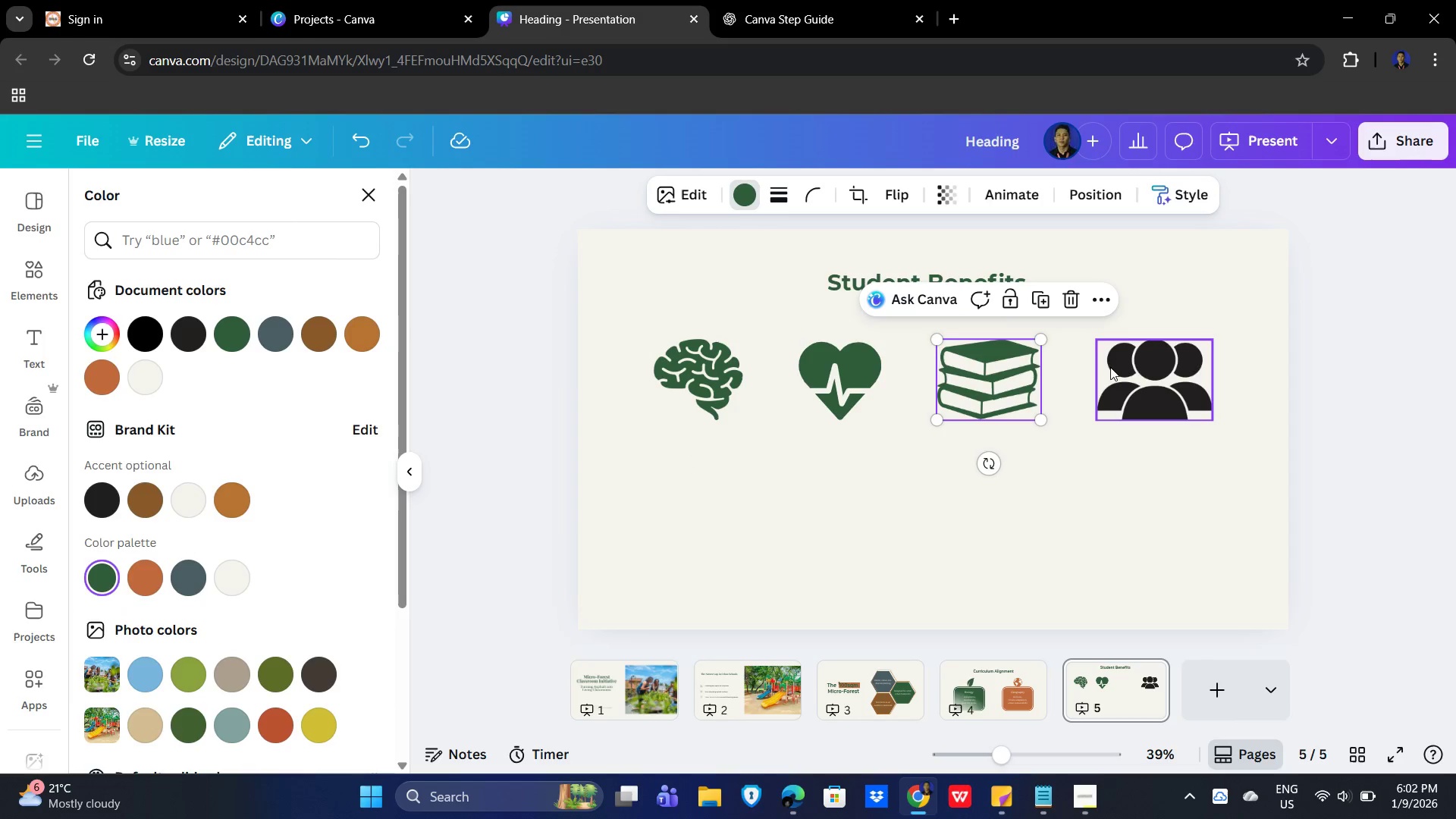 
left_click([1137, 362])
 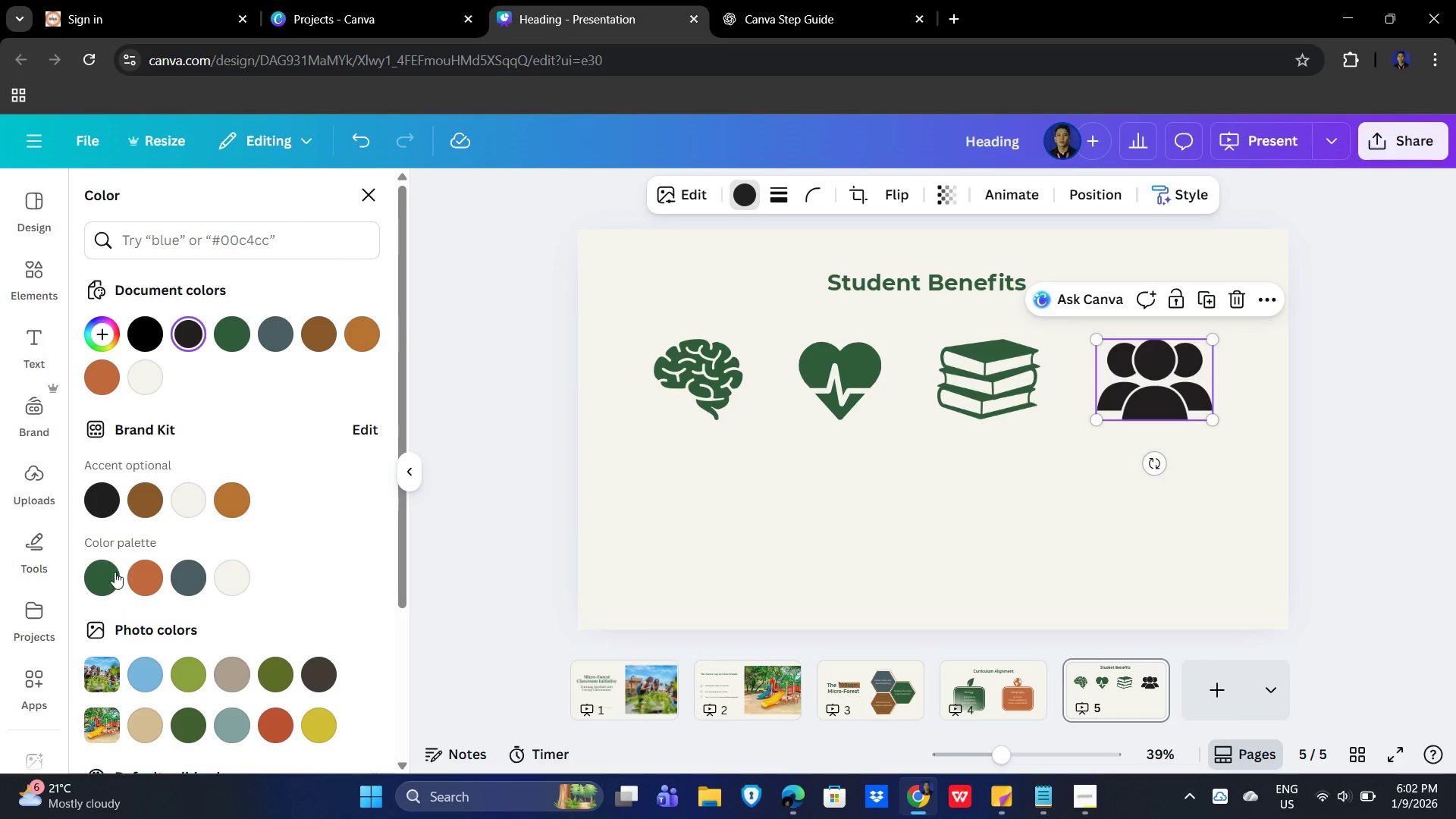 
left_click([102, 576])
 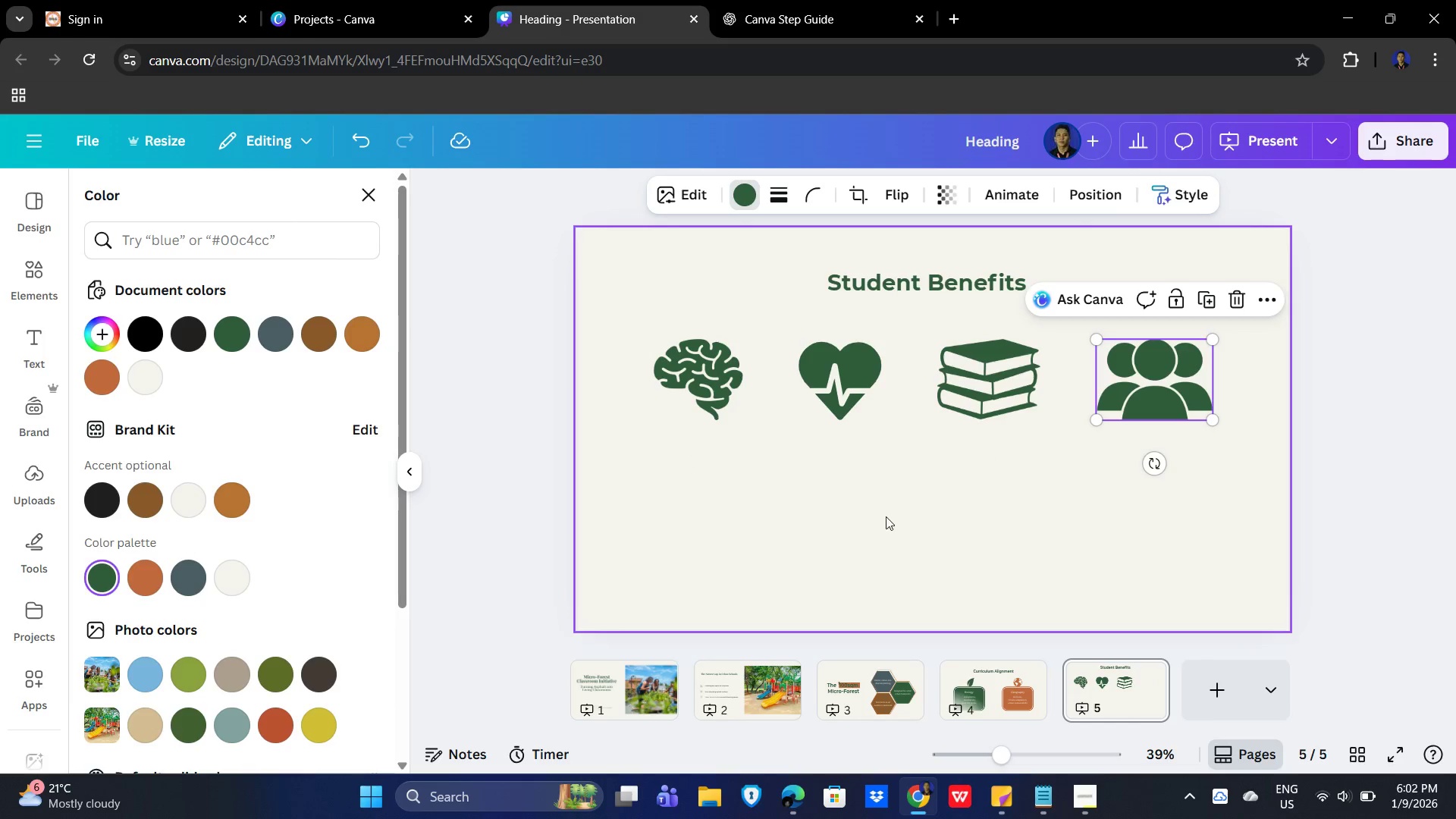 
left_click([944, 518])
 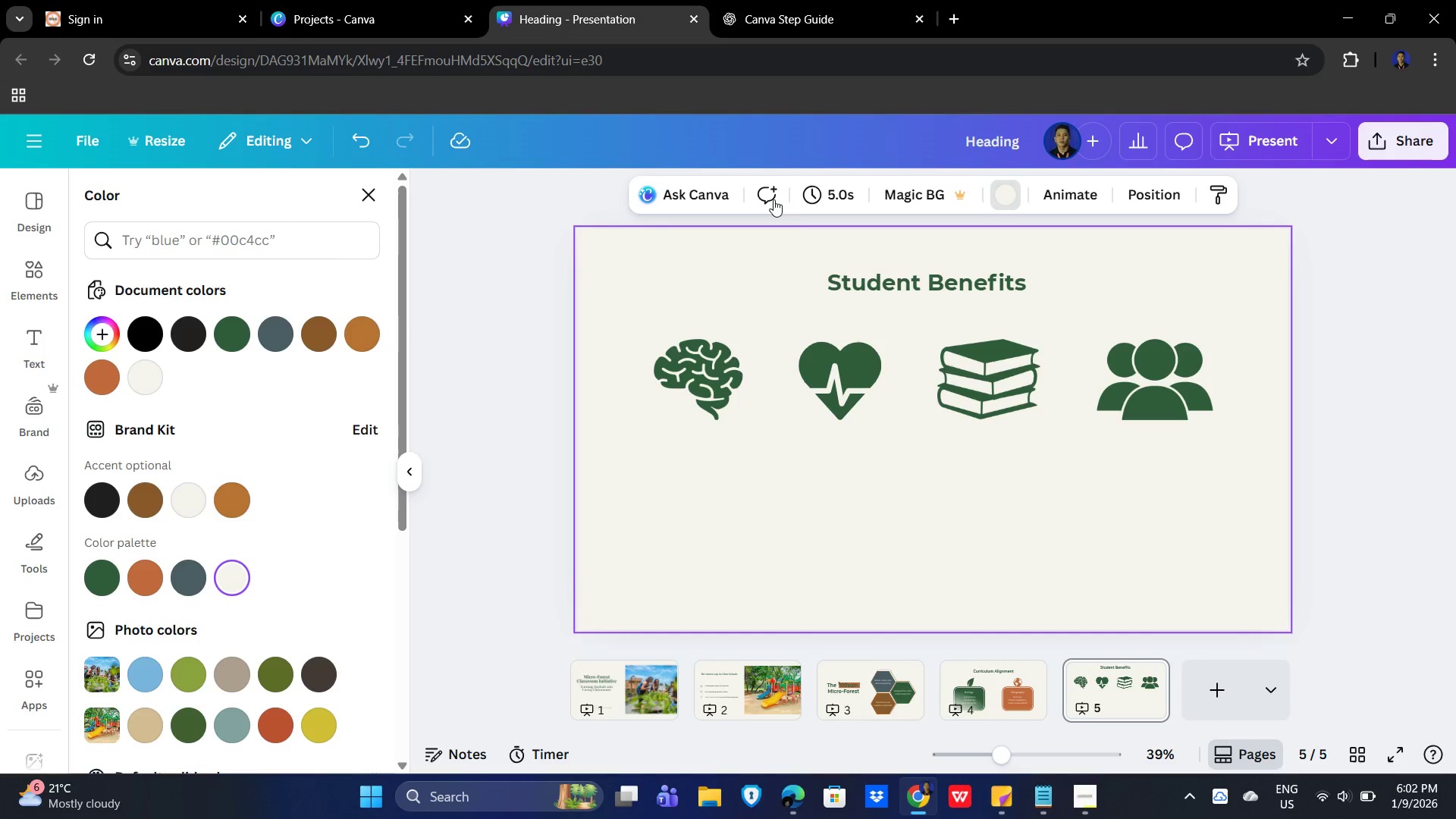 
wait(5.28)
 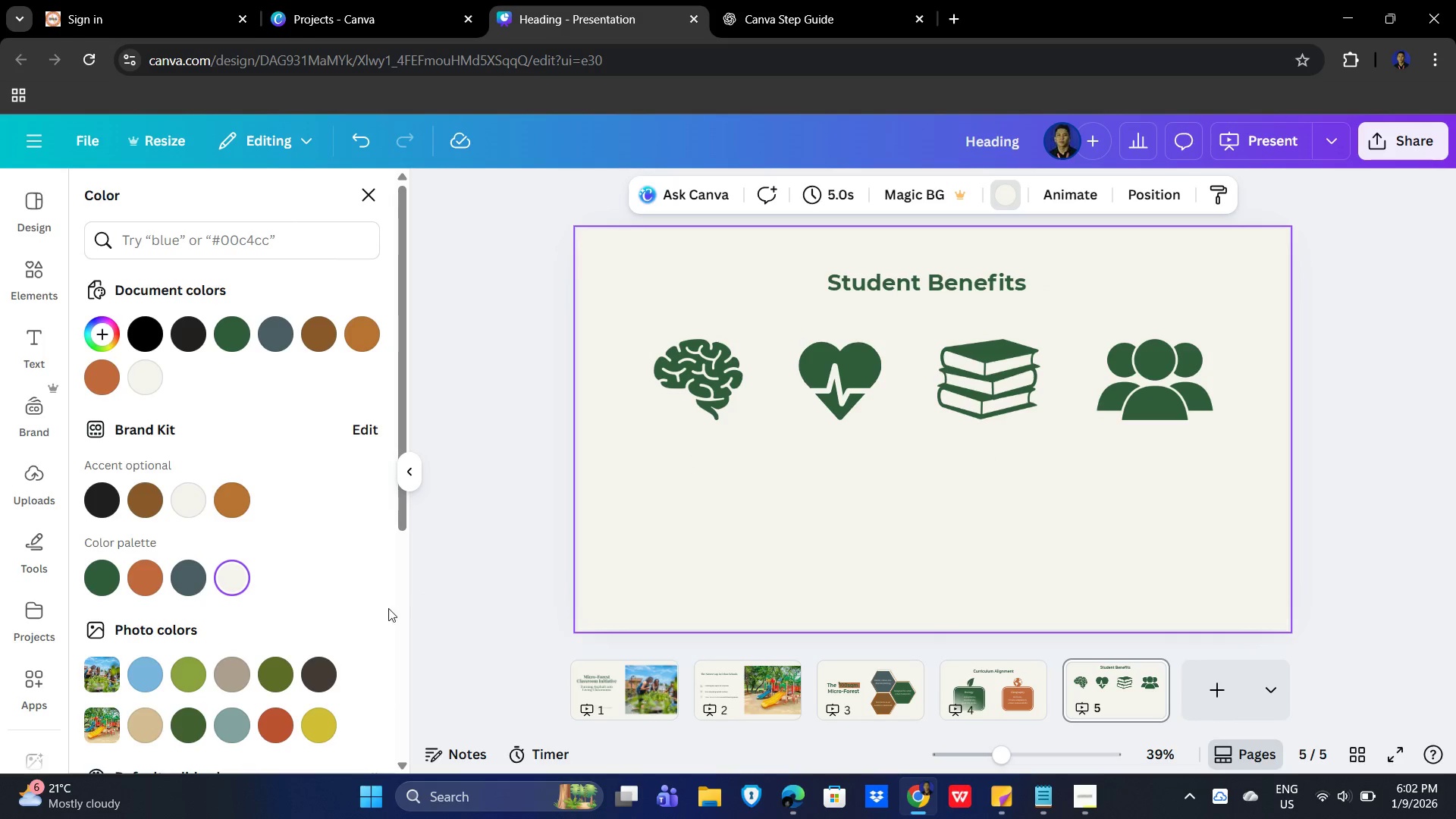 
left_click([815, 542])
 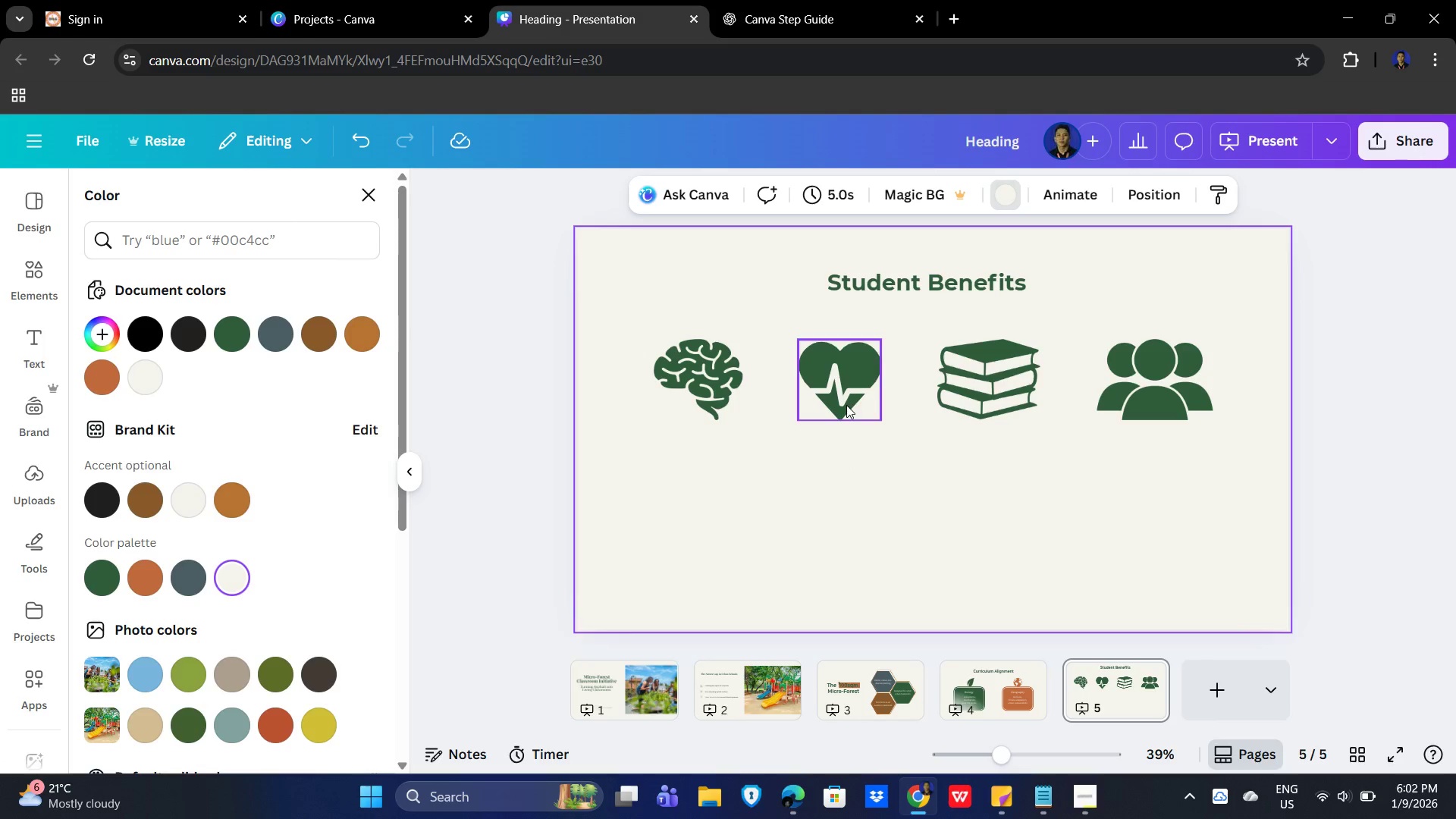 
left_click([884, 540])
 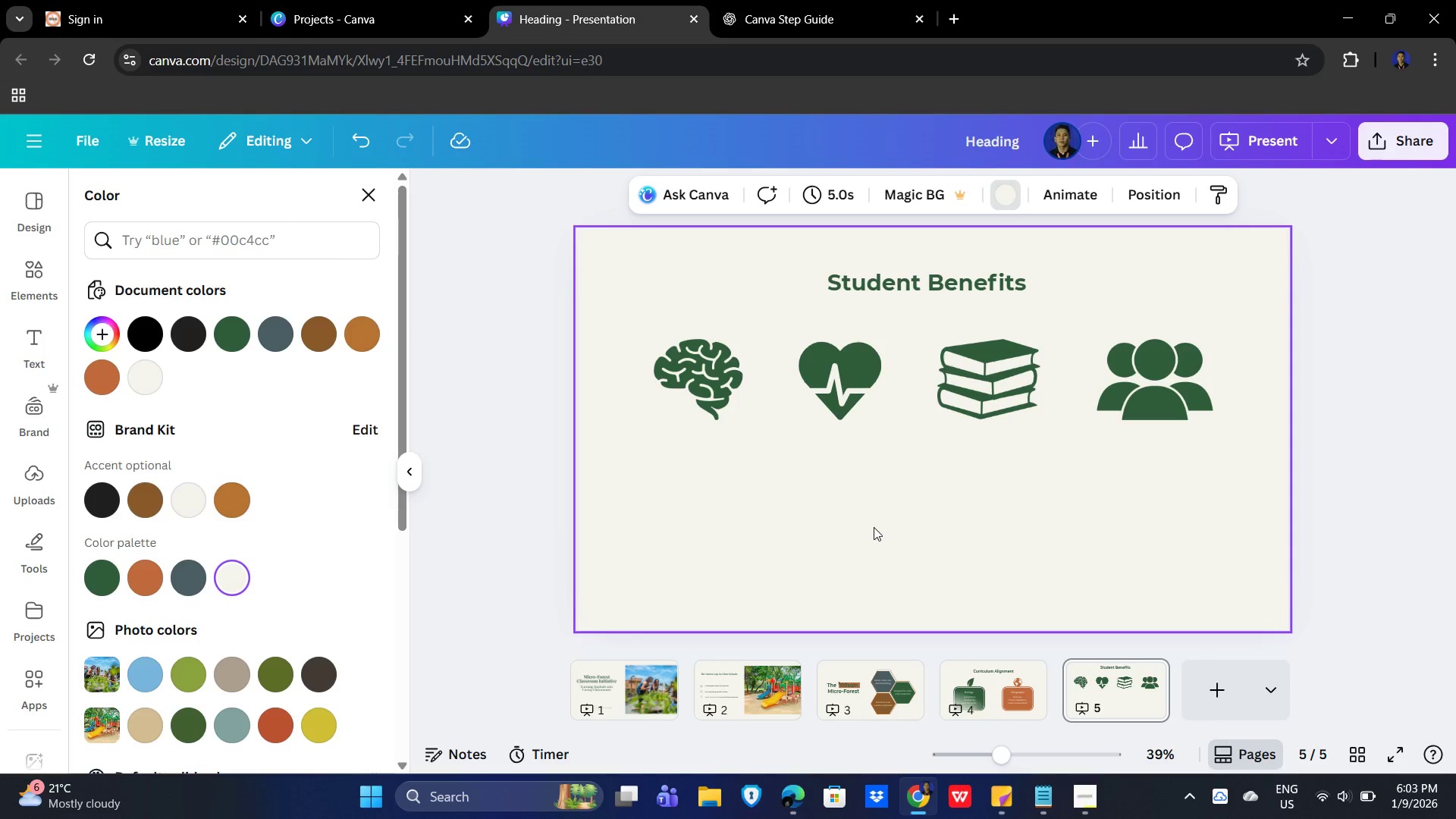 
left_click([874, 526])
 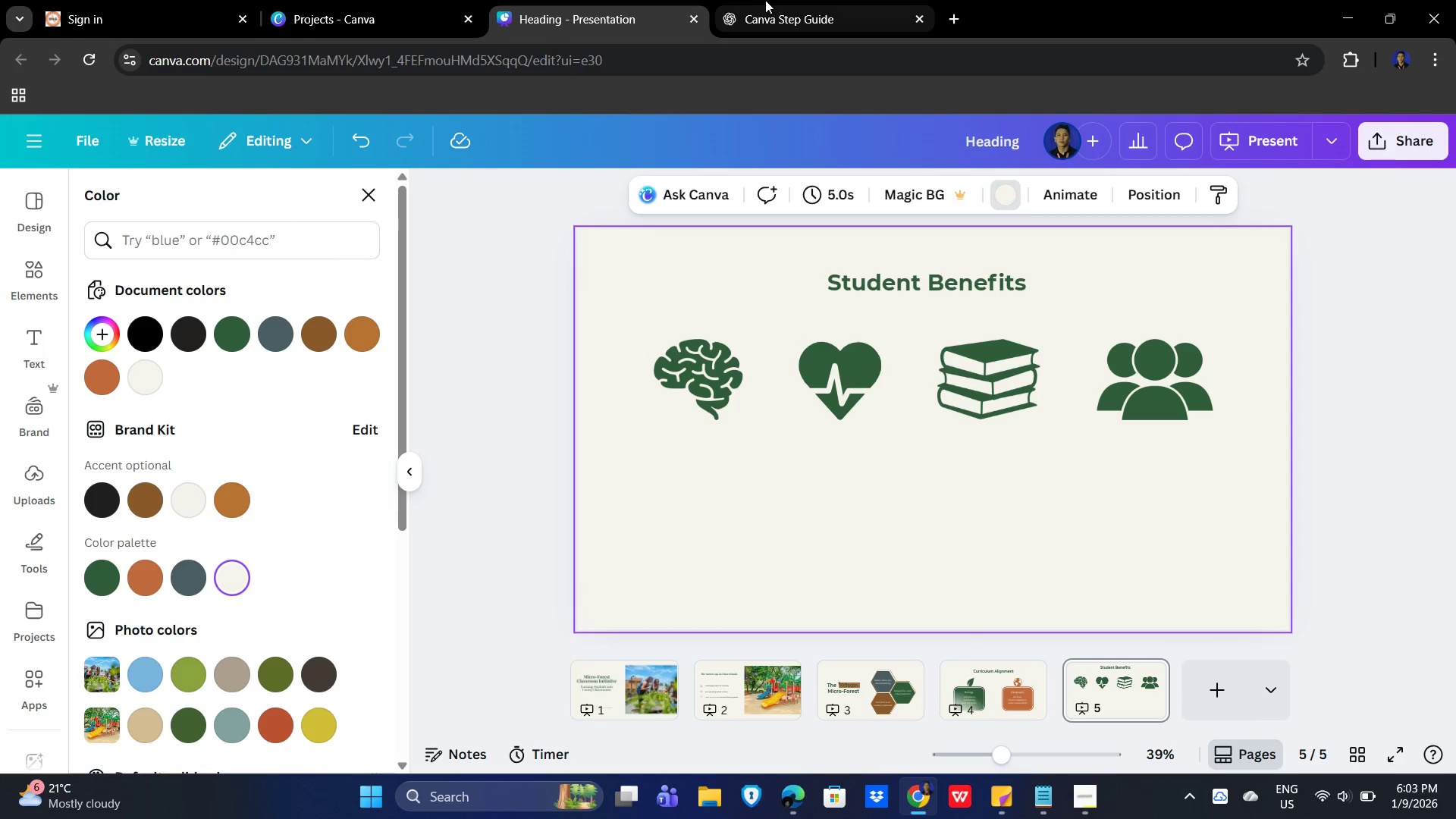 
mouse_move([787, 37])
 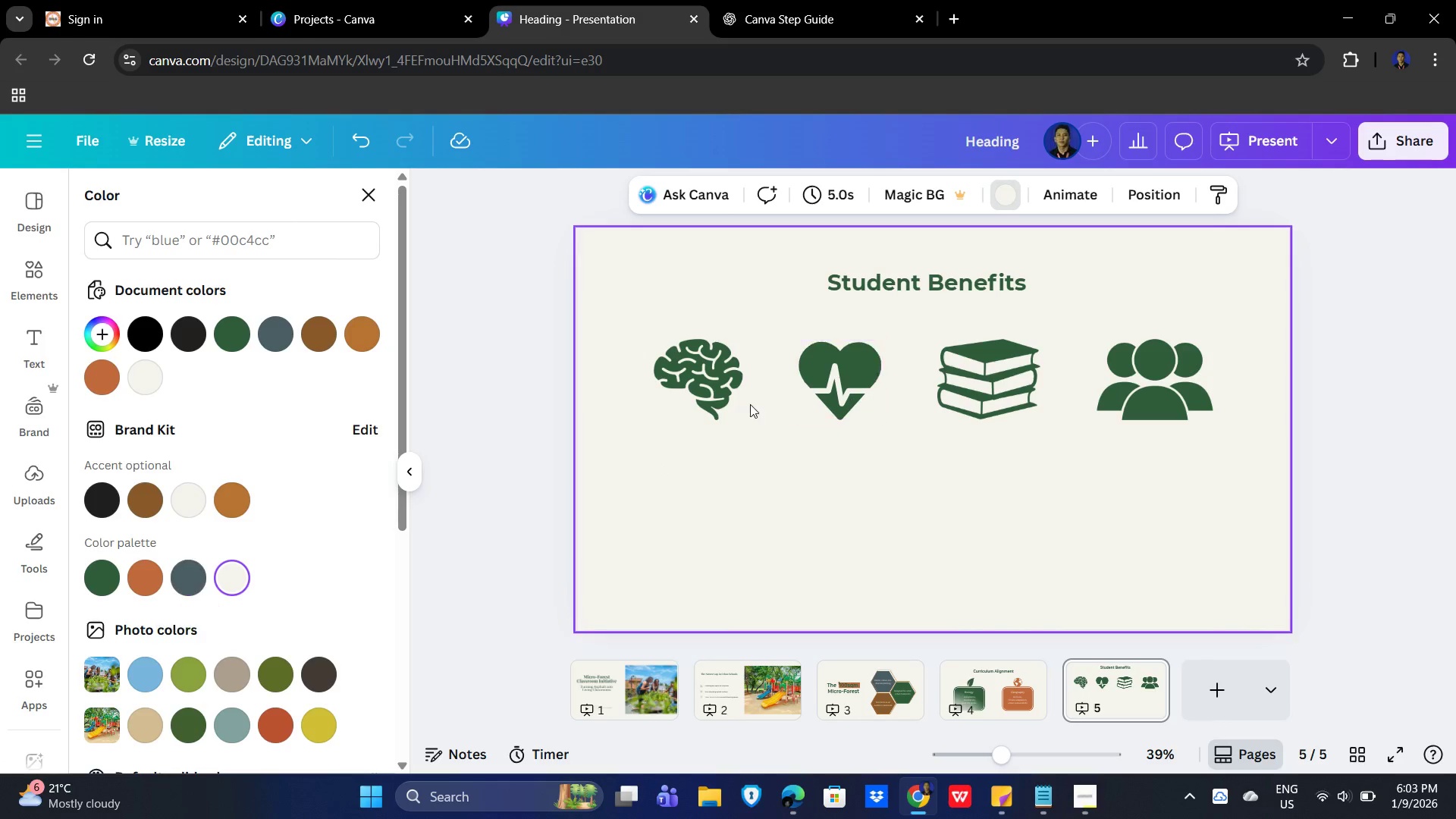 
left_click([717, 391])
 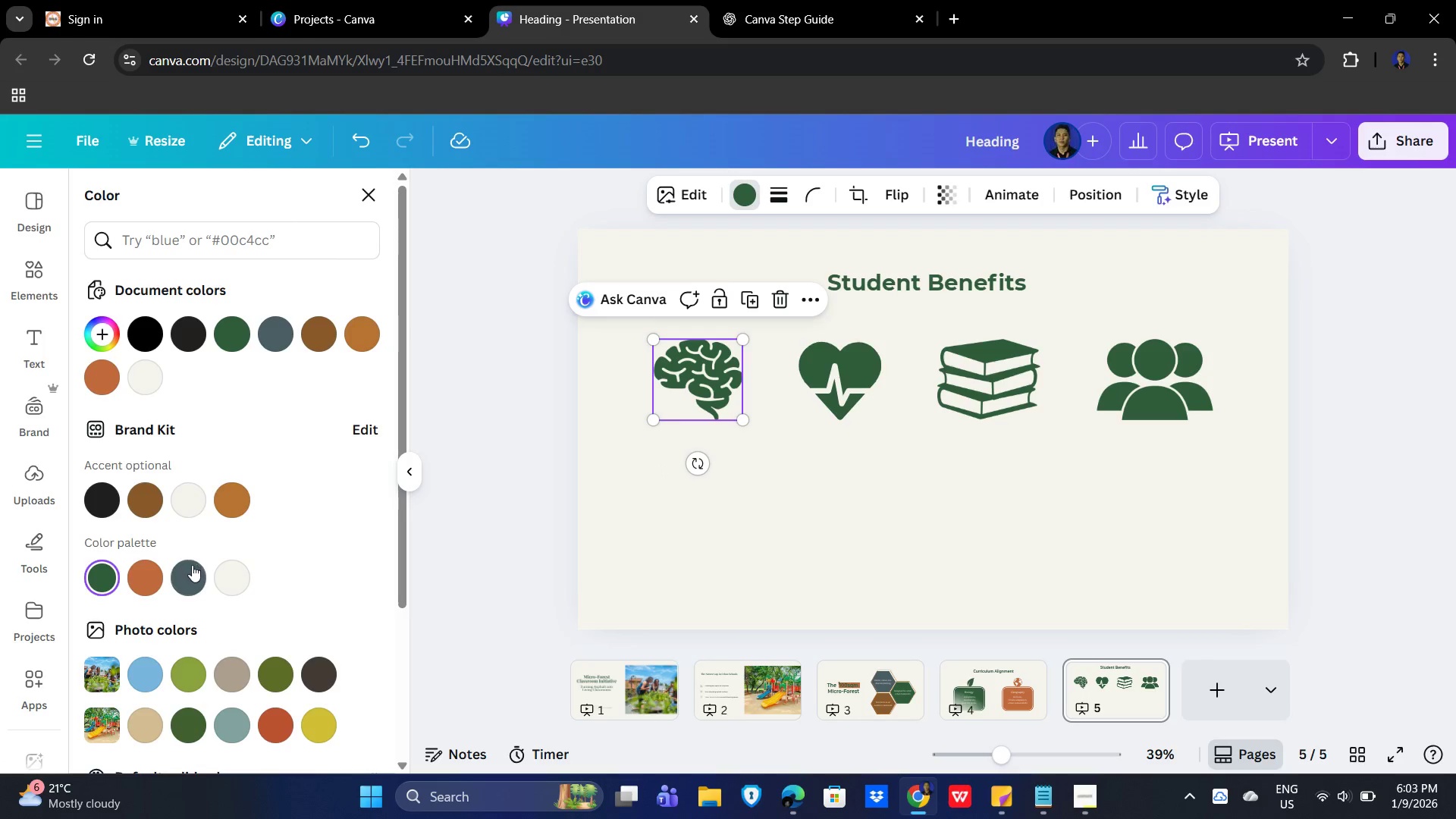 
left_click([193, 572])
 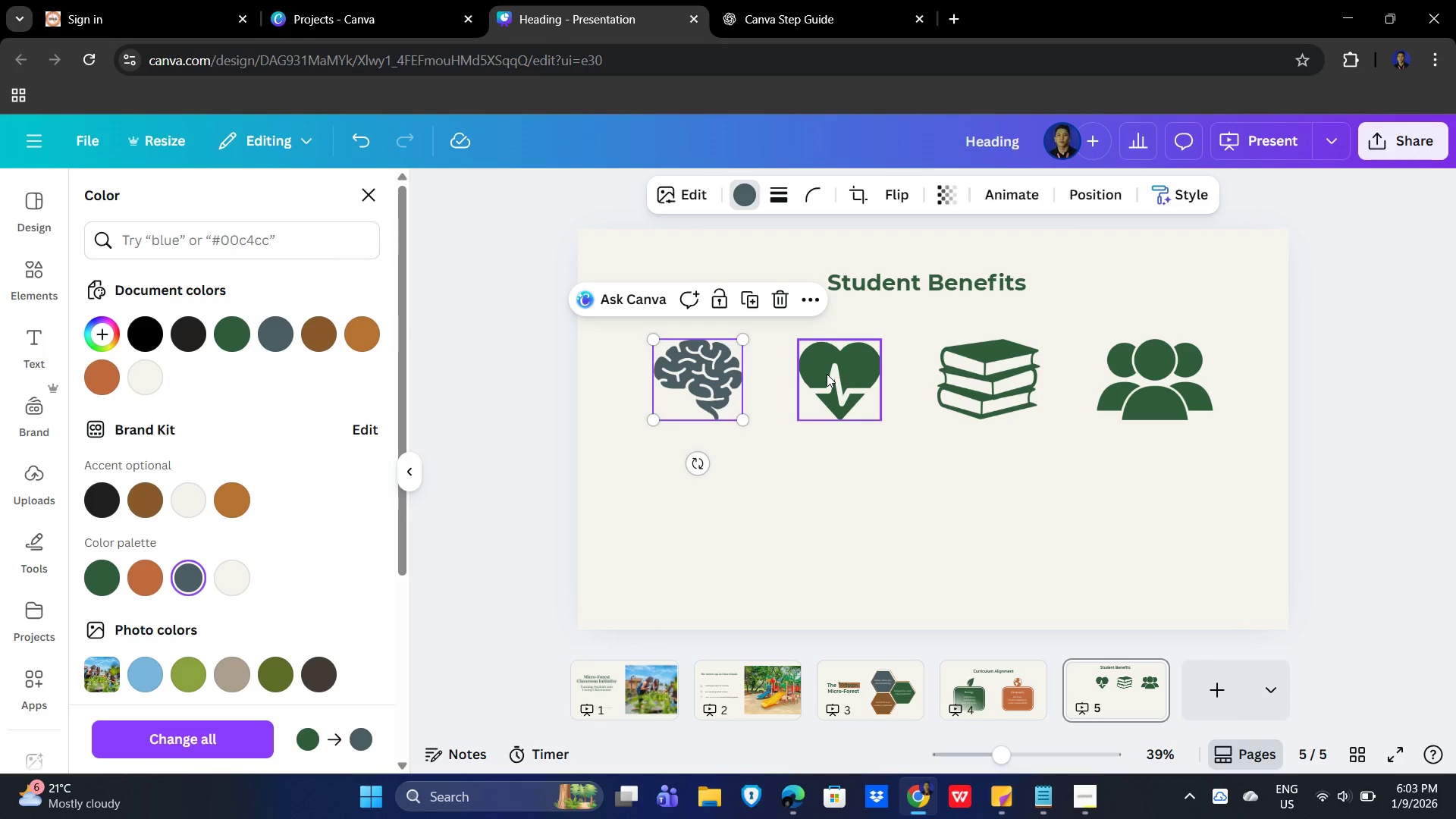 
left_click([827, 374])
 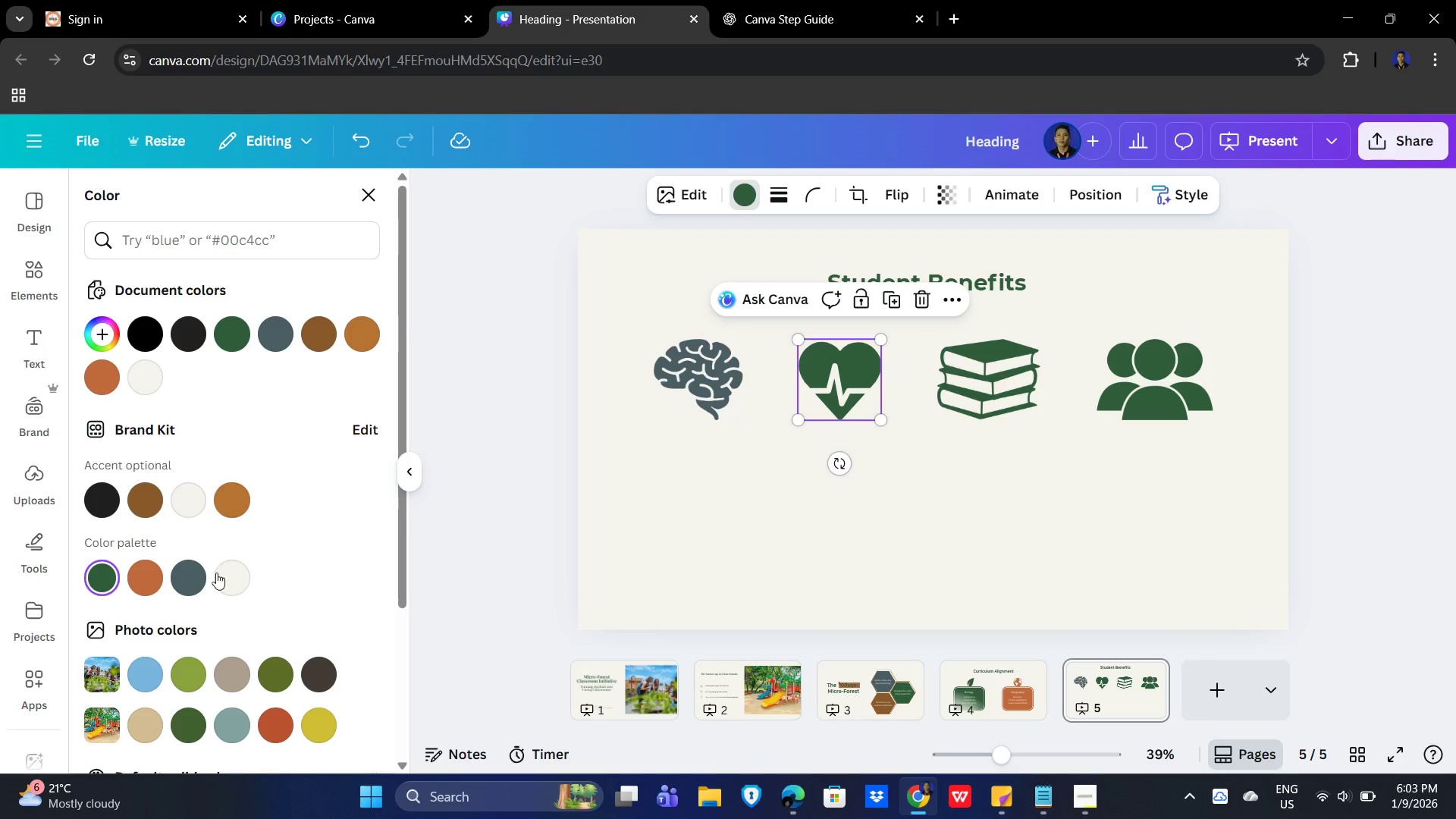 
left_click([190, 582])
 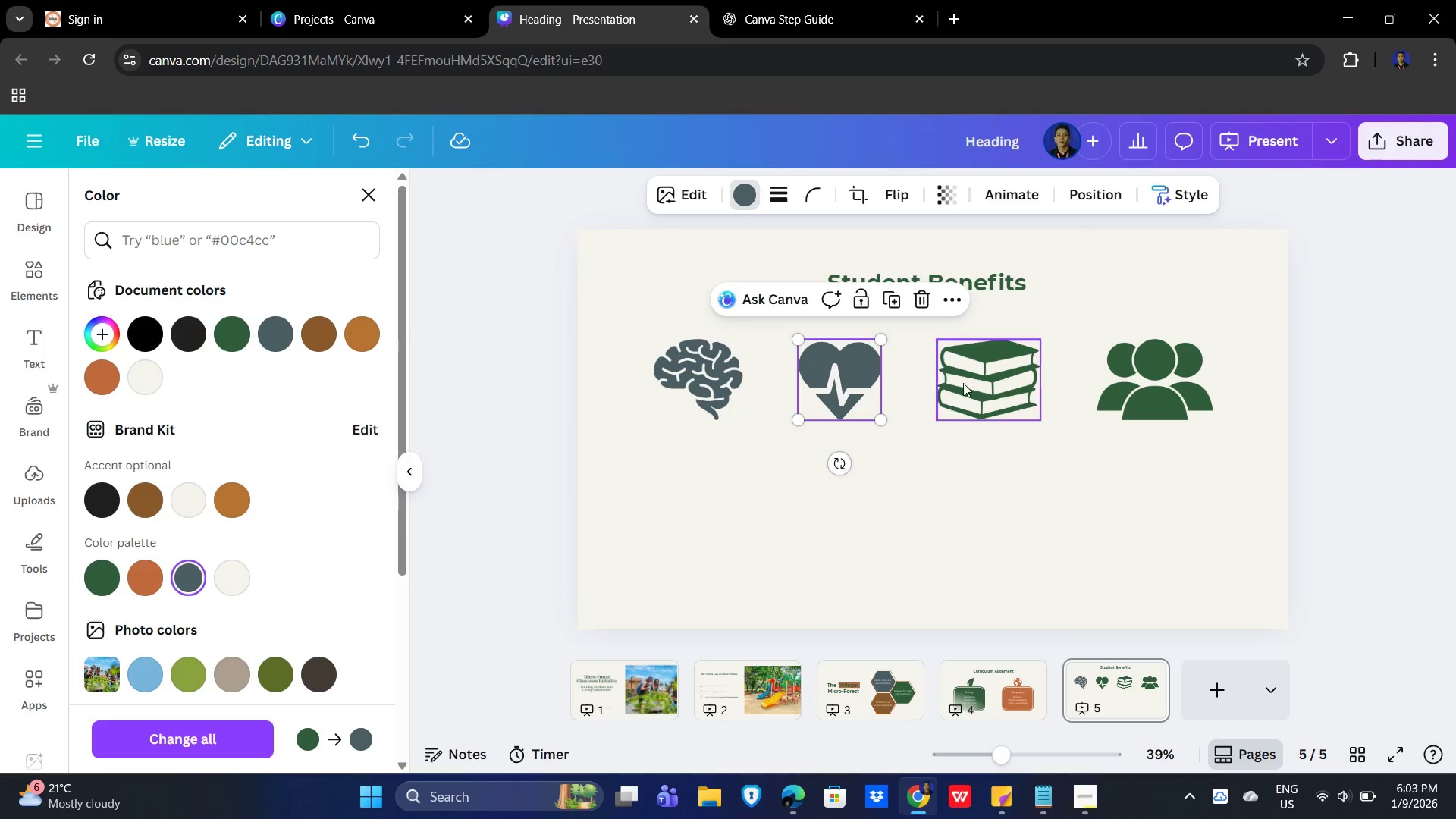 
left_click([973, 379])
 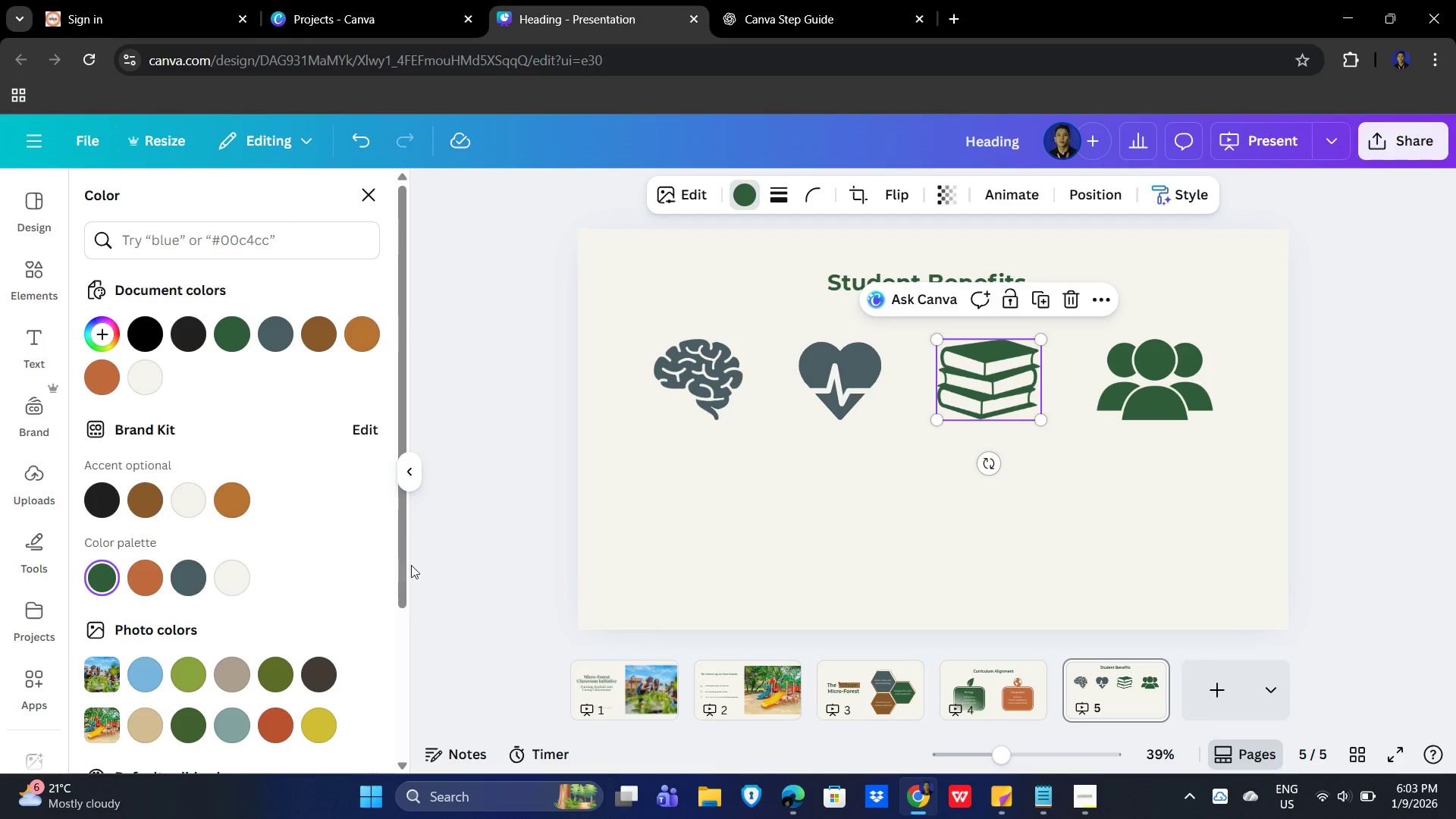 
left_click([721, 368])
 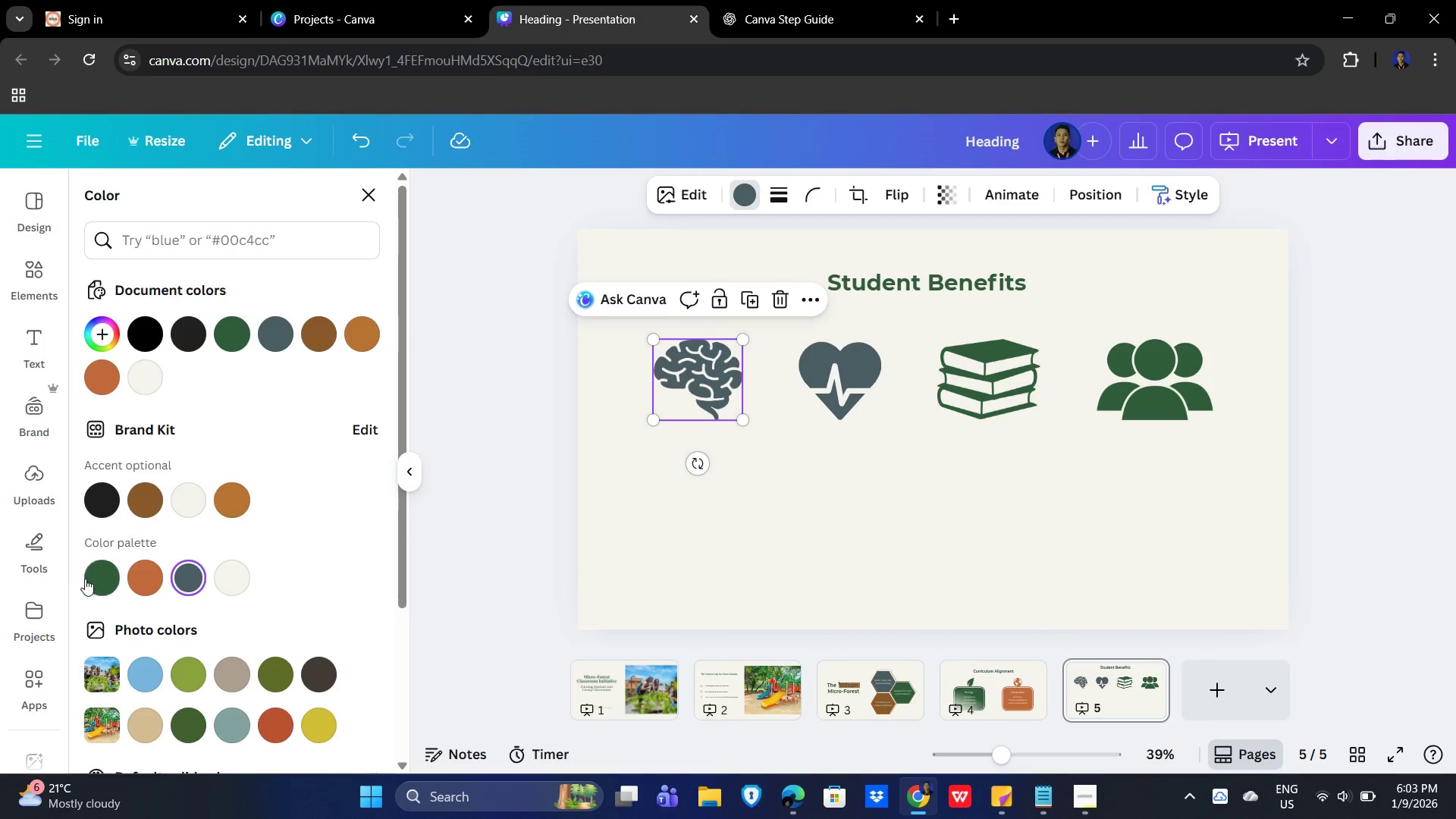 
left_click([87, 580])
 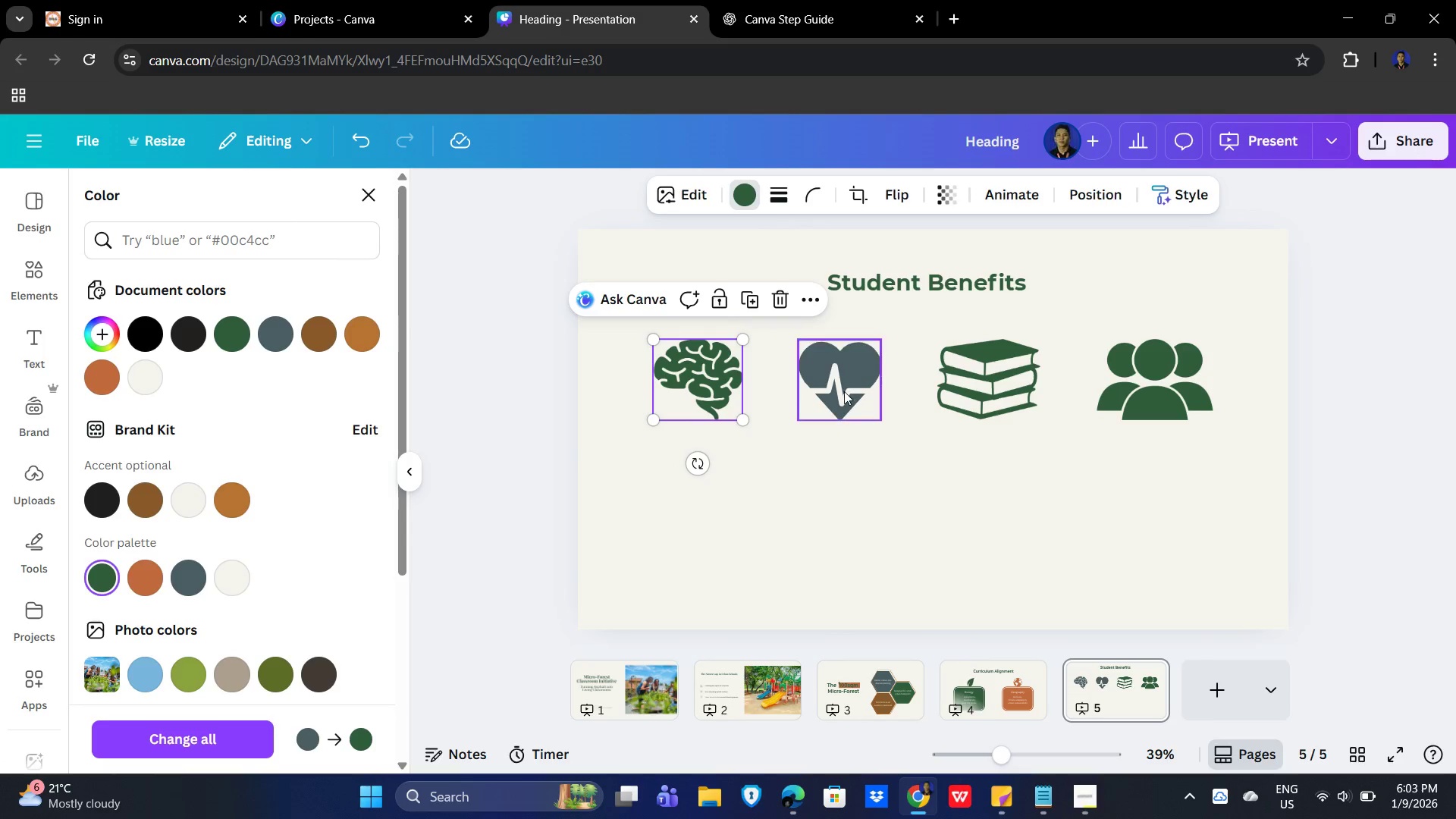 
left_click([863, 383])
 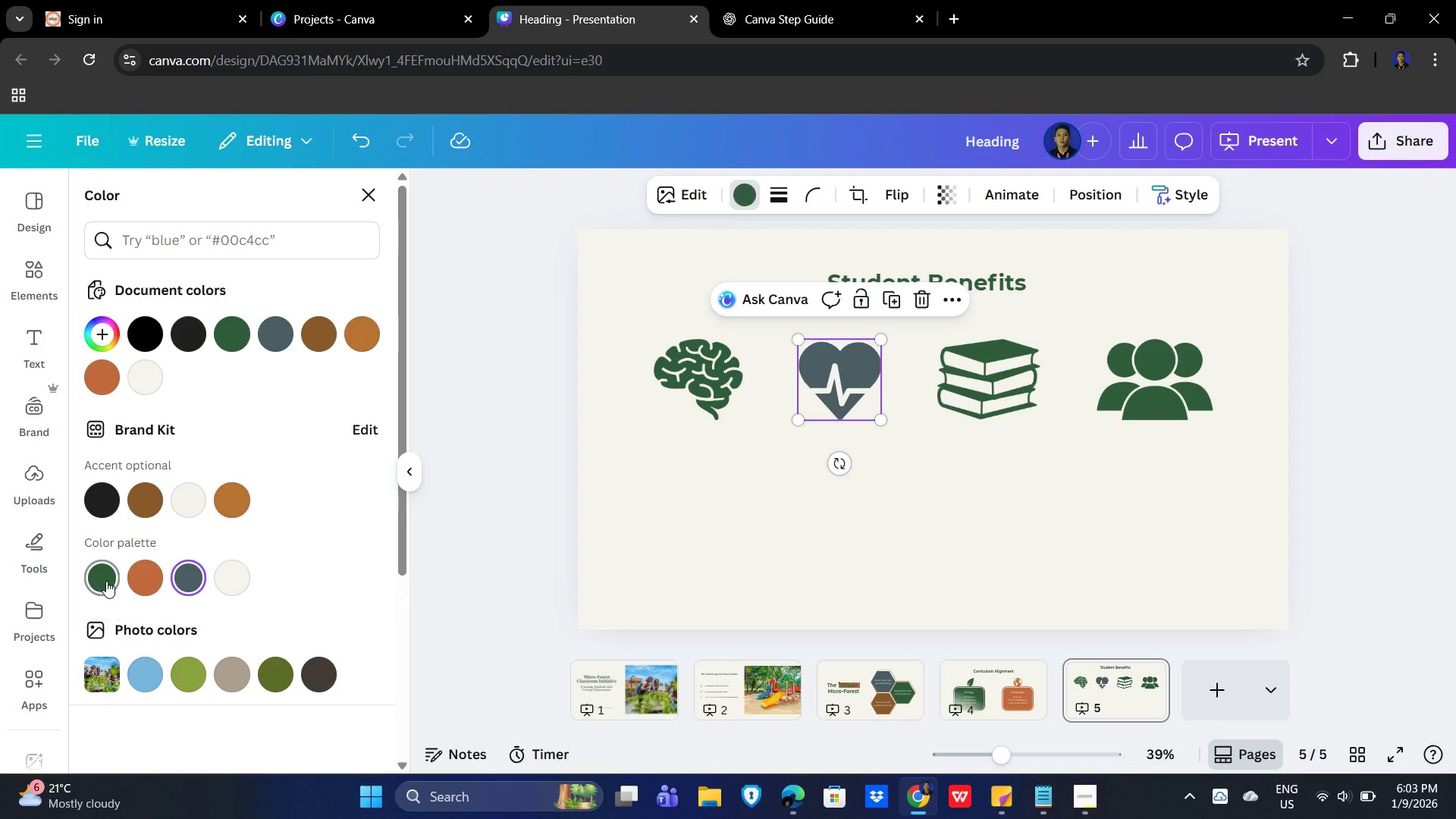 
double_click([893, 559])
 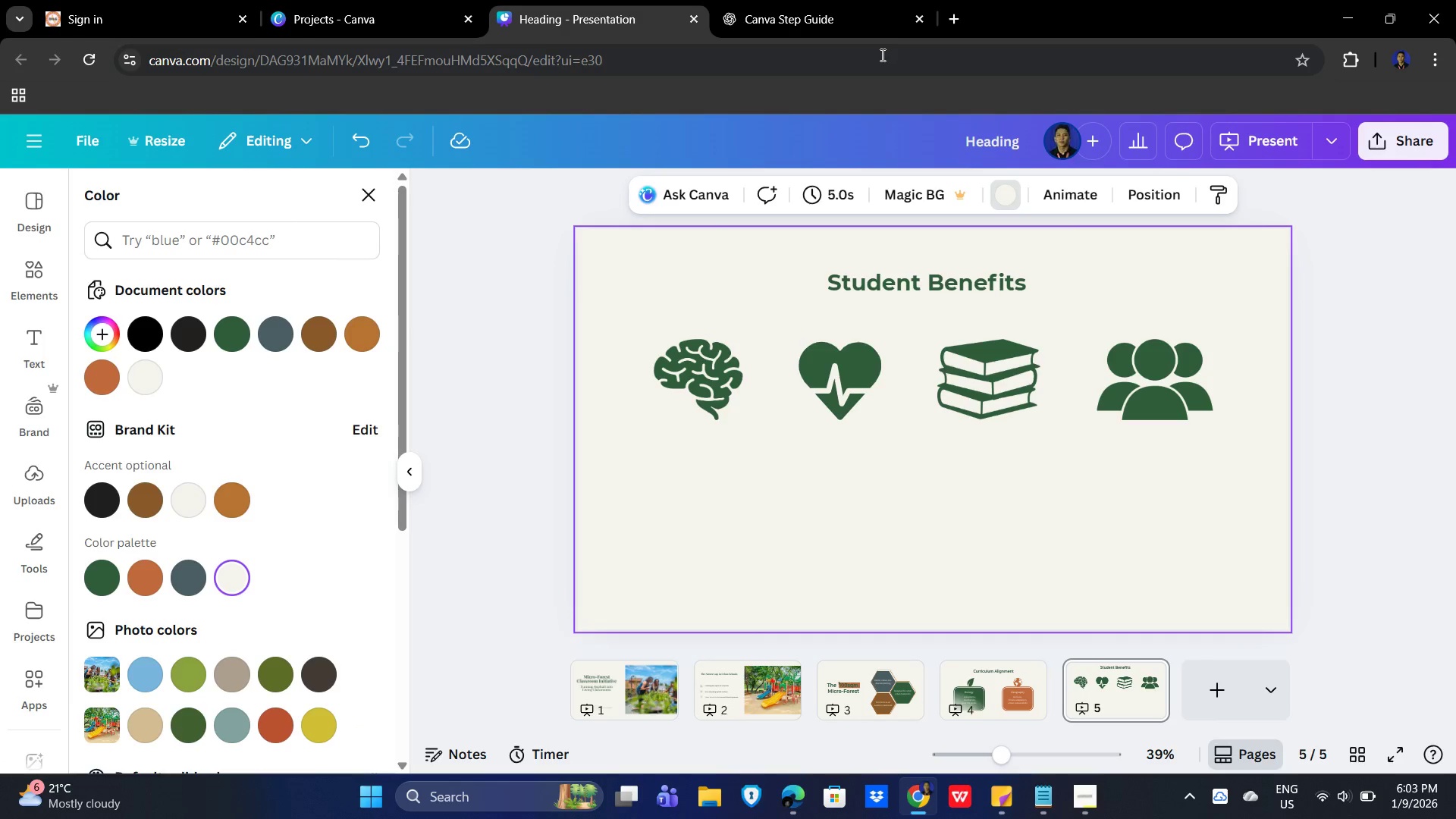 
left_click([778, 3])
 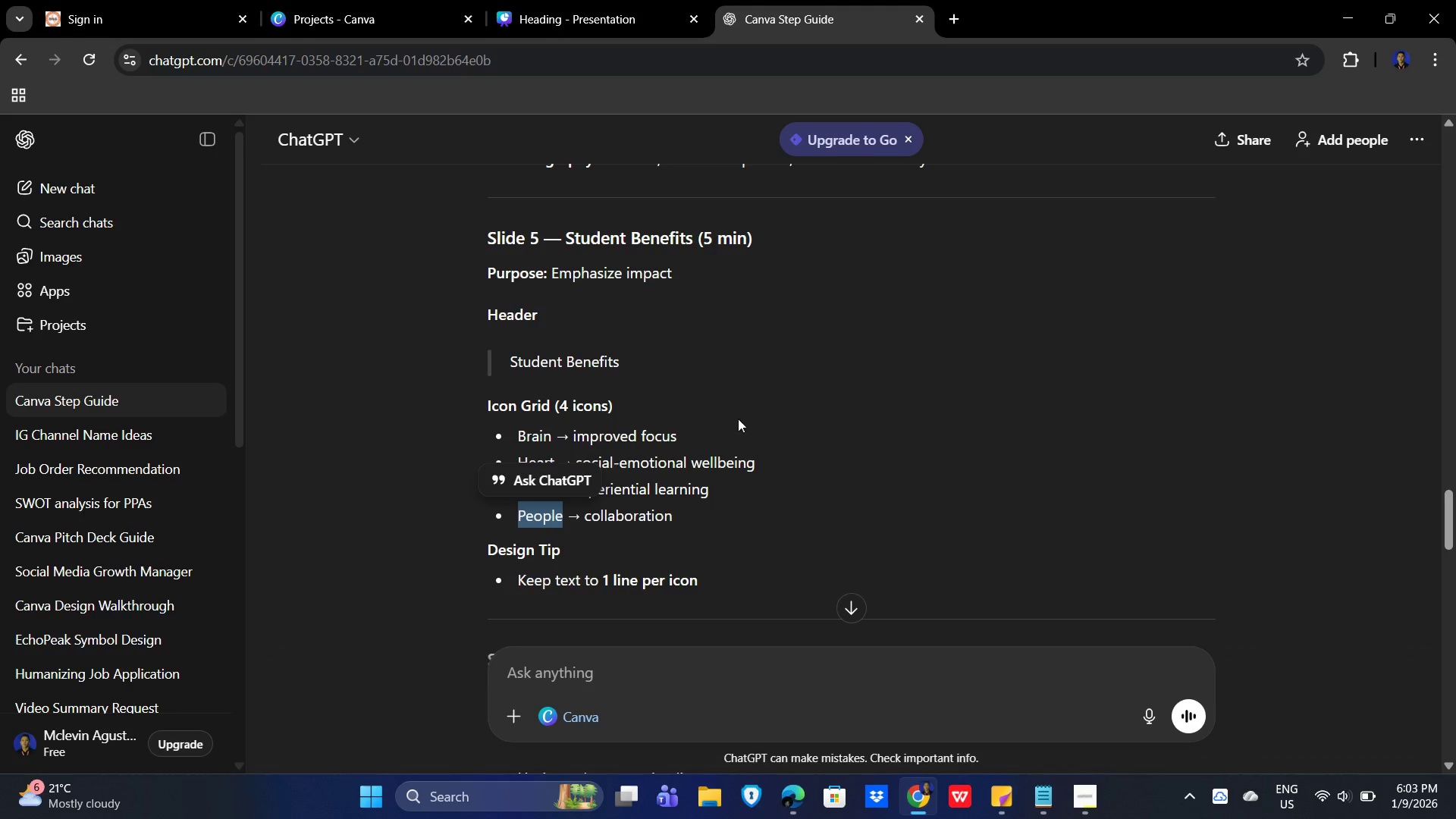 
left_click([887, 410])
 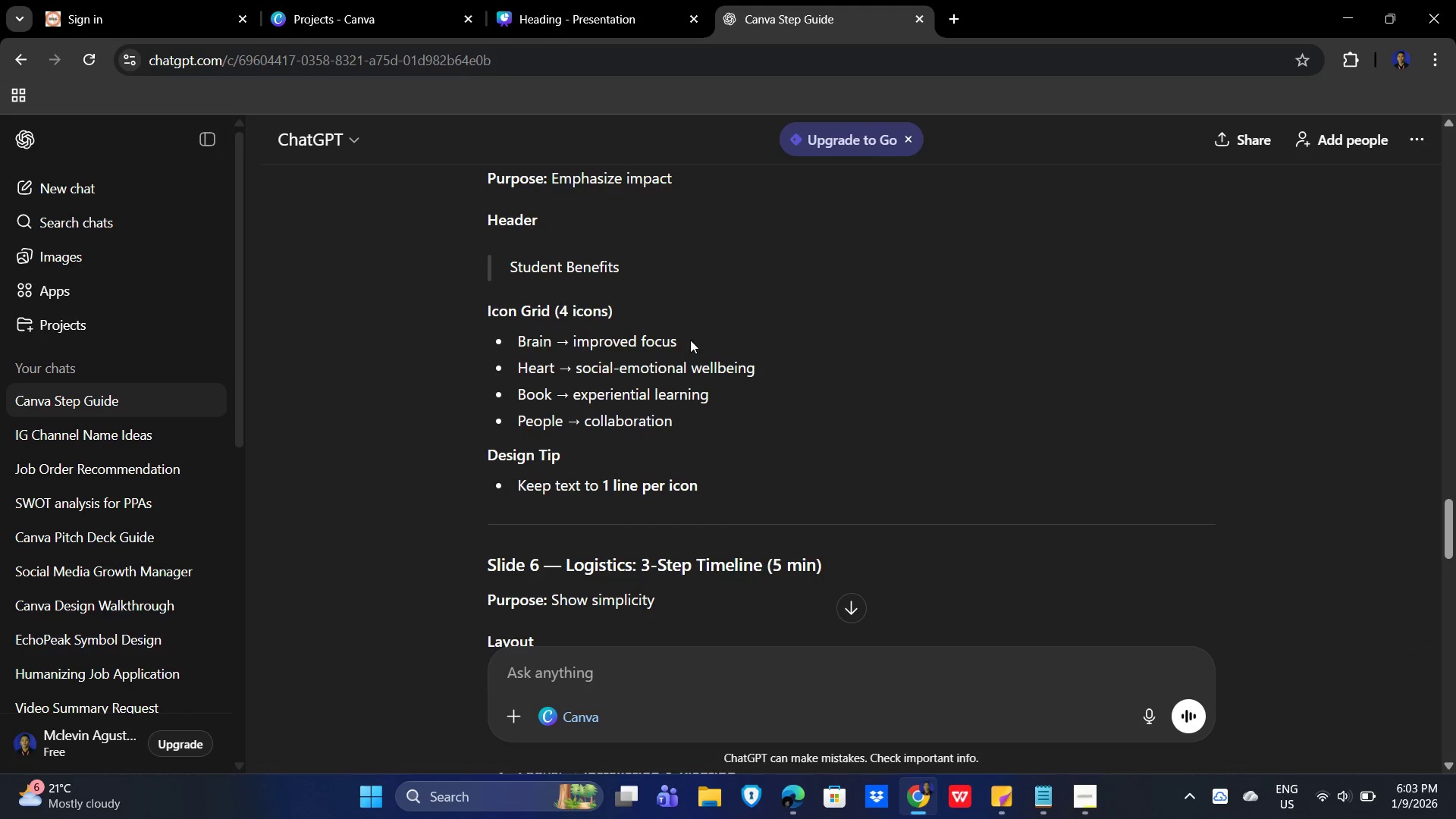 
scroll: coordinate [918, 426], scroll_direction: down, amount: 1.0
 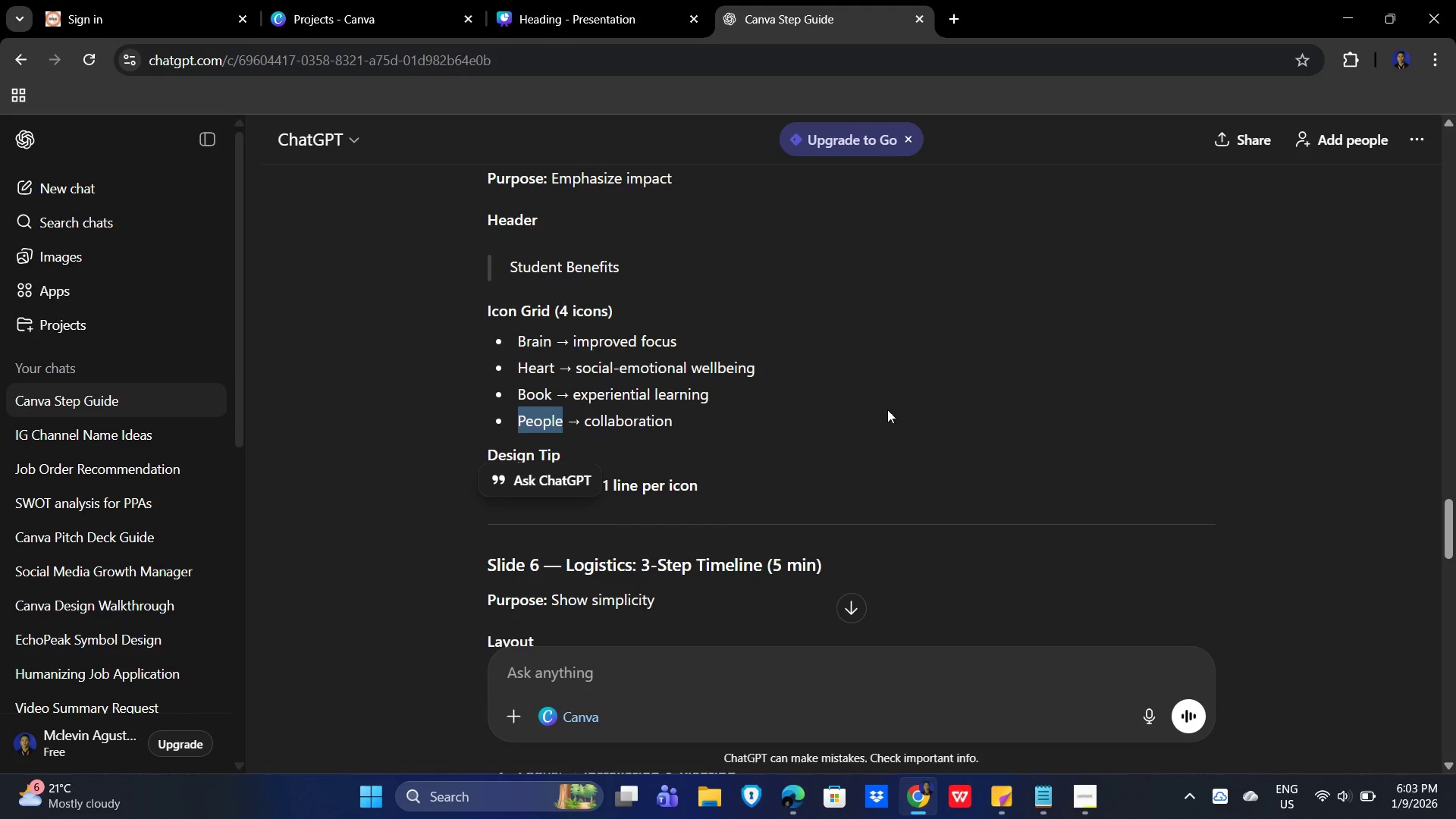 
left_click_drag(start_coordinate=[699, 340], to_coordinate=[573, 339])
 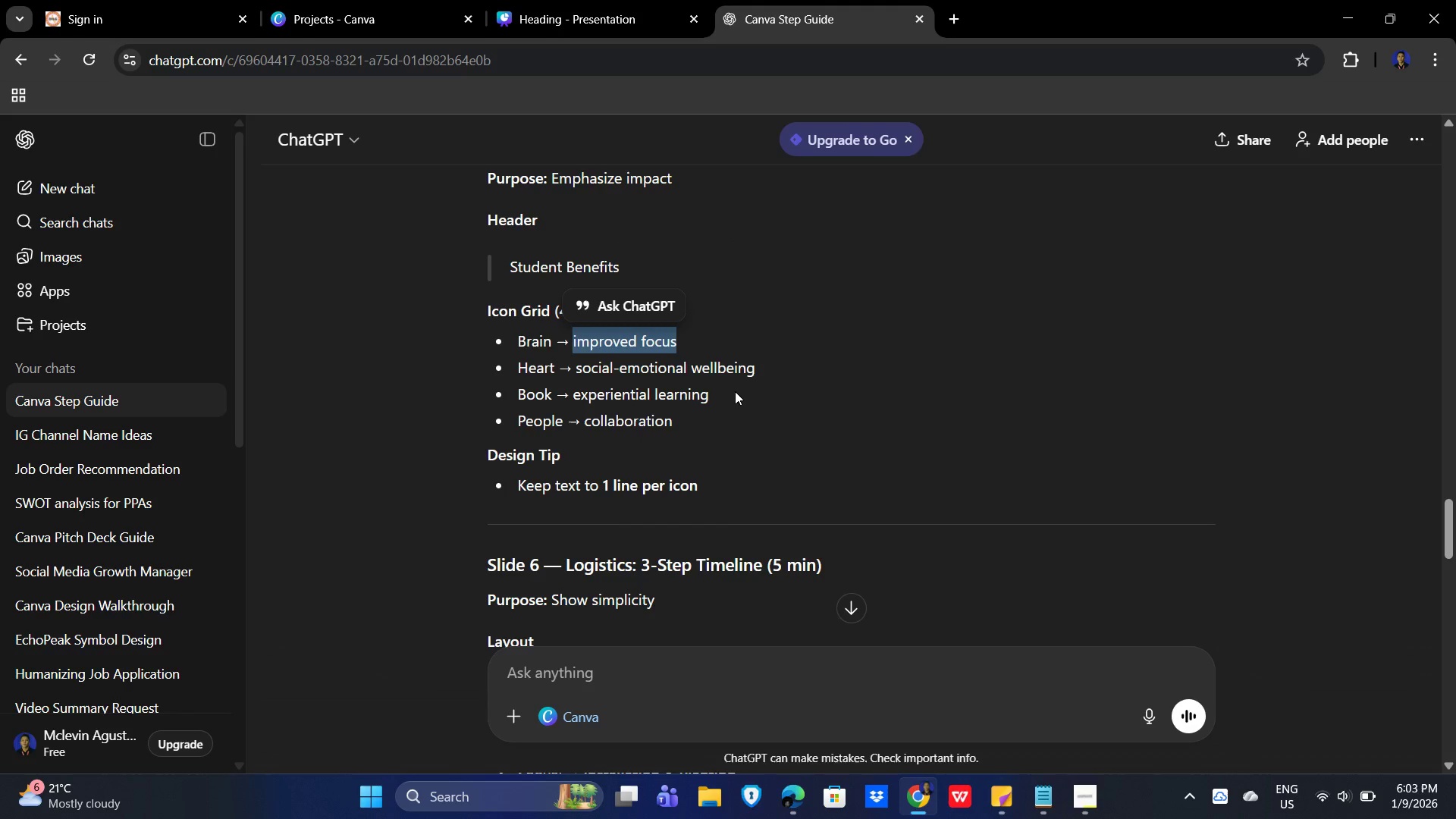 
key(Control+C)
 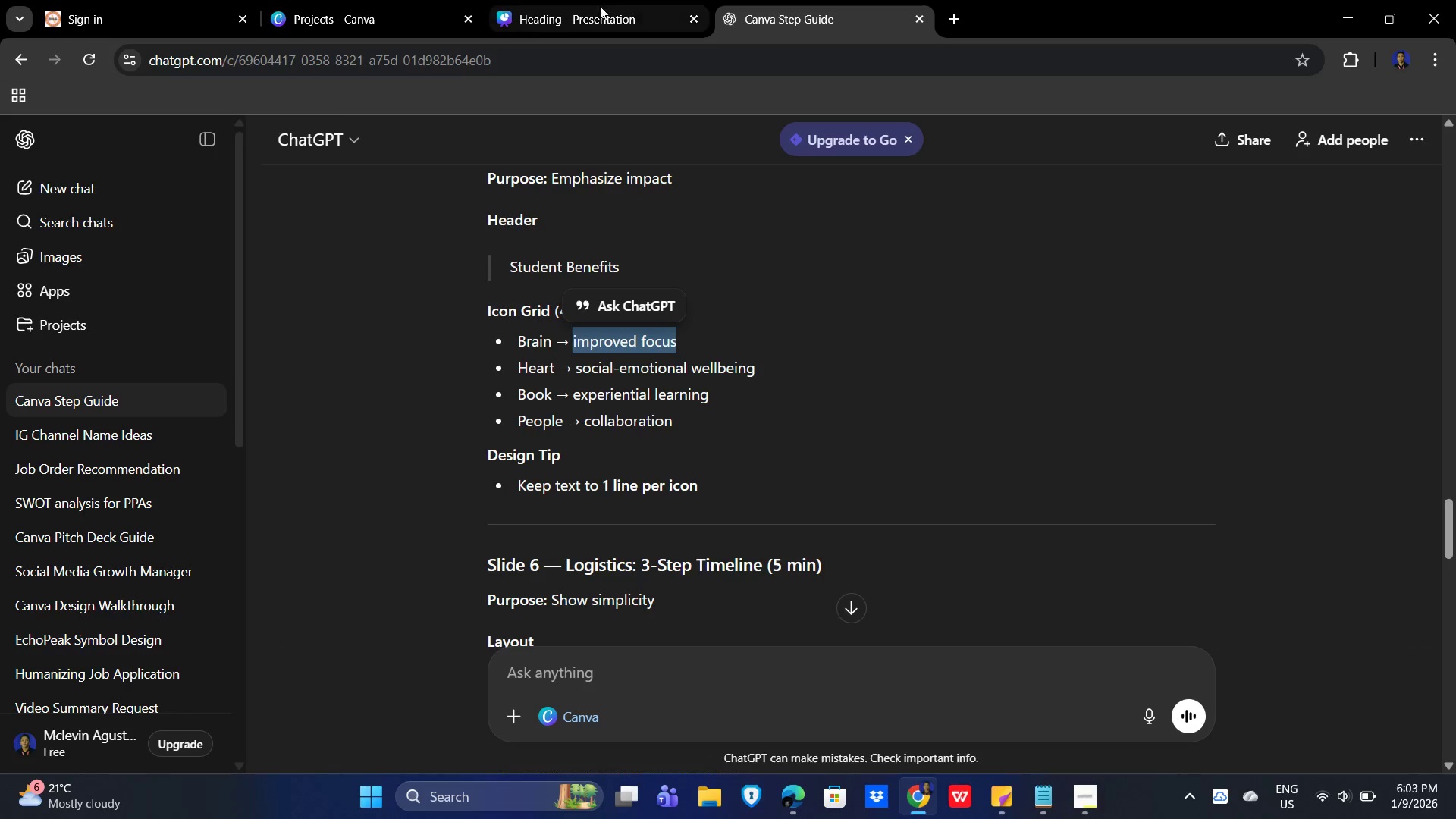 
left_click([598, 8])
 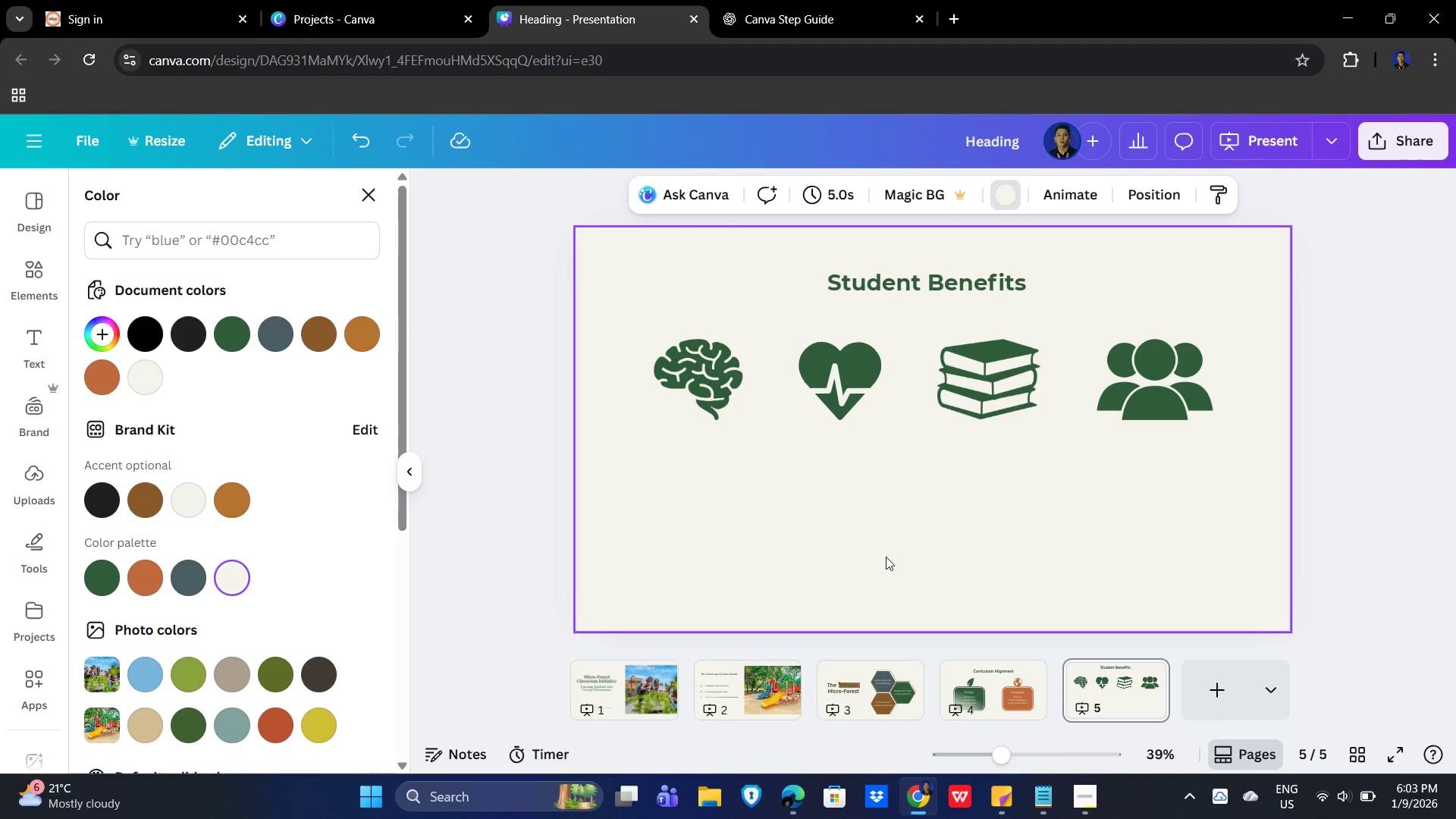 
left_click([874, 552])
 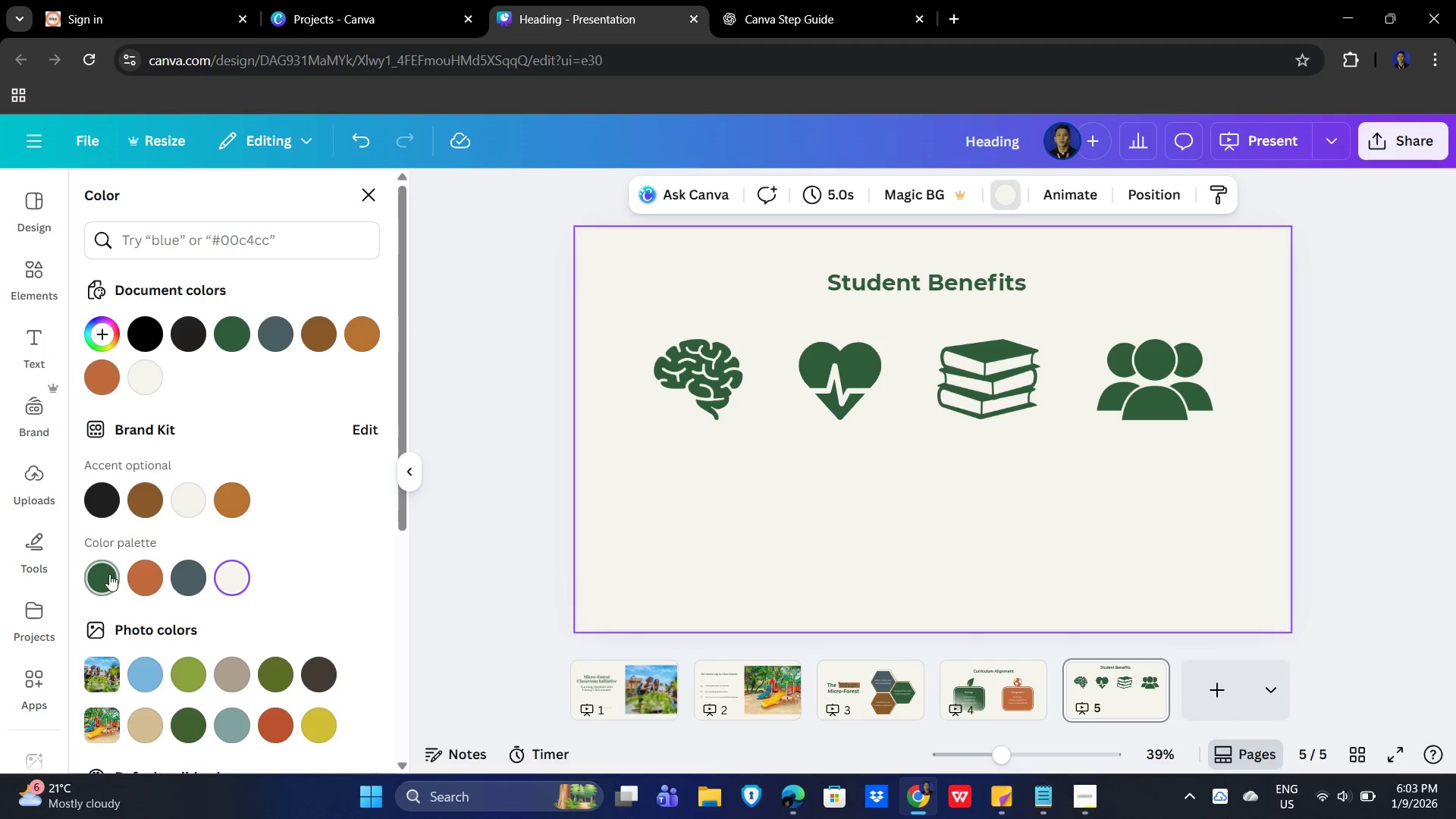 
left_click([32, 345])
 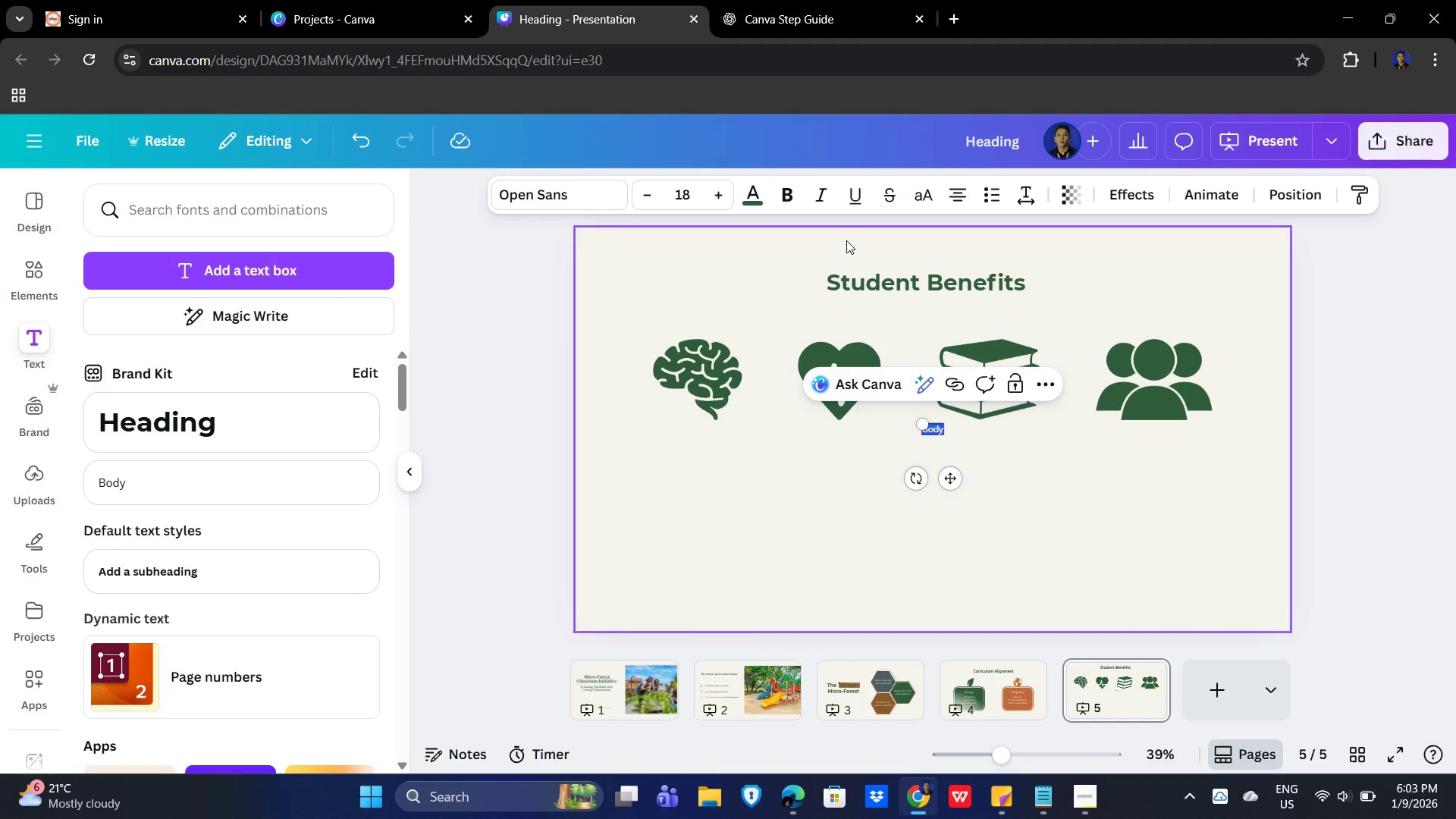 
wait(5.3)
 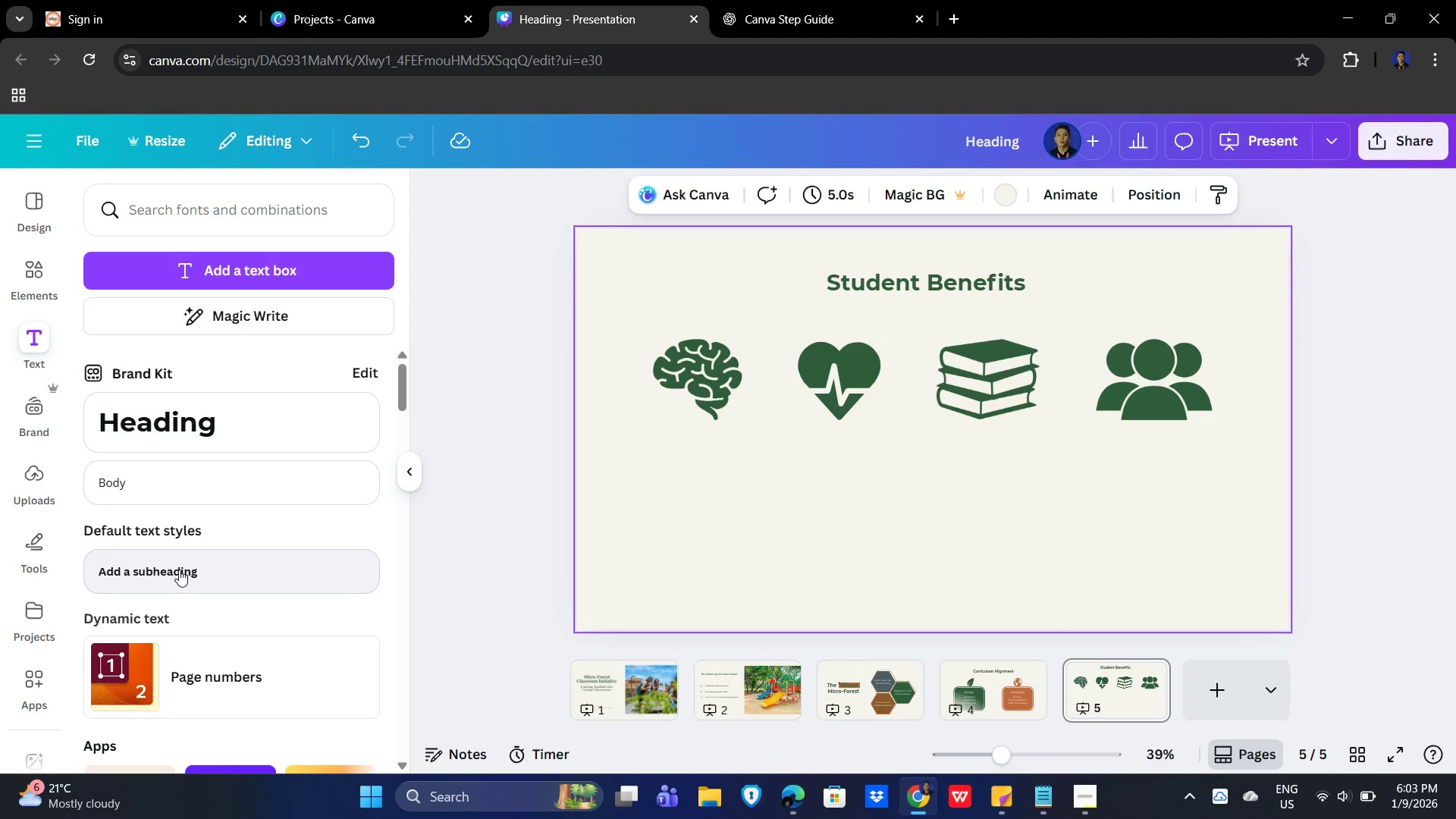 
key(Control+V)
 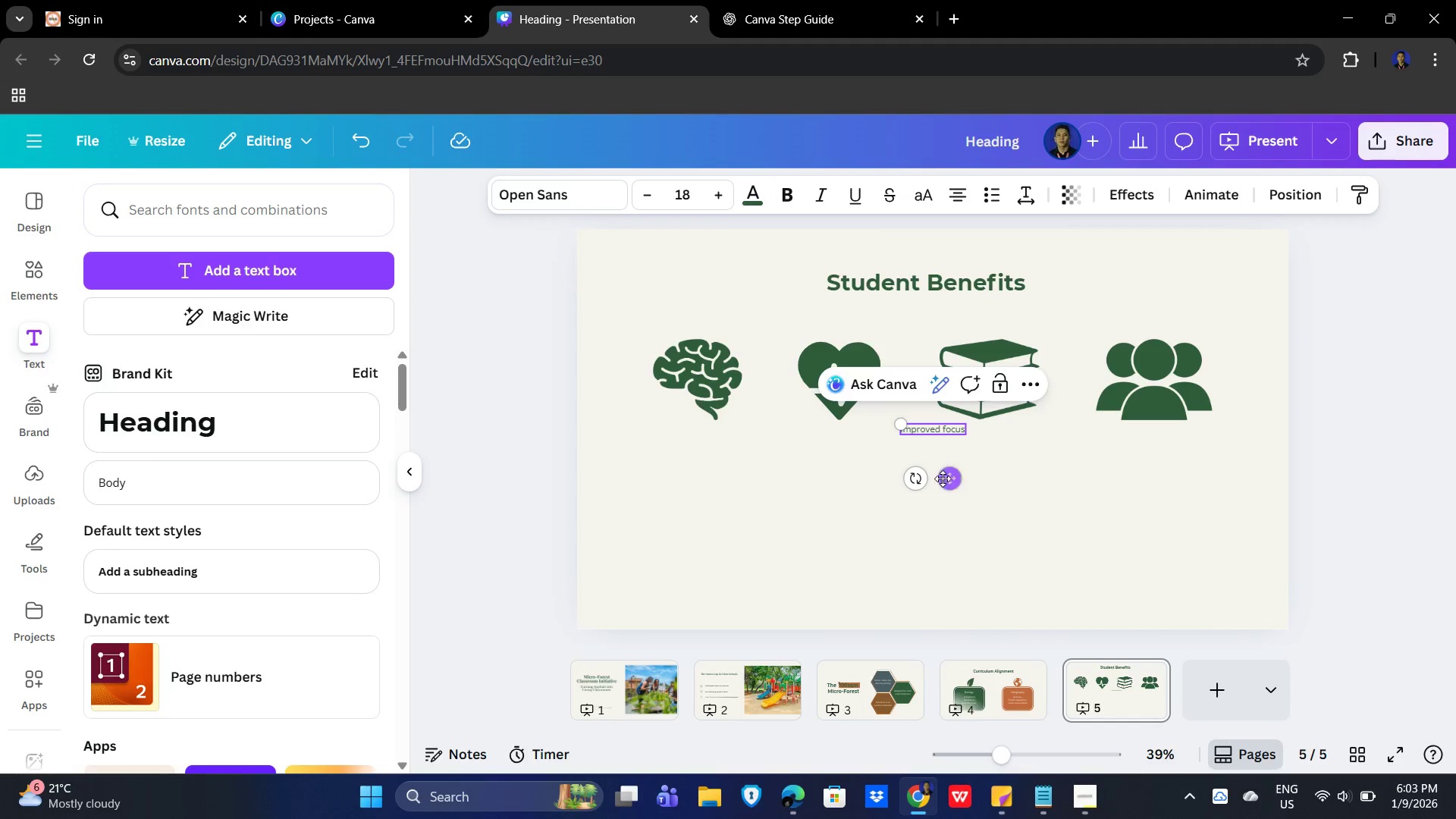 
left_click_drag(start_coordinate=[943, 477], to_coordinate=[701, 504])
 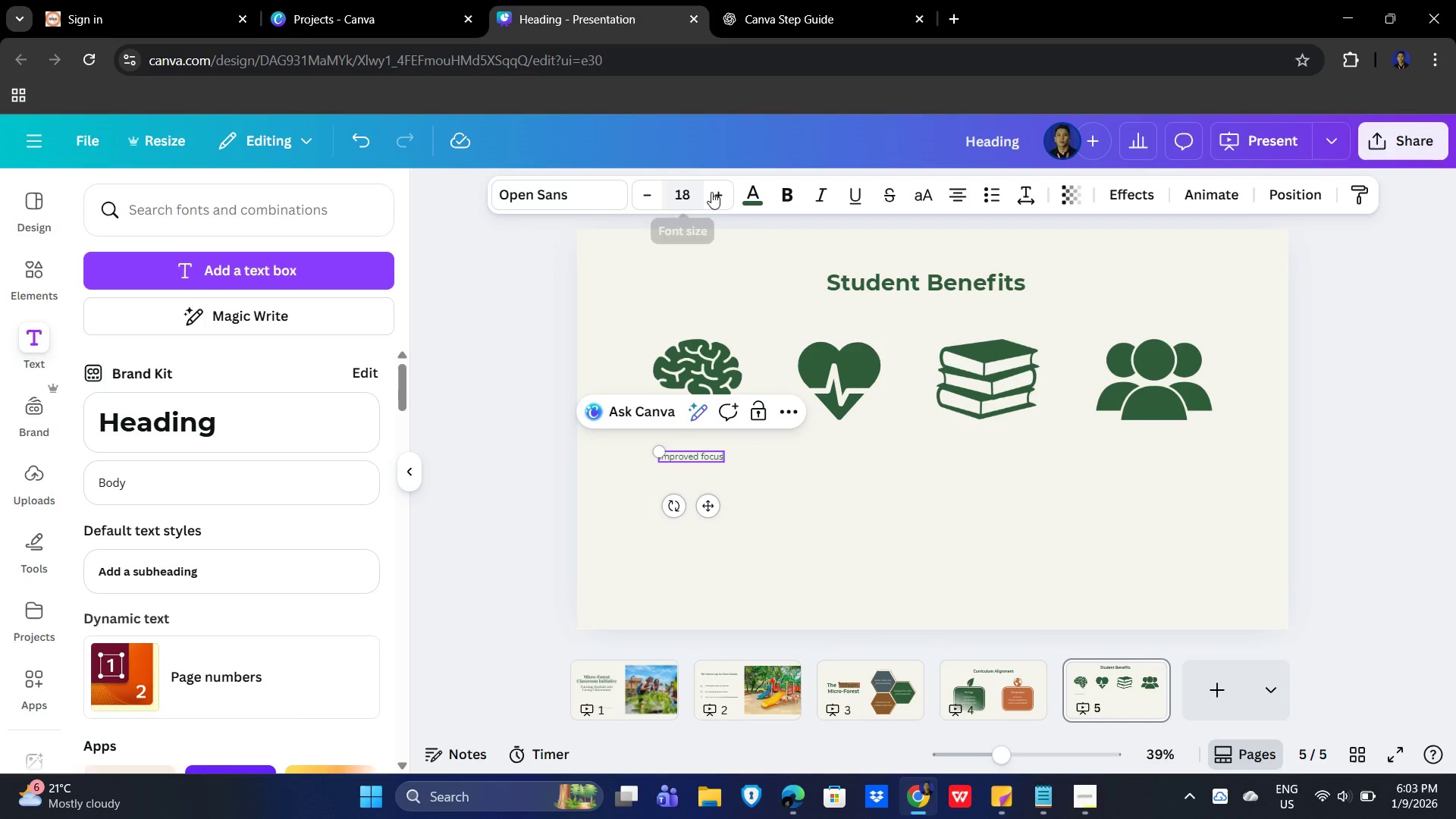 
double_click([718, 196])
 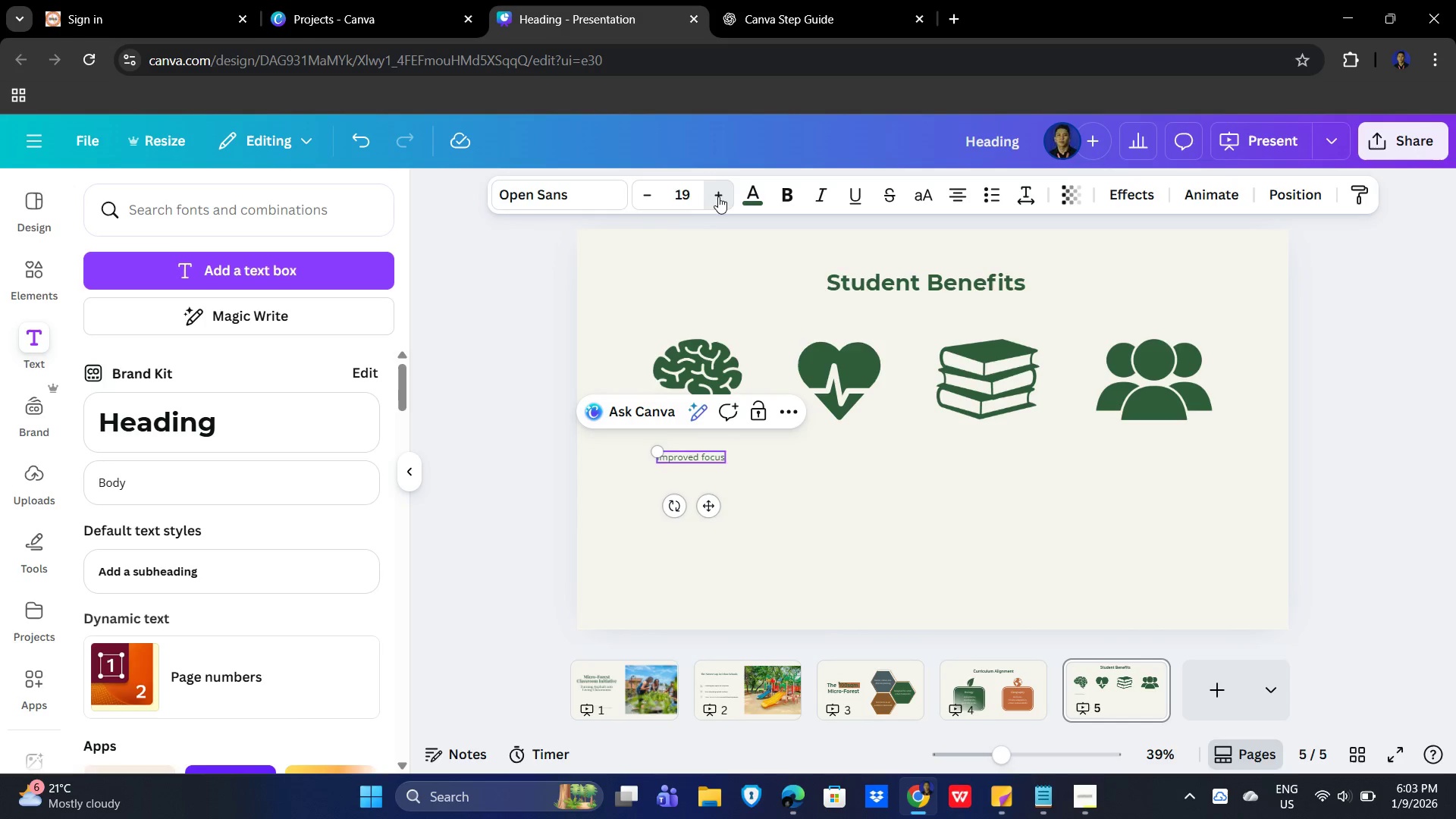 
triple_click([718, 196])
 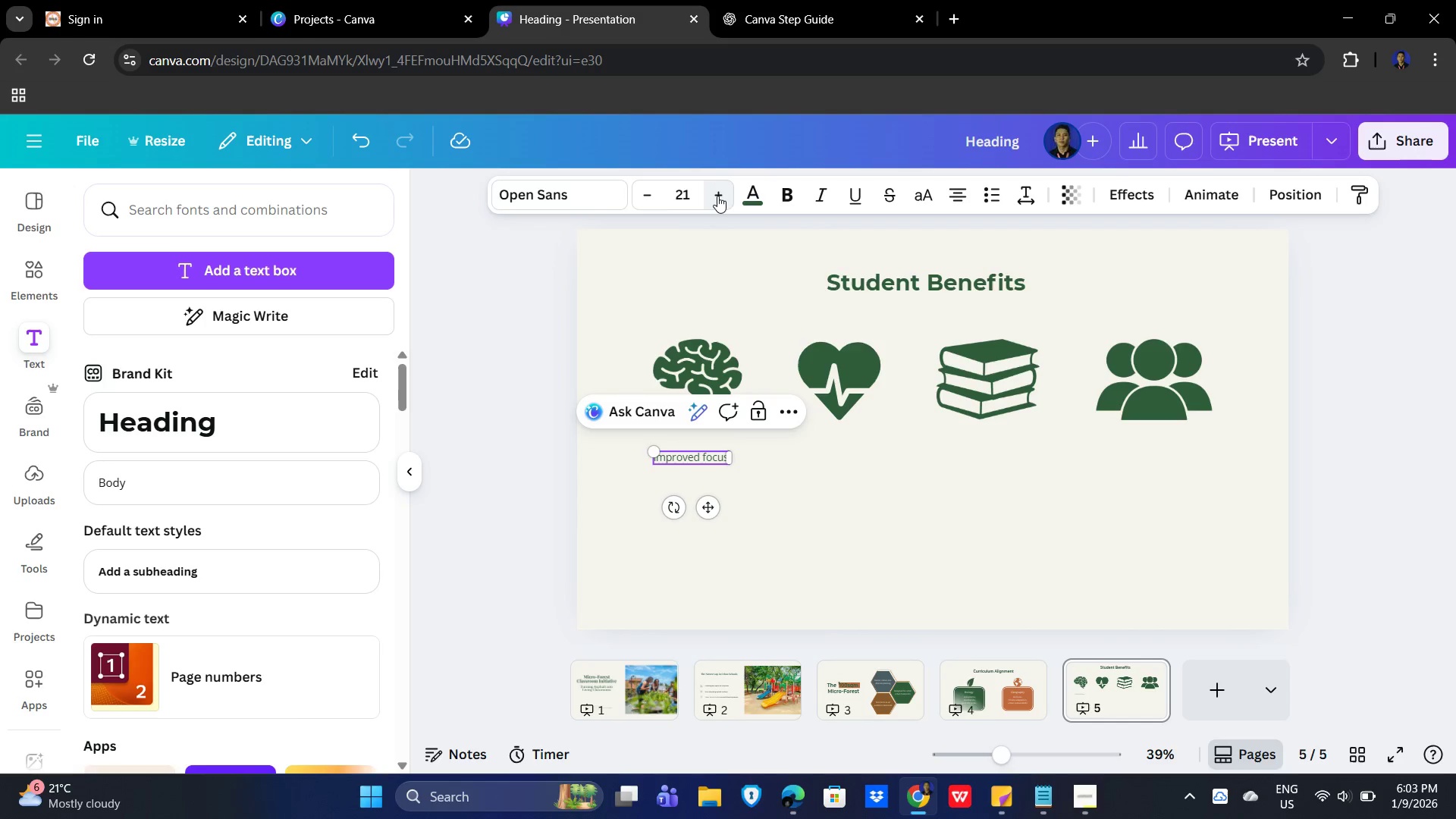 
triple_click([717, 196])
 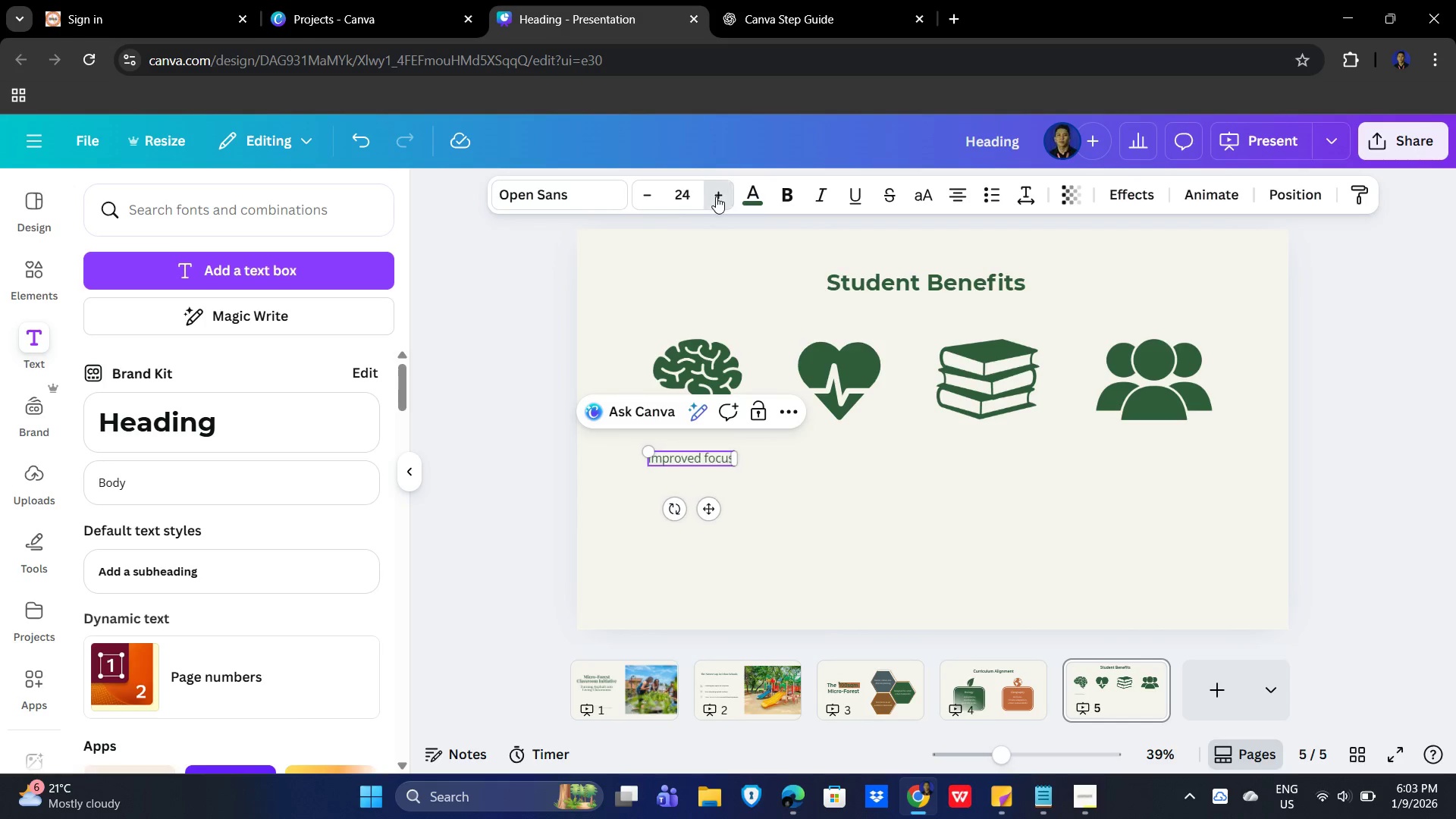 
triple_click([716, 197])
 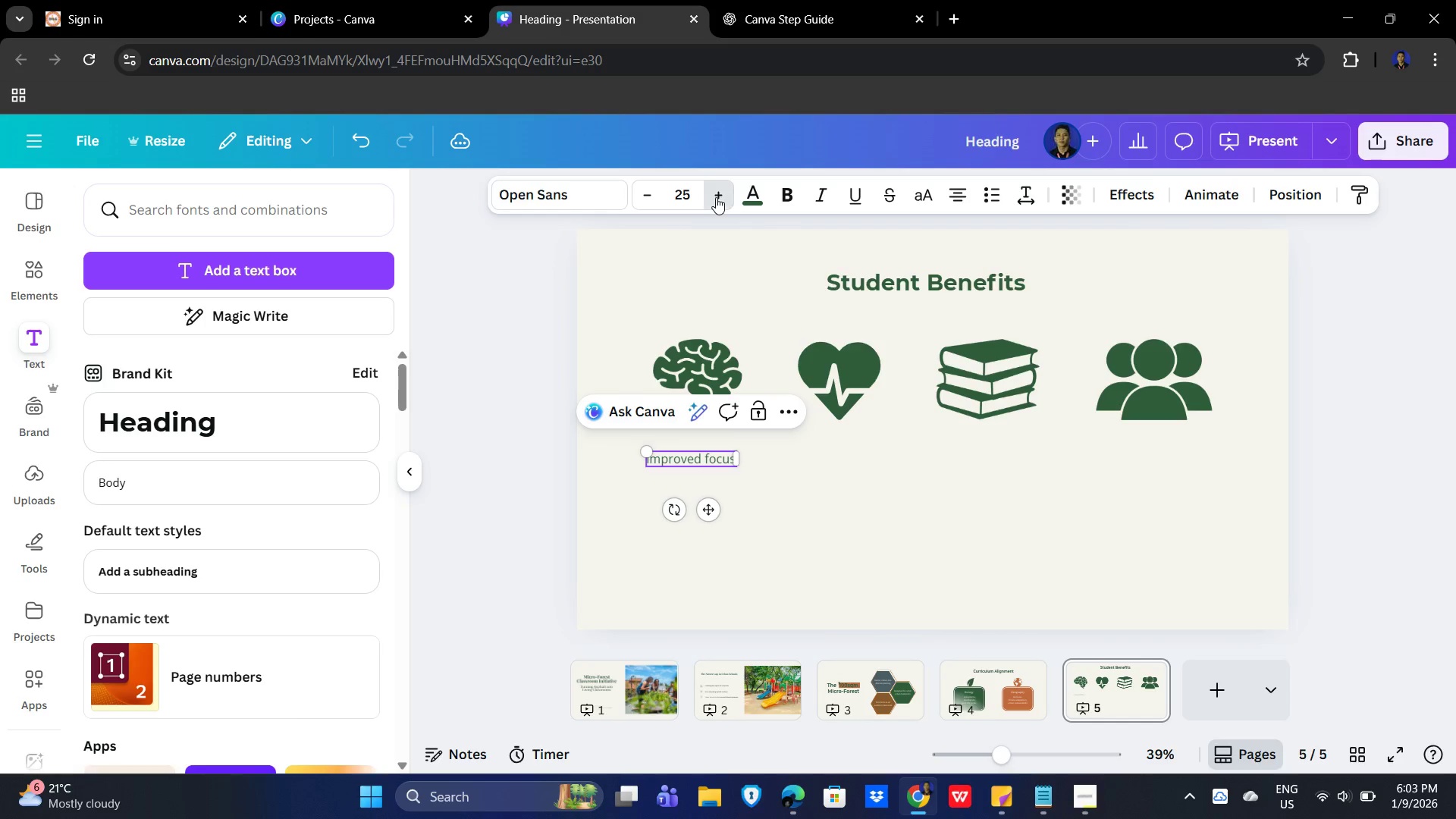 
triple_click([716, 197])
 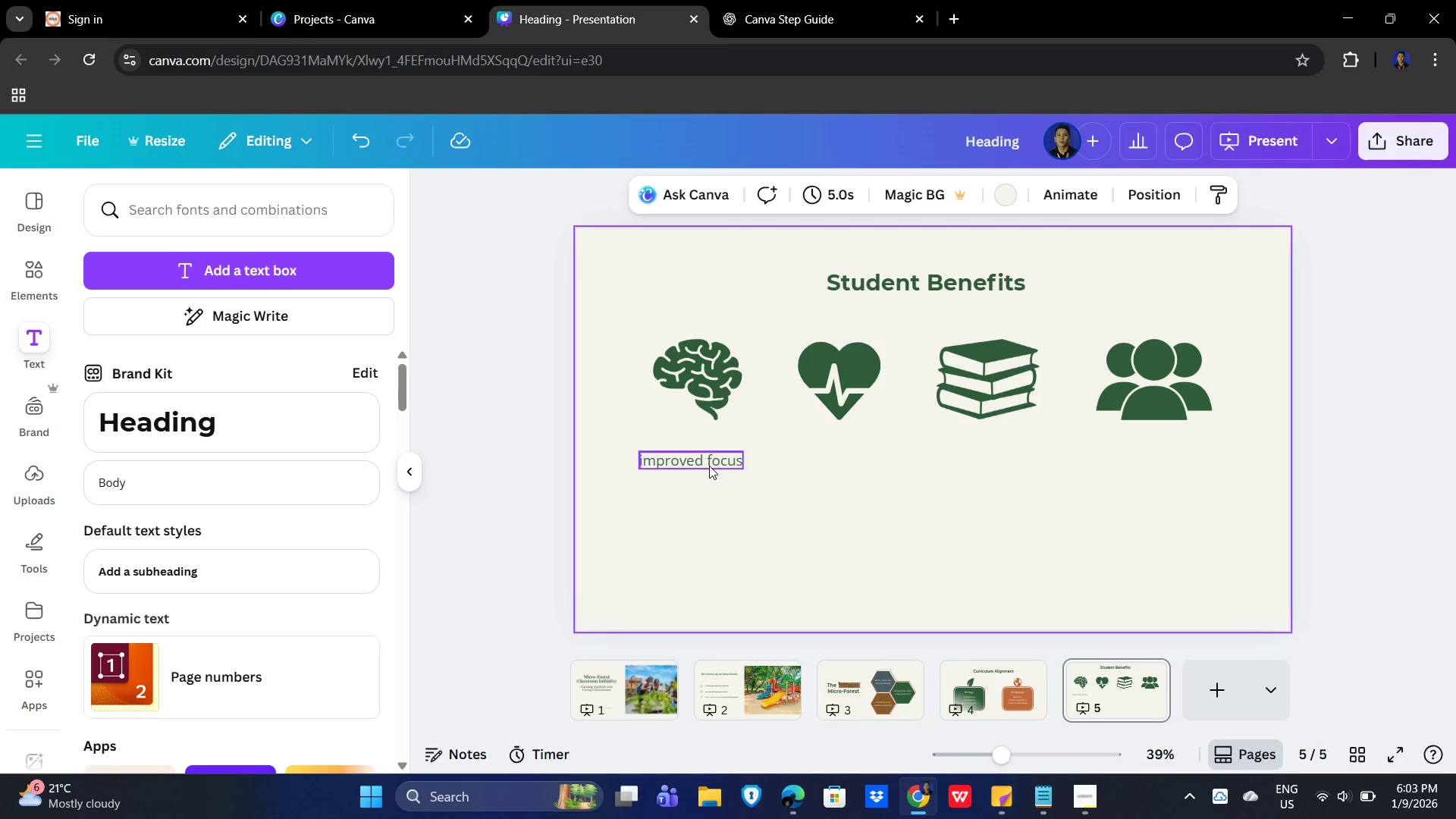 
left_click([917, 536])
 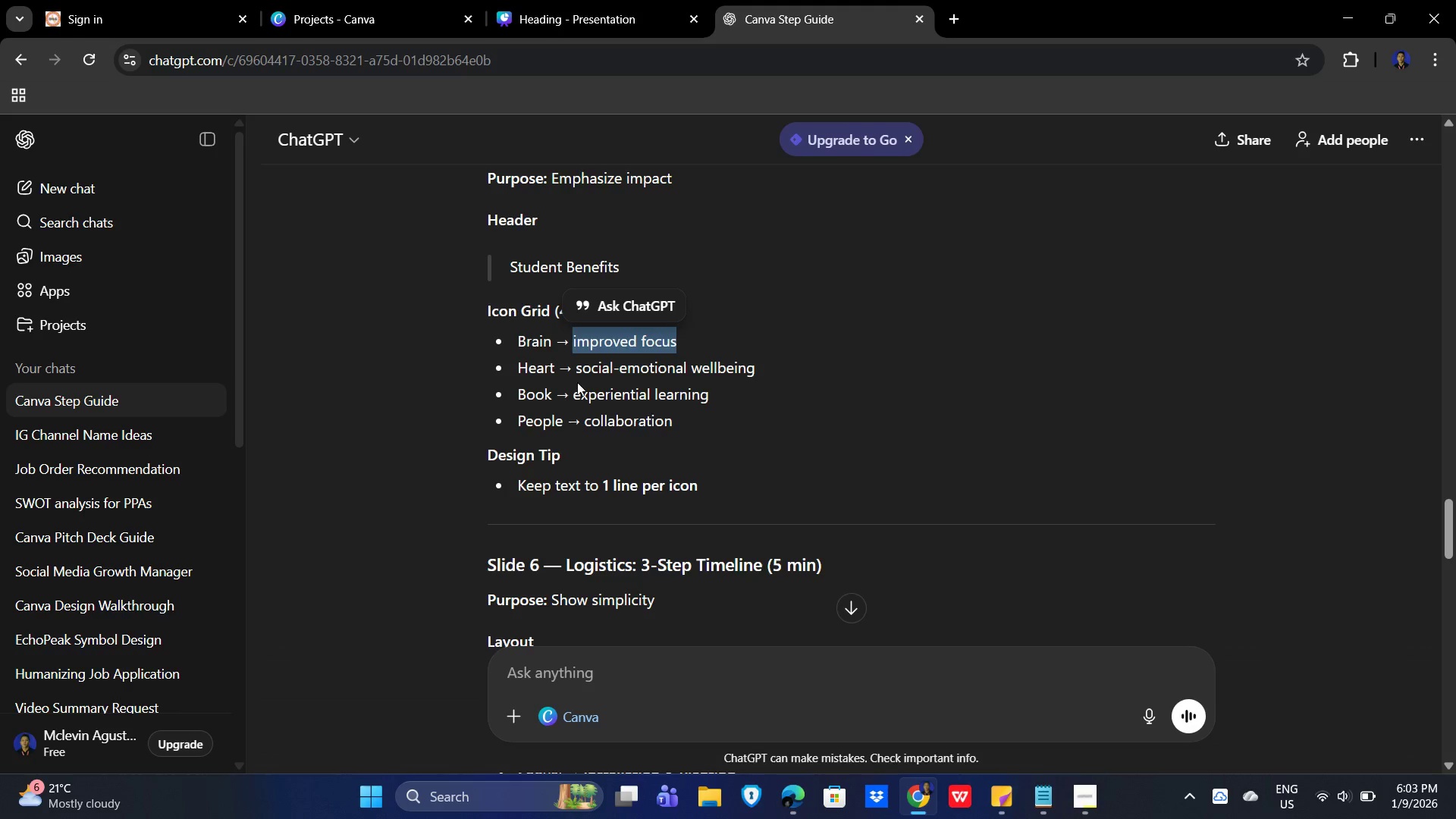 
left_click_drag(start_coordinate=[576, 369], to_coordinate=[792, 372])
 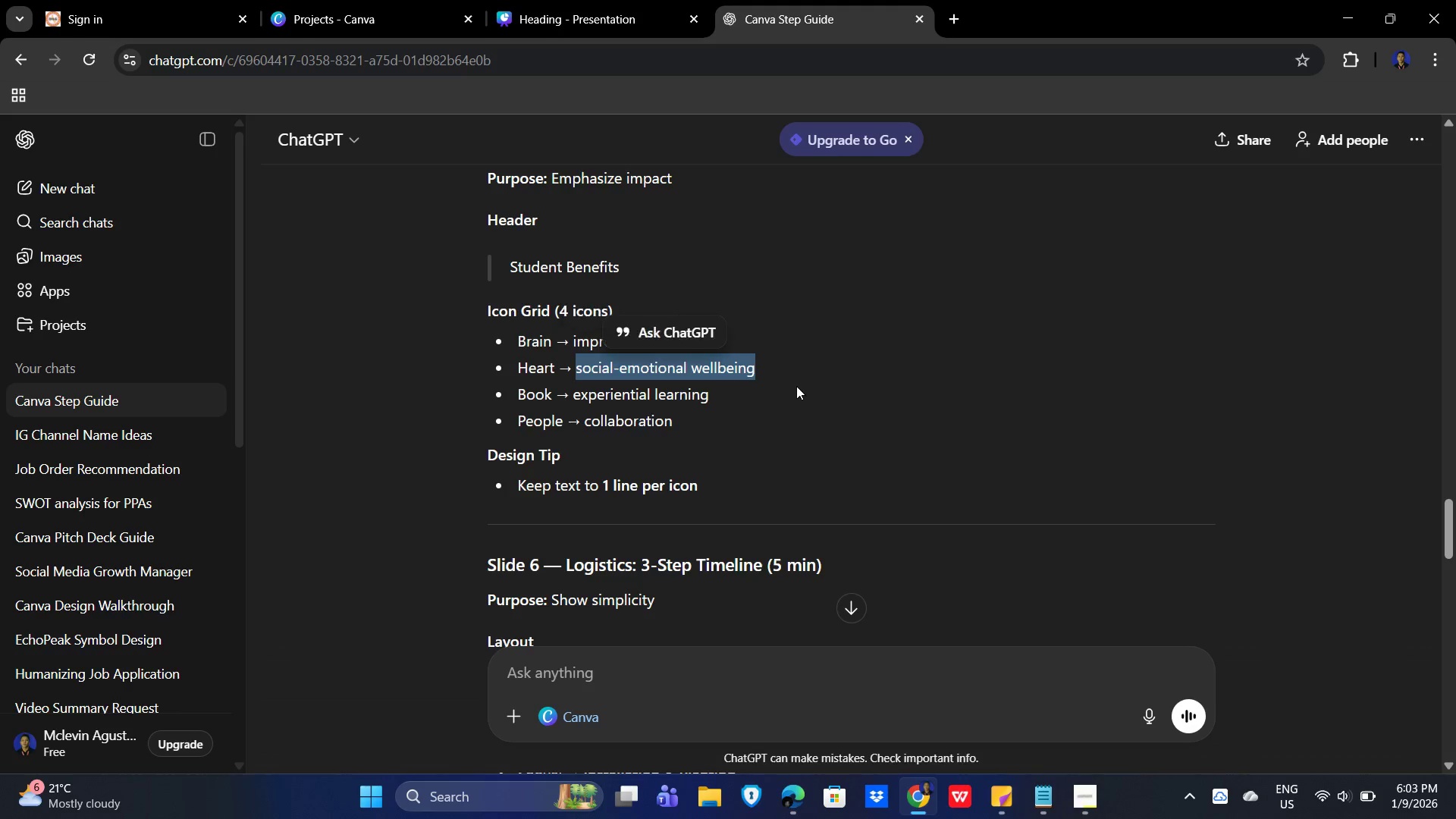 
key(Control+C)
 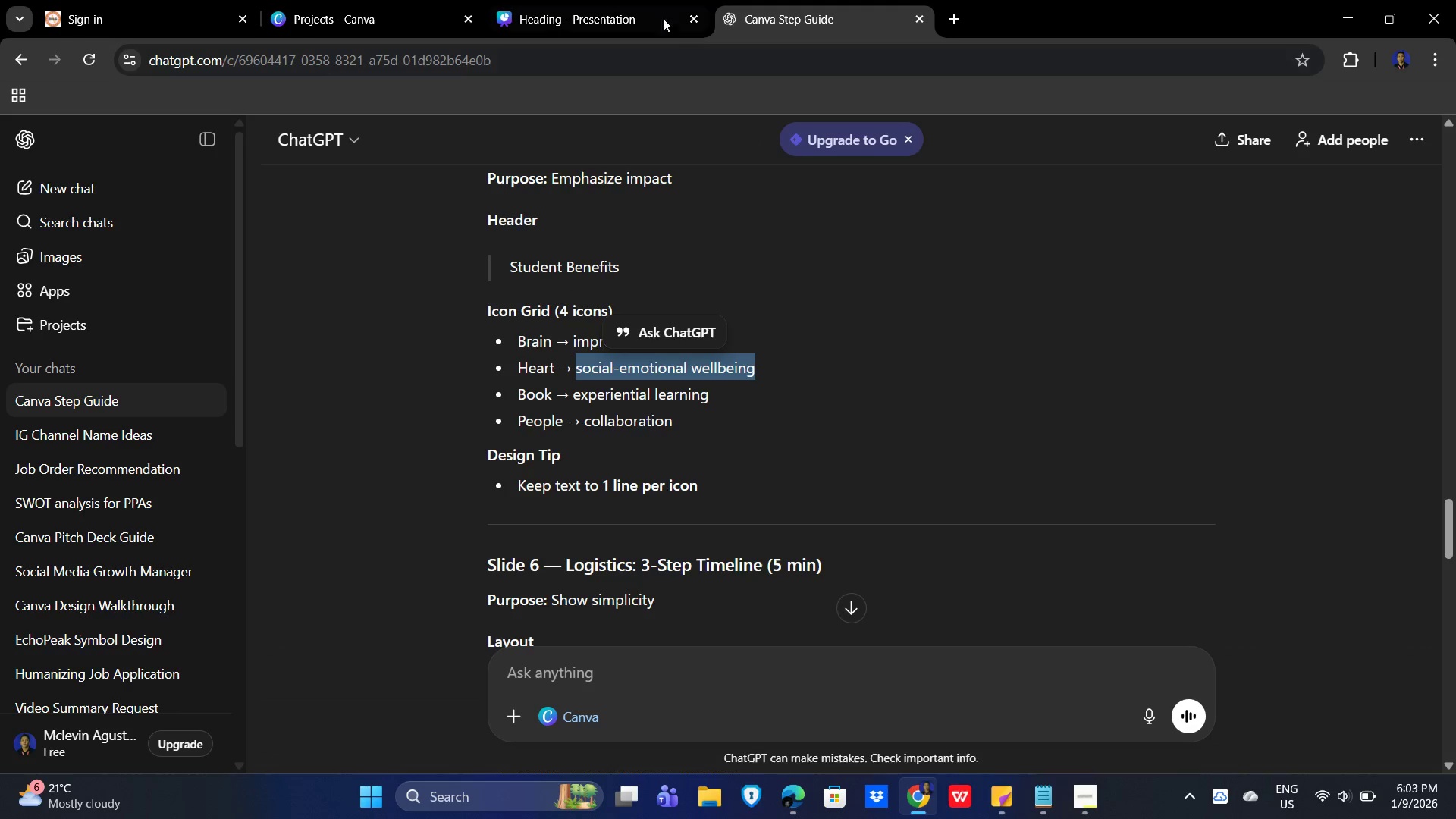 
left_click([620, 0])
 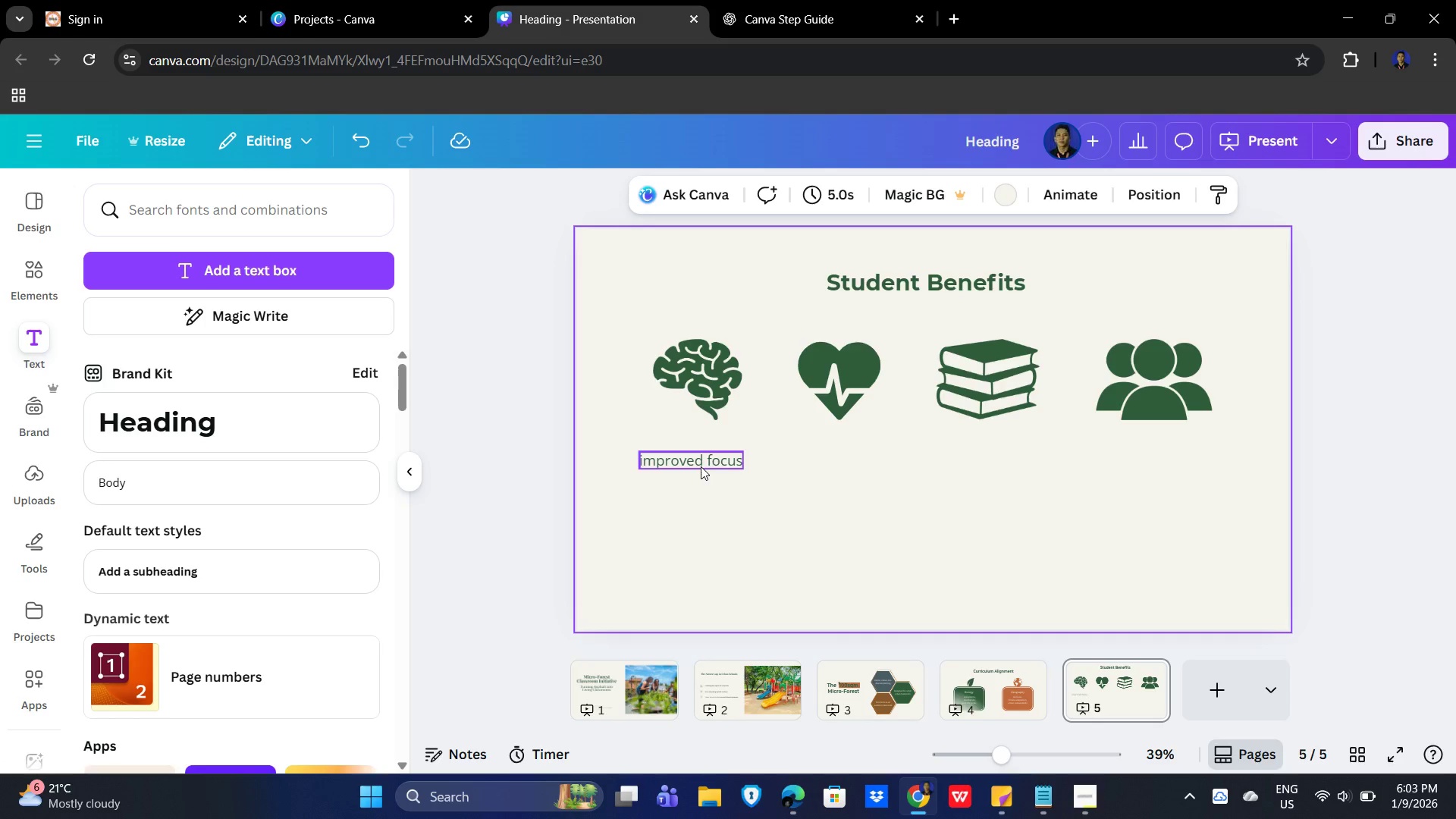 
left_click([701, 464])
 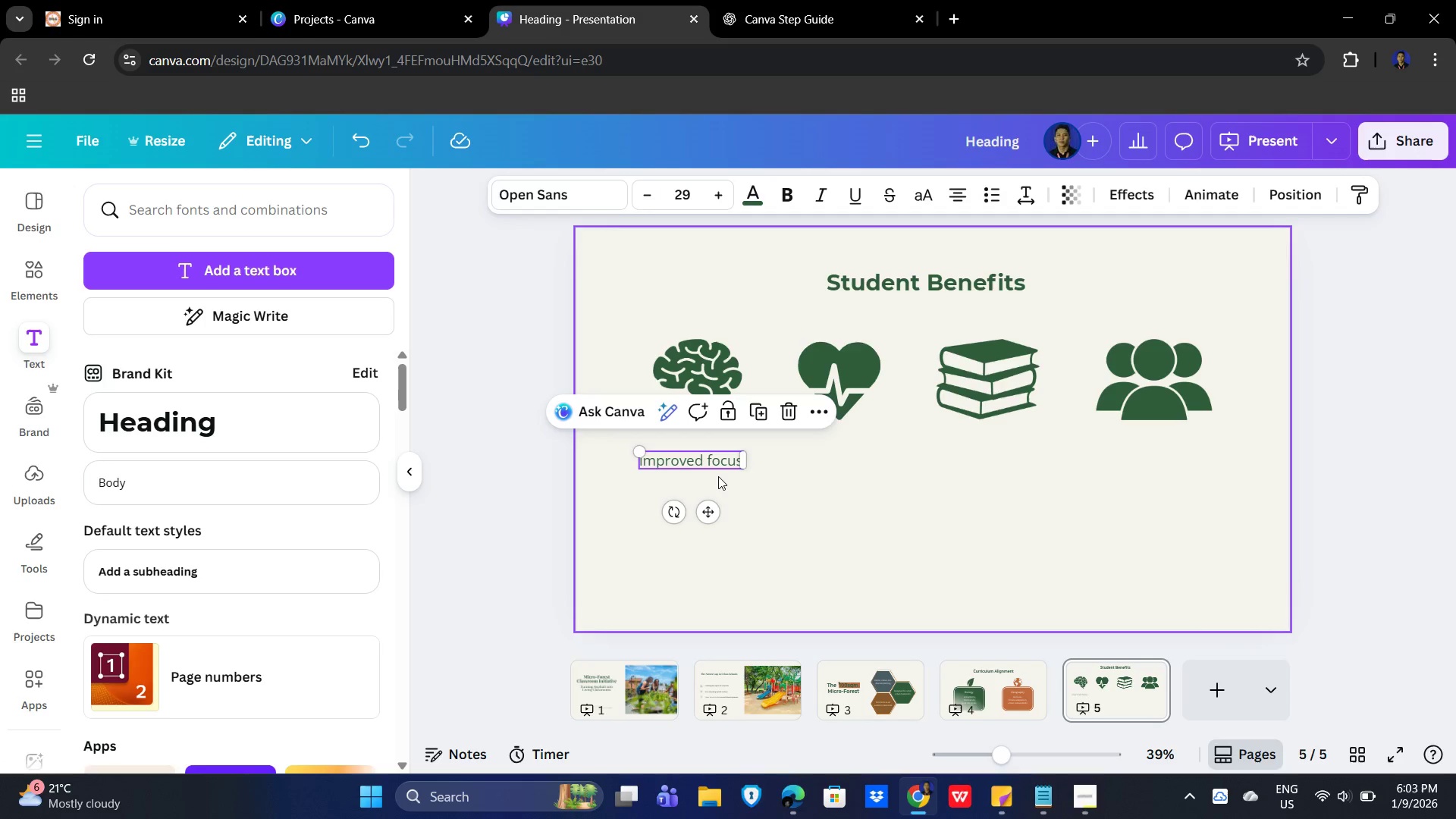 
key(Control+C)
 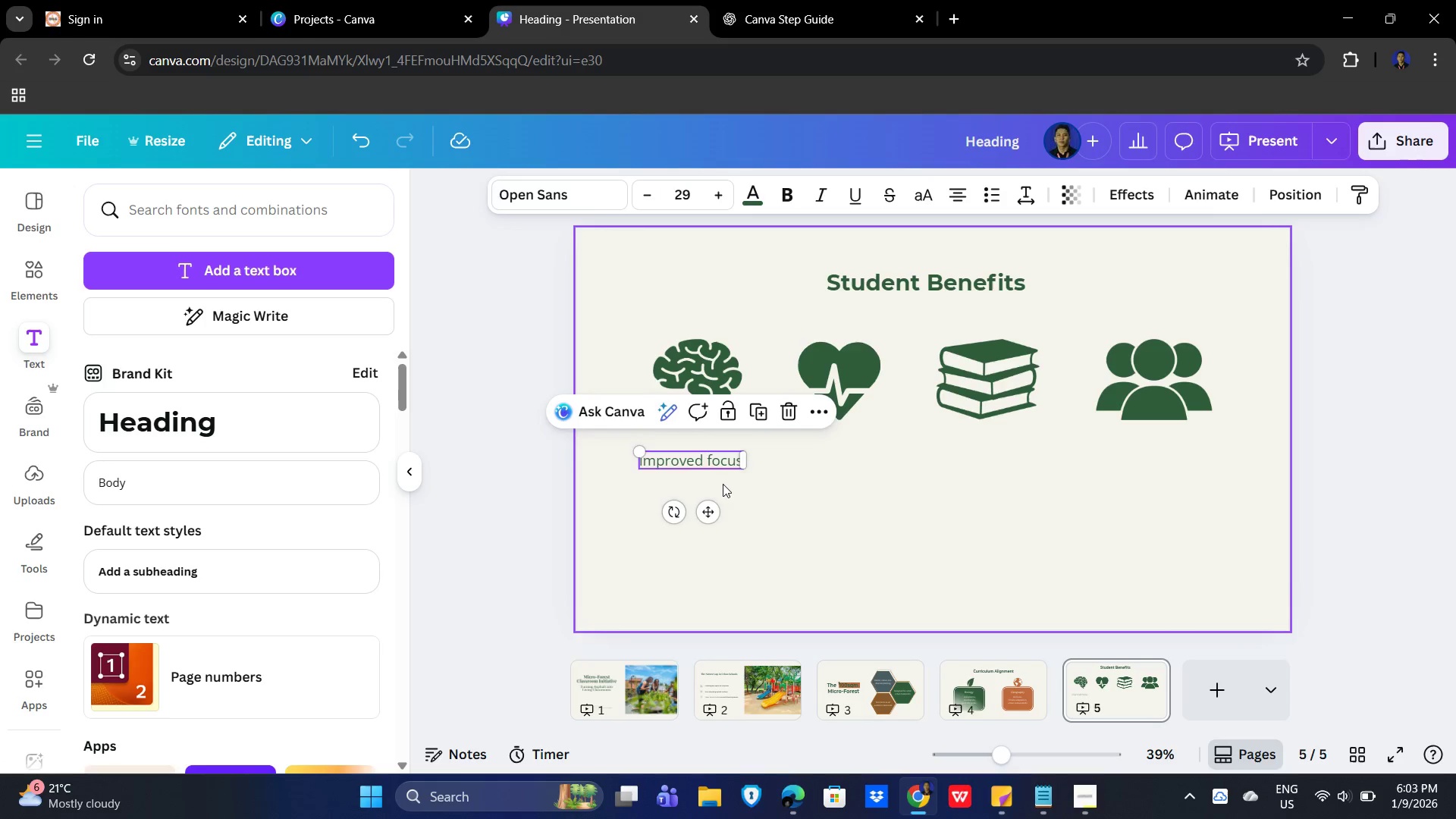 
key(Control+V)
 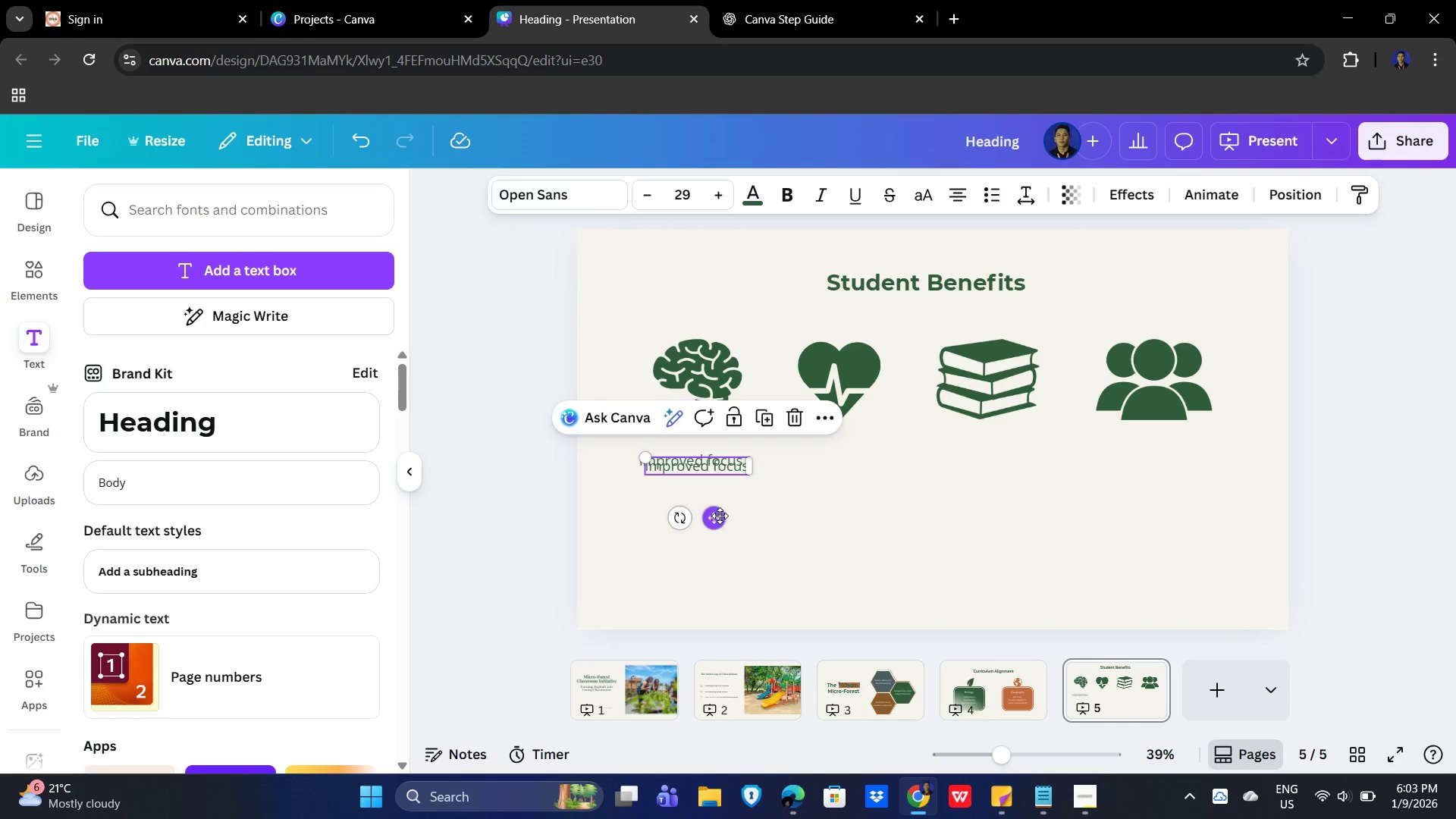 
left_click_drag(start_coordinate=[717, 518], to_coordinate=[855, 513])
 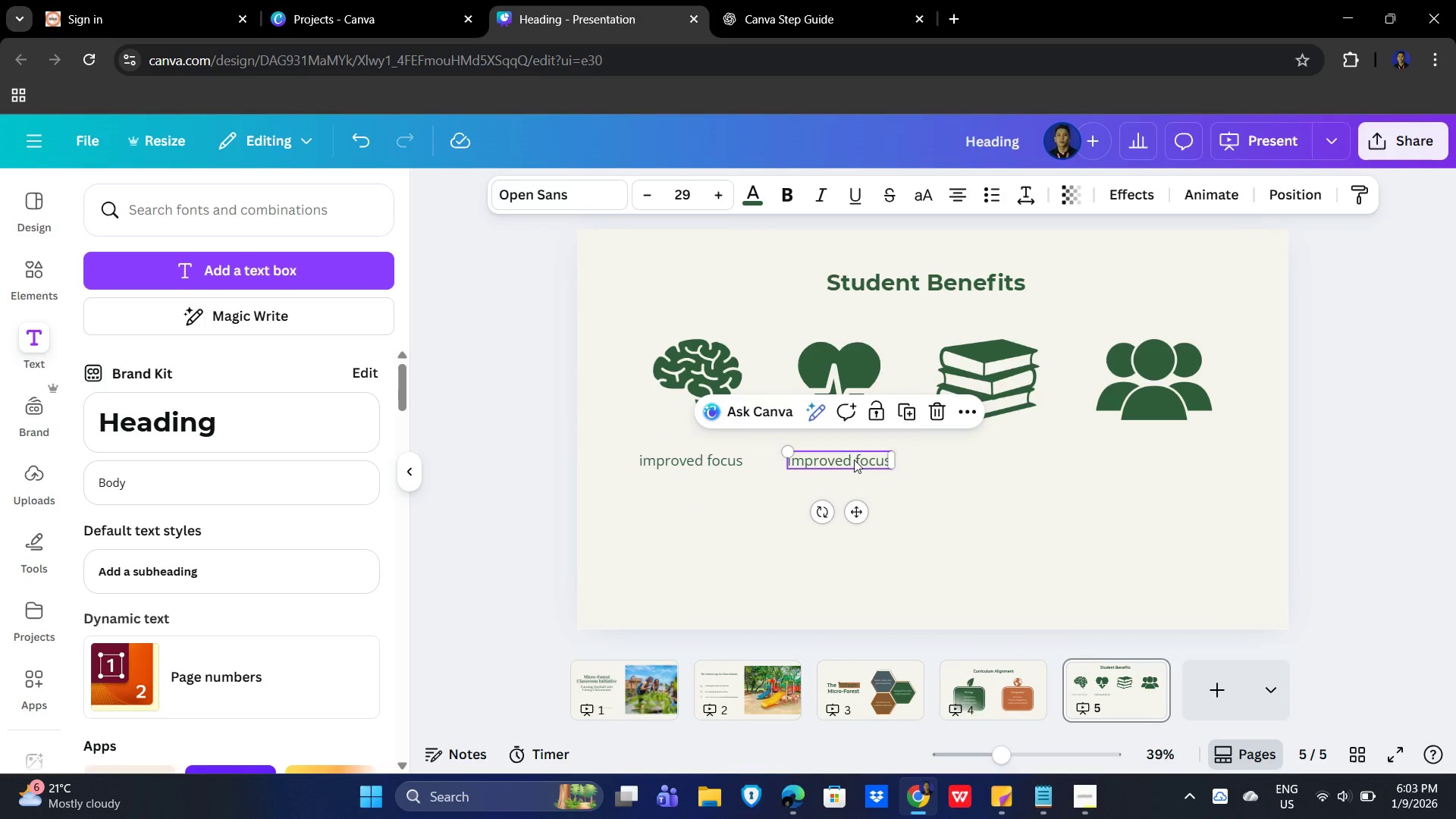 
double_click([854, 460])
 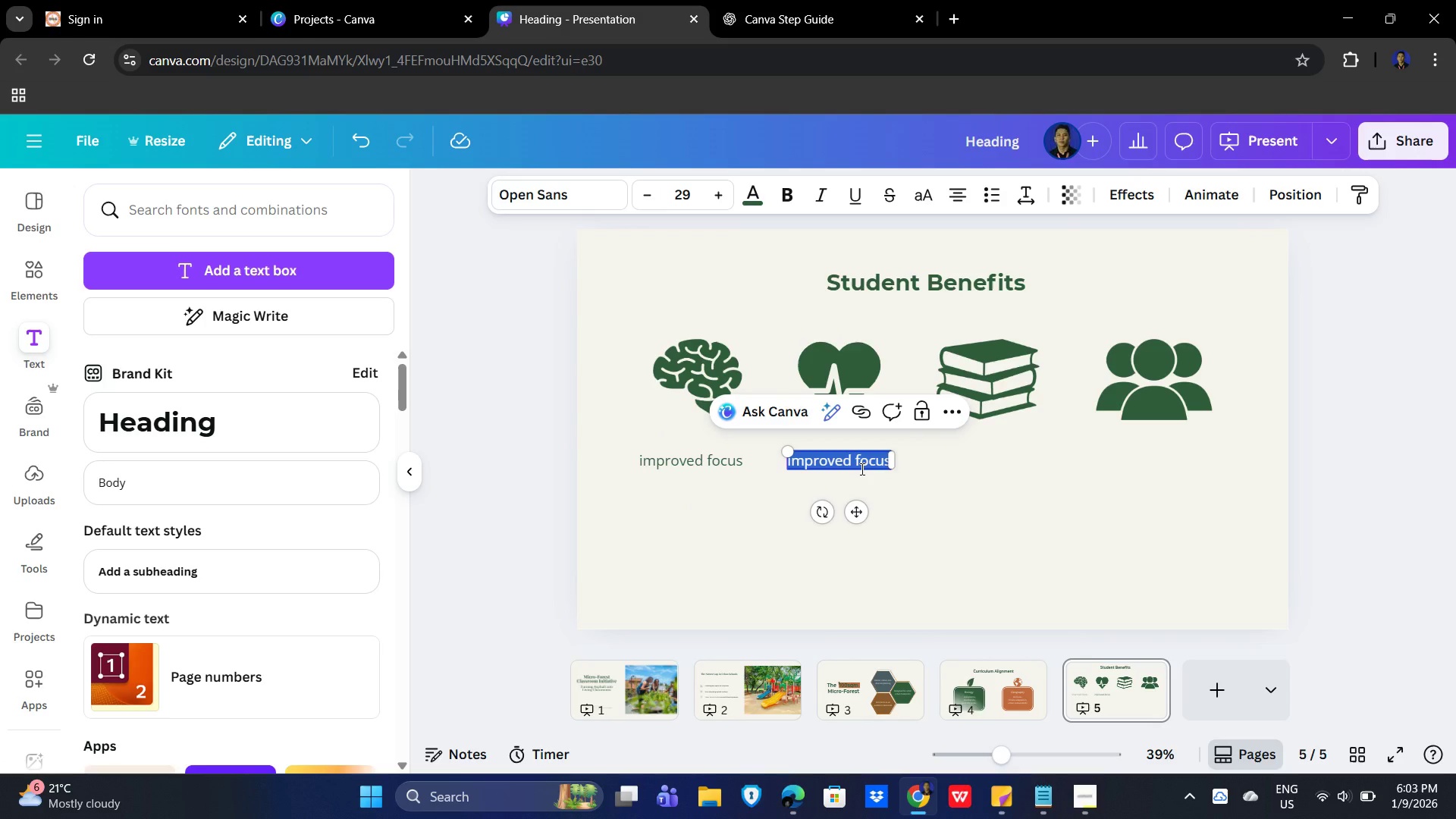 
key(Control+V)
 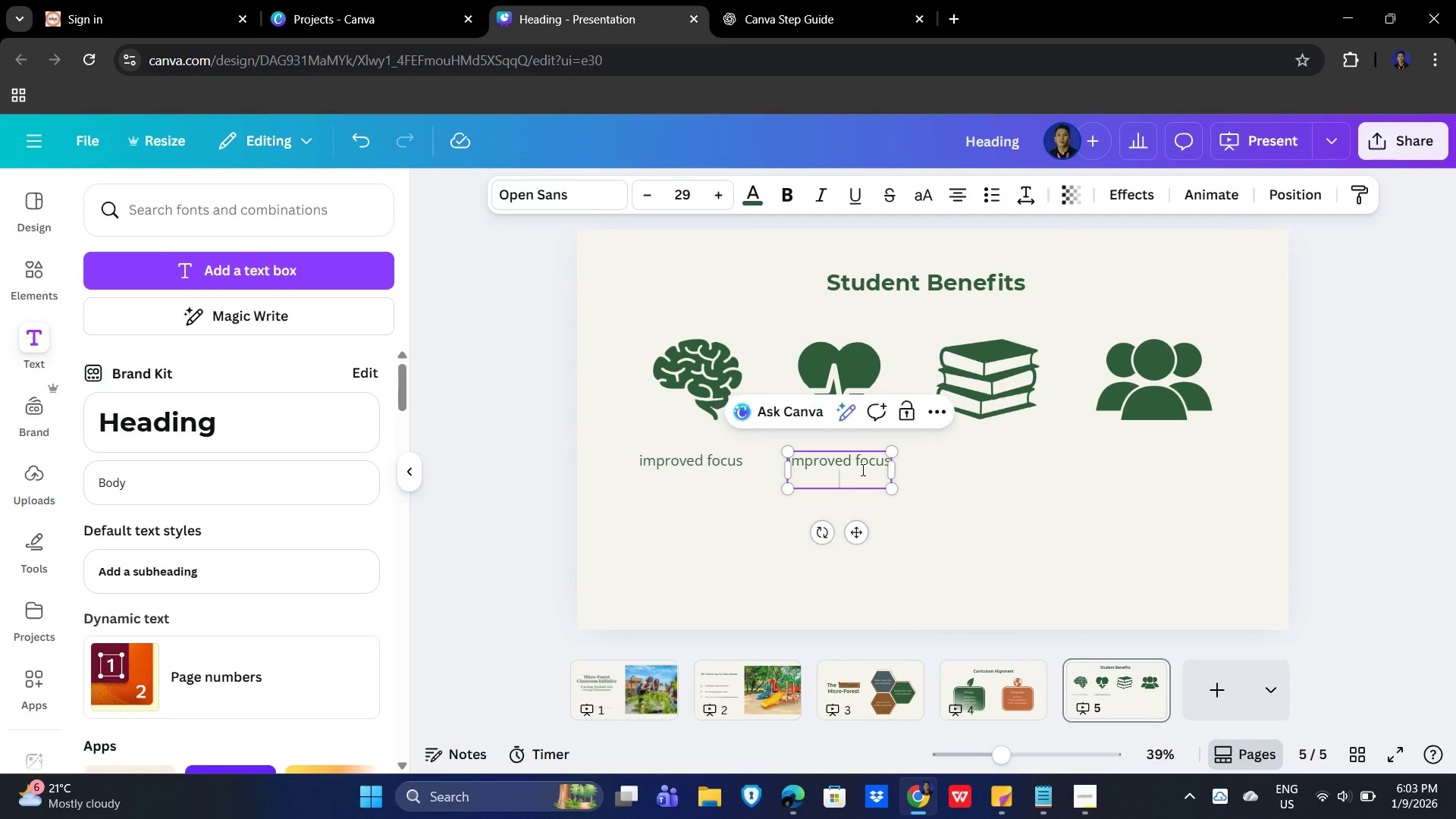 
left_click_drag(start_coordinate=[861, 469], to_coordinate=[878, 473])
 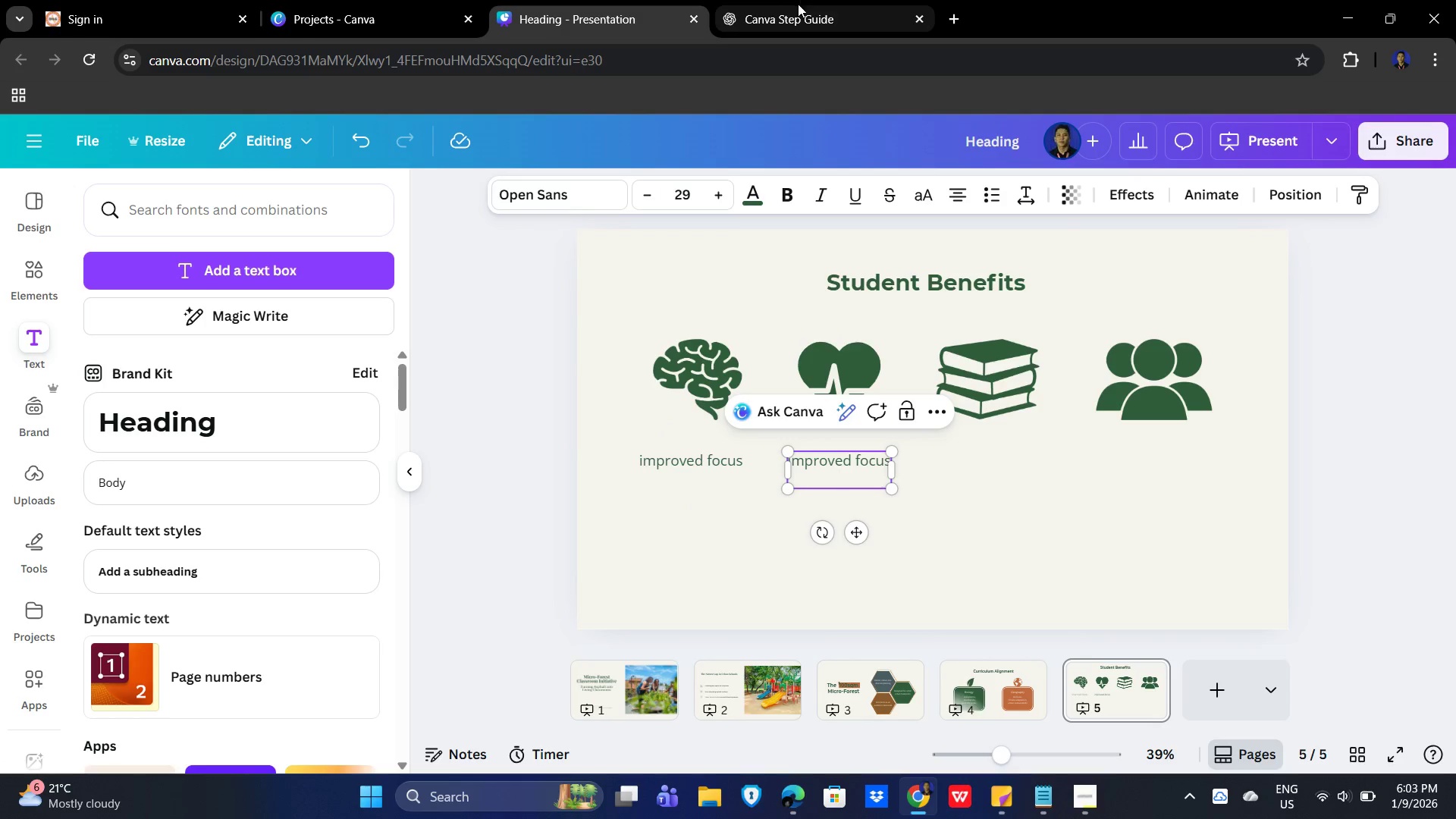 
key(Control+Z)
 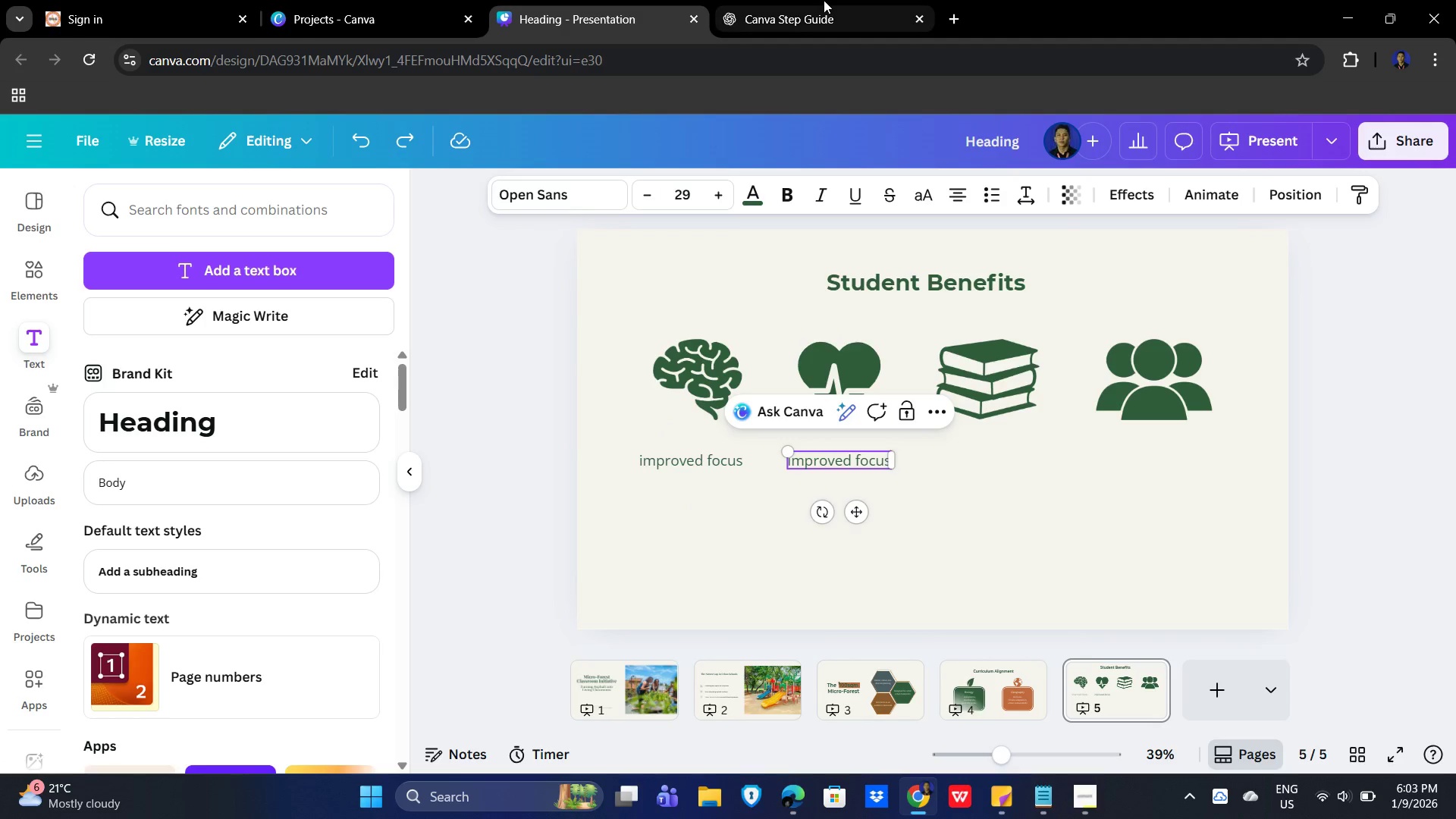 
left_click([824, 0])
 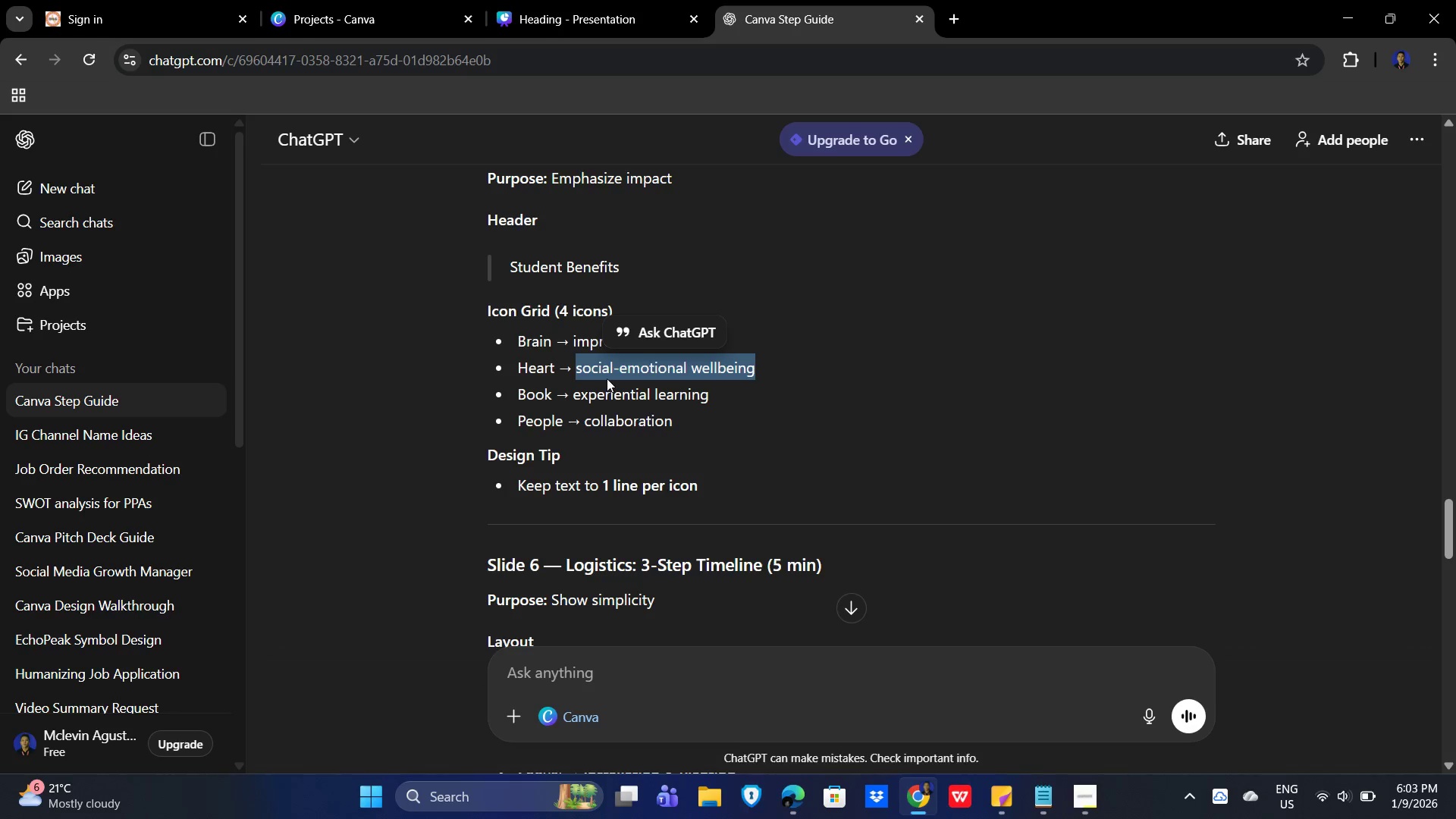 
key(Control+C)
 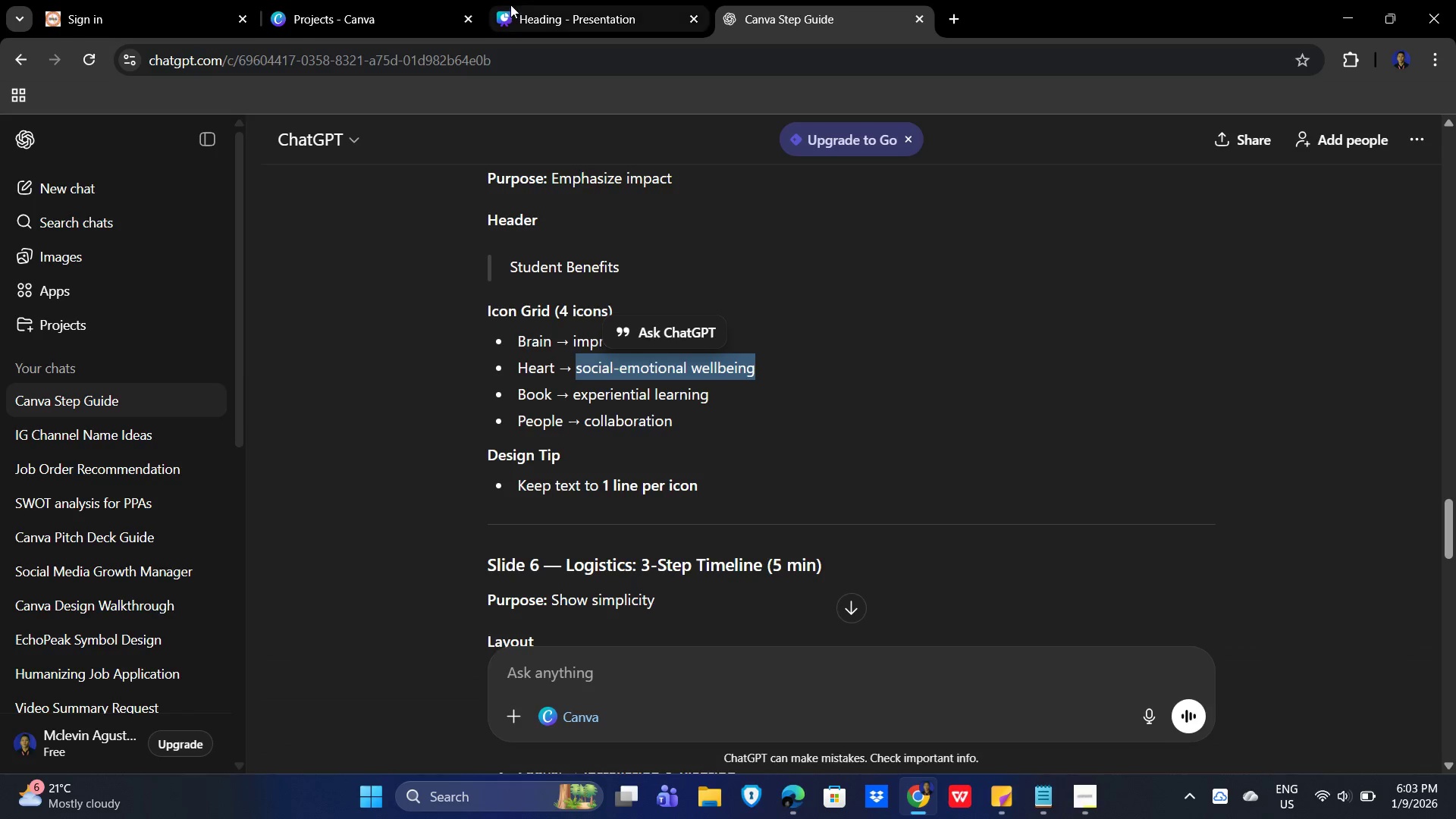 
left_click([510, 5])
 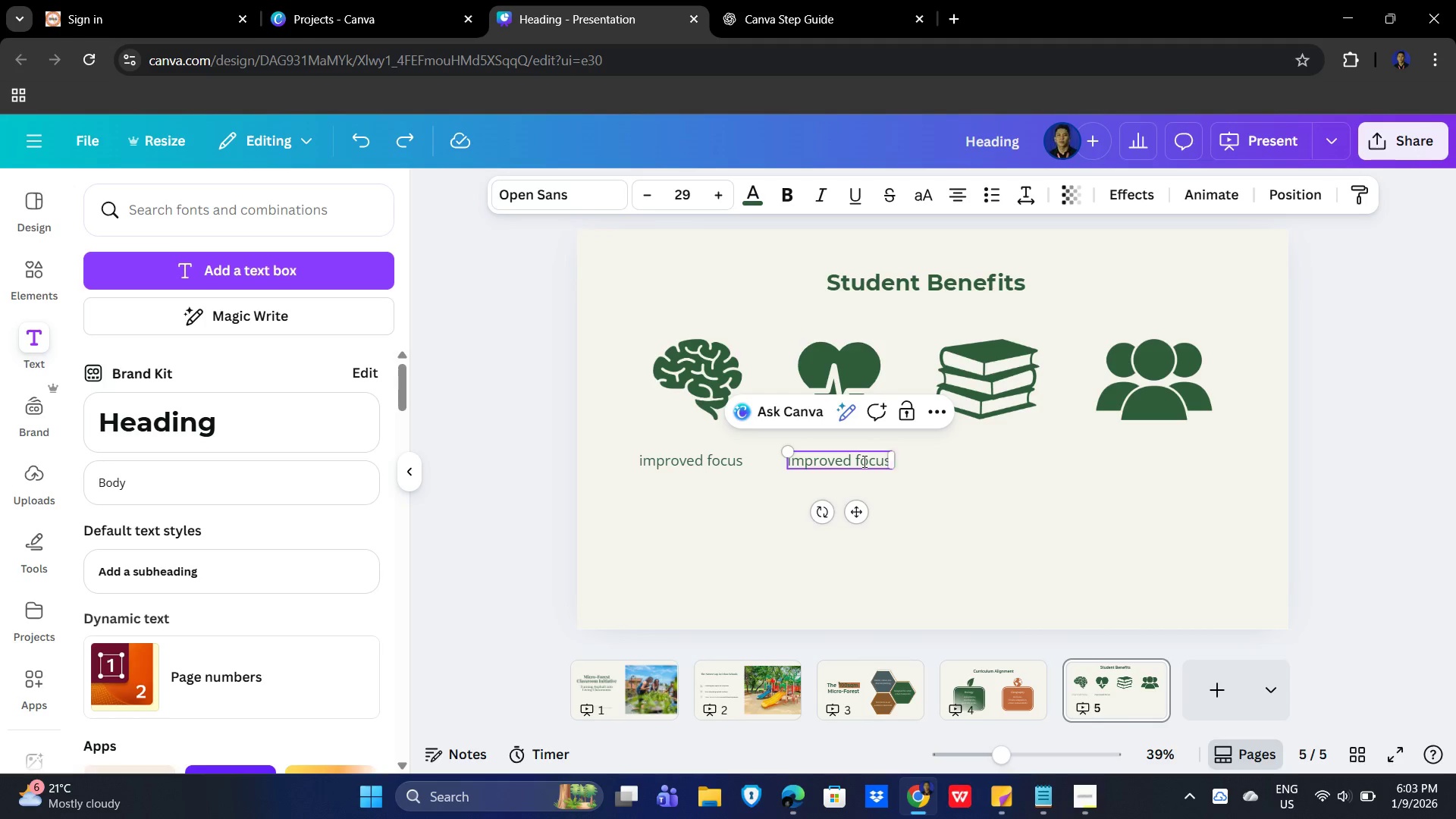 
double_click([861, 461])
 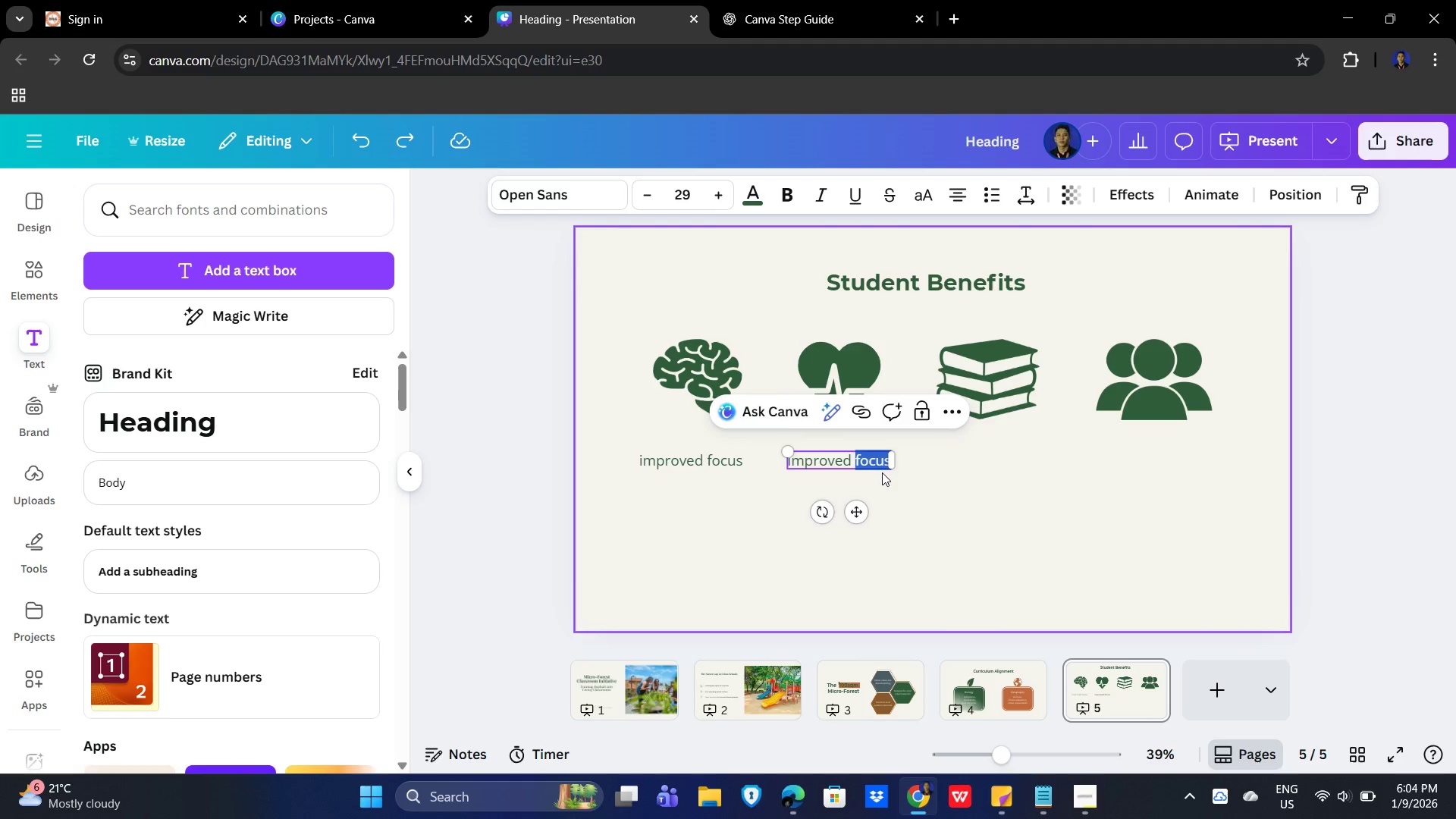 
key(Control+A)
 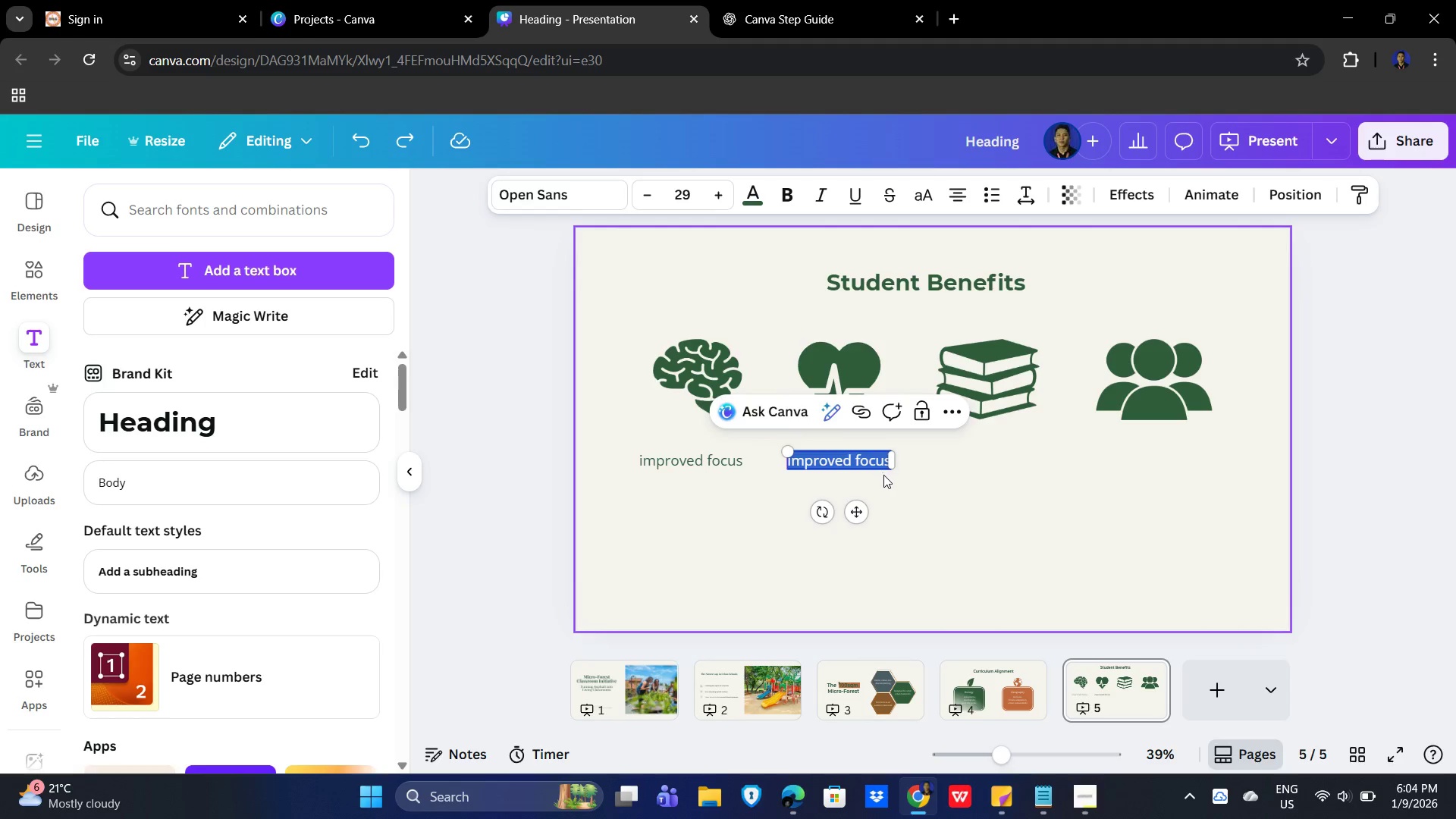 
key(Control+V)
 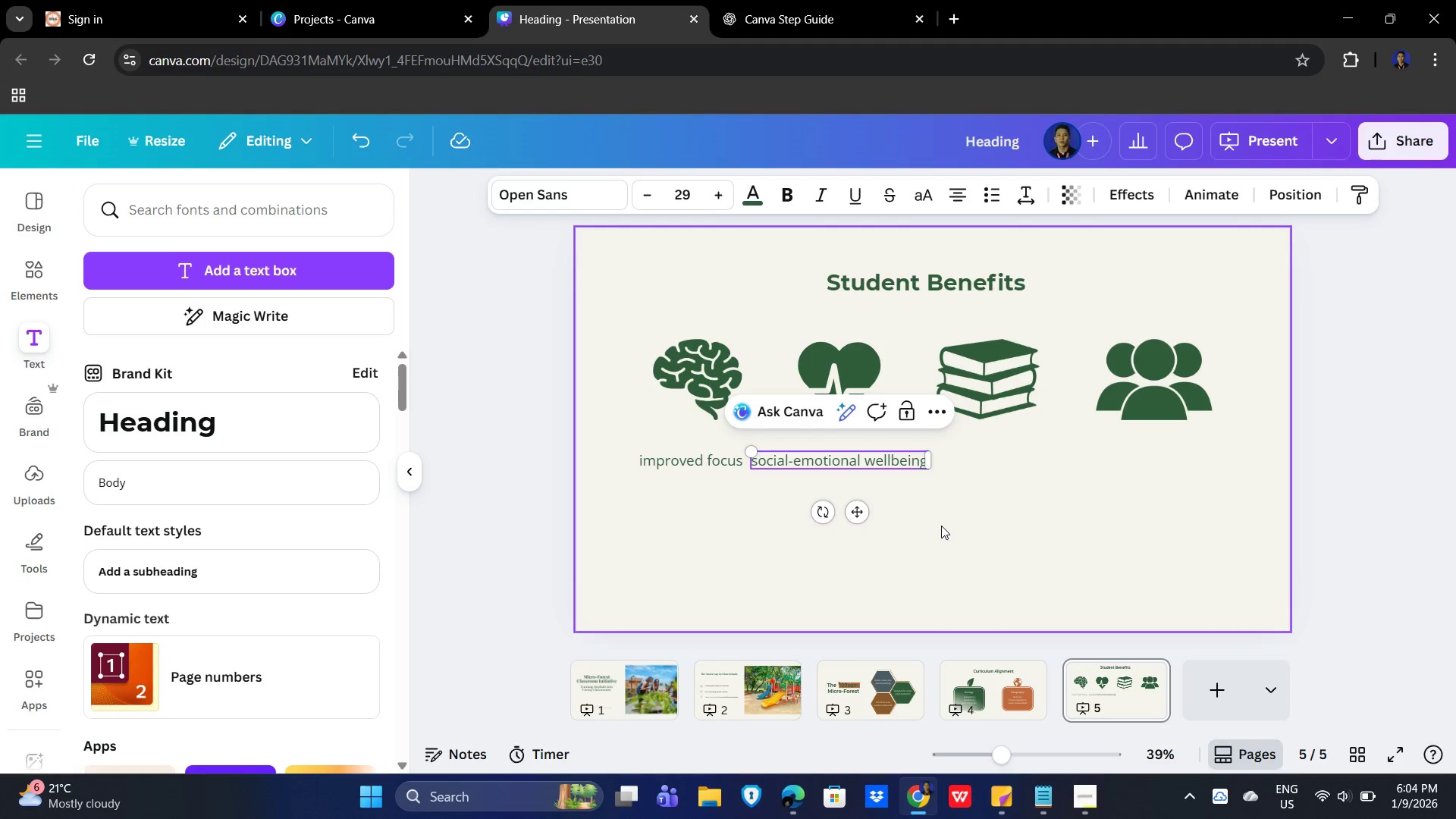 
left_click([941, 525])
 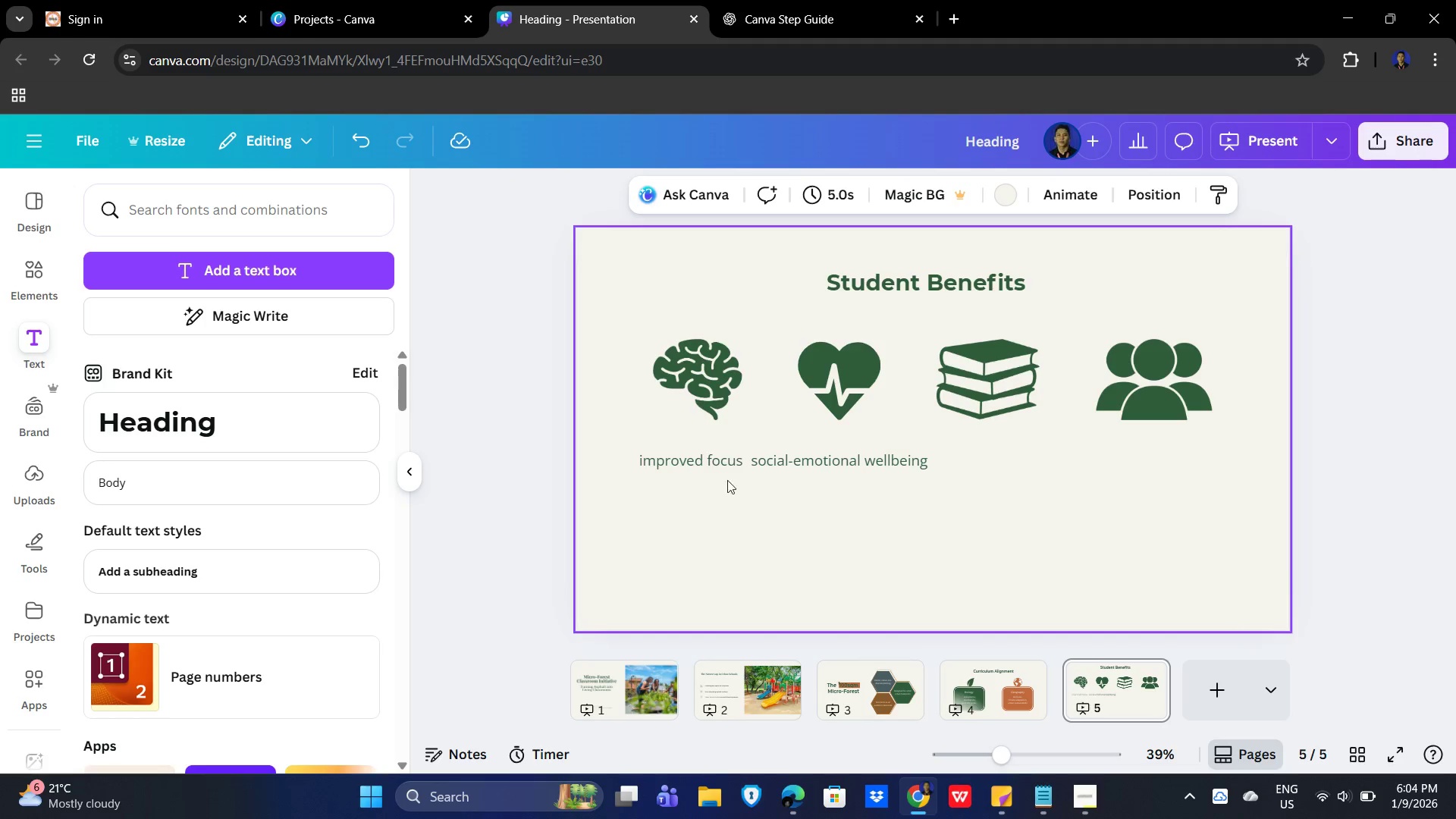 
wait(5.72)
 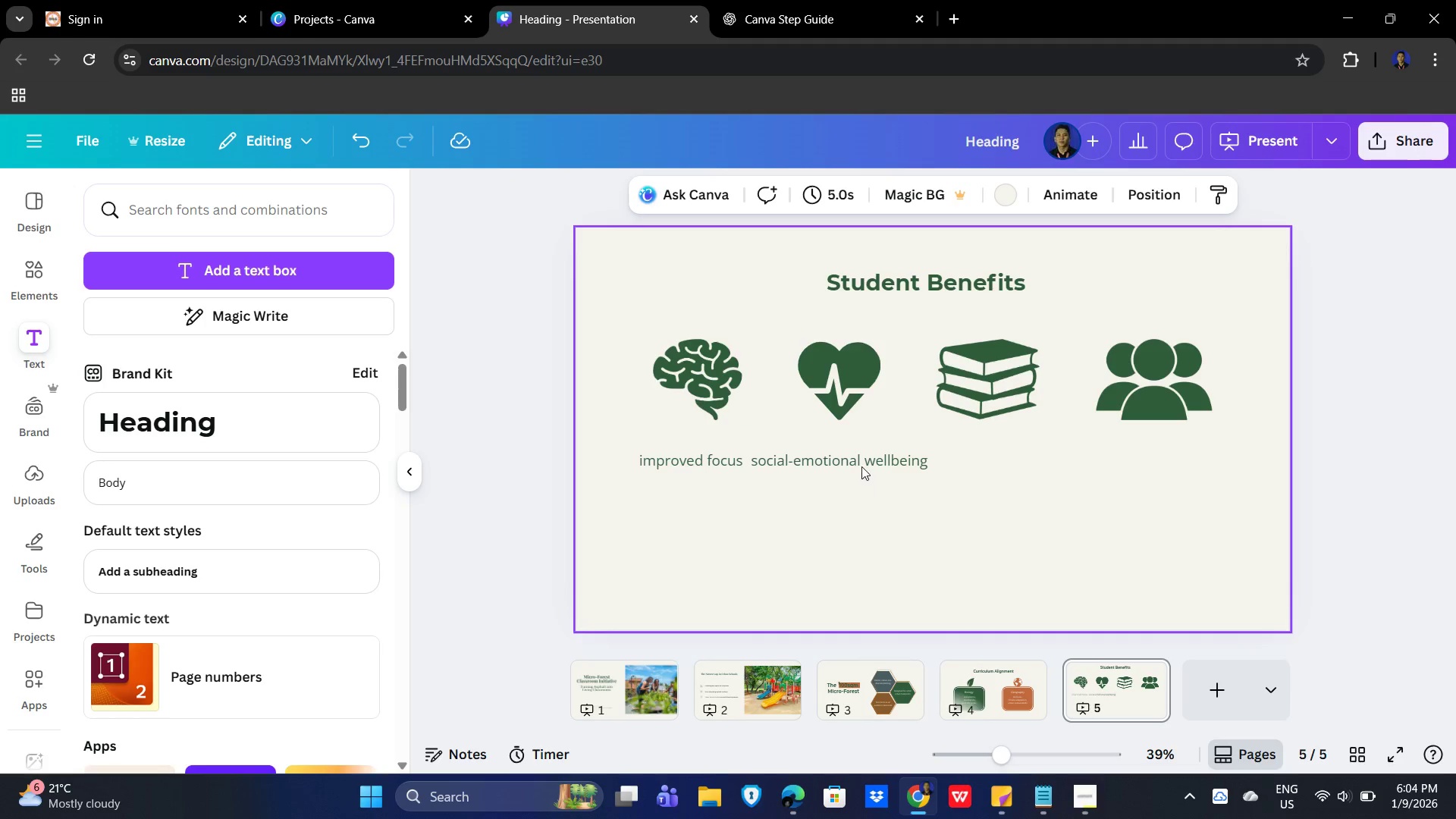 
left_click_drag(start_coordinate=[841, 372], to_coordinate=[708, 531])
 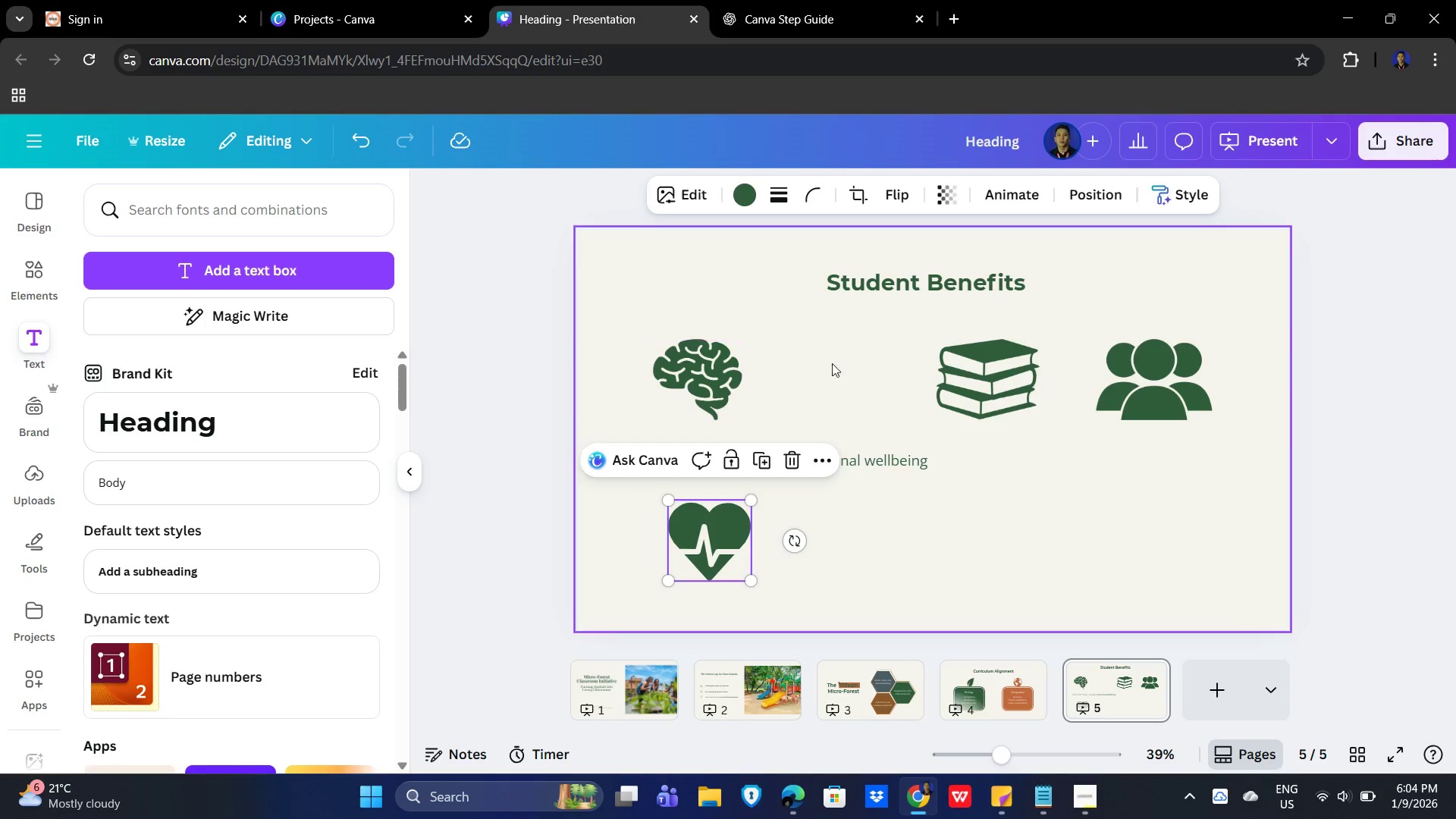 
left_click([854, 361])
 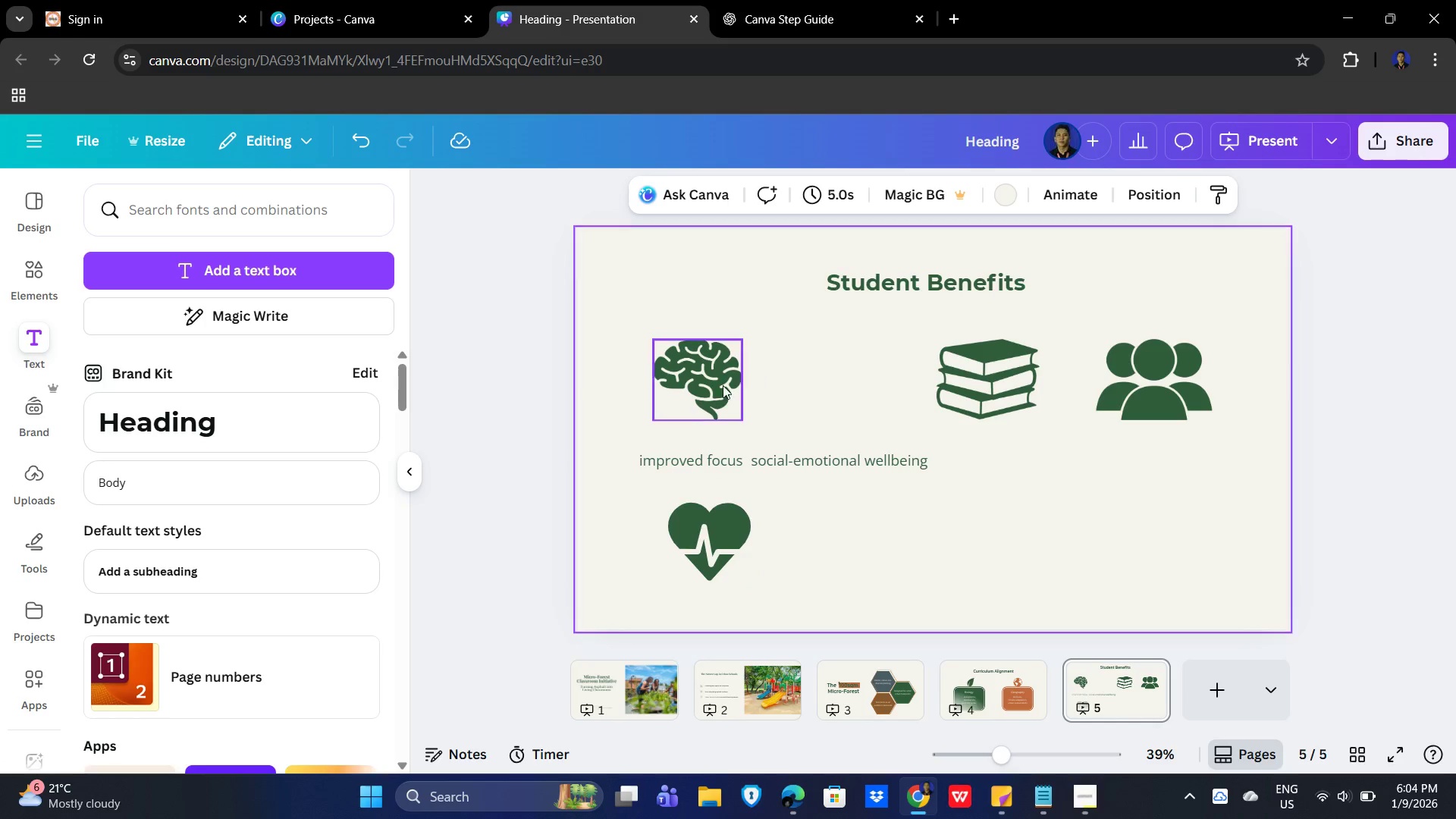 
left_click([704, 378])
 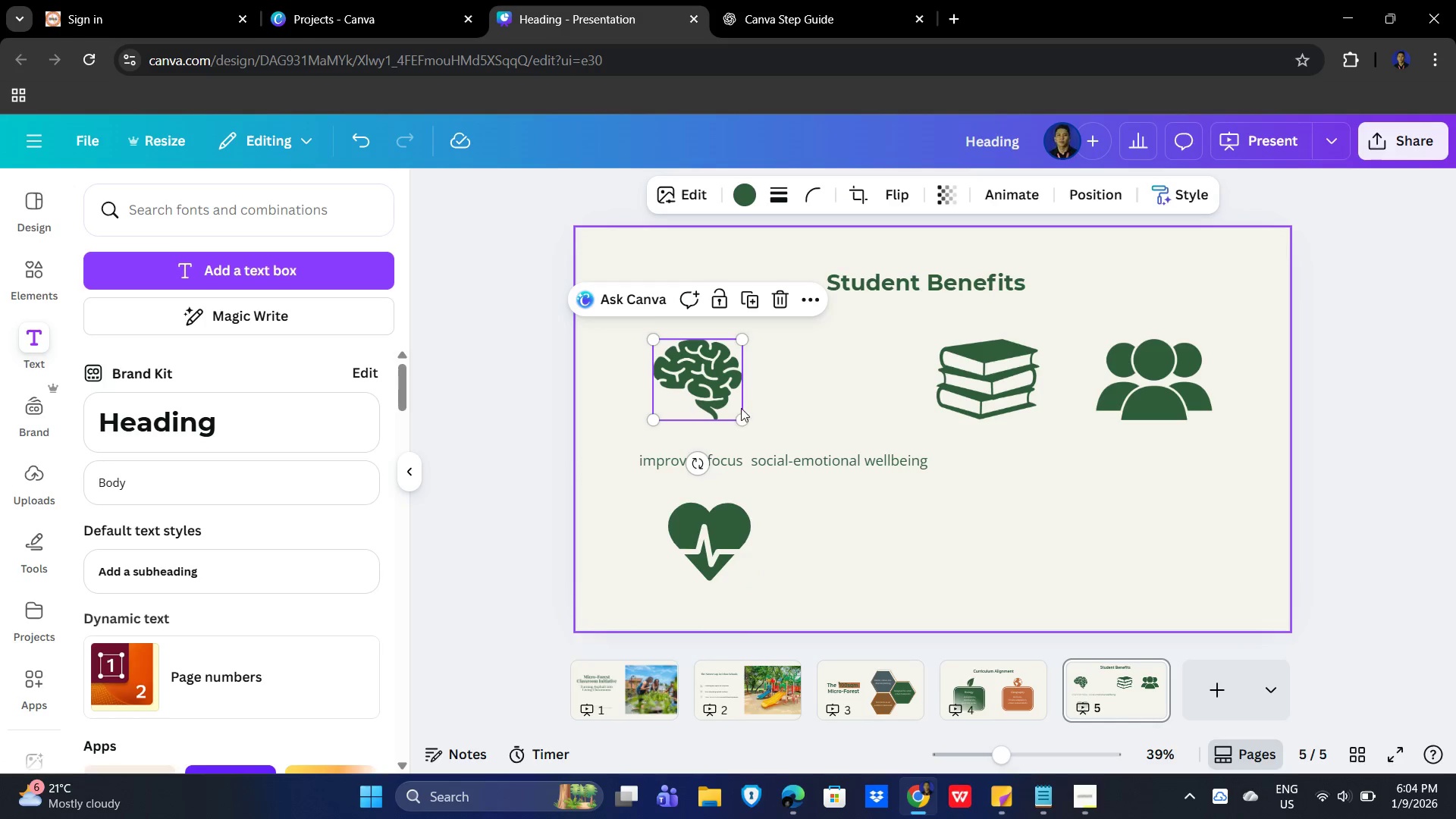 
left_click_drag(start_coordinate=[744, 412], to_coordinate=[737, 406])
 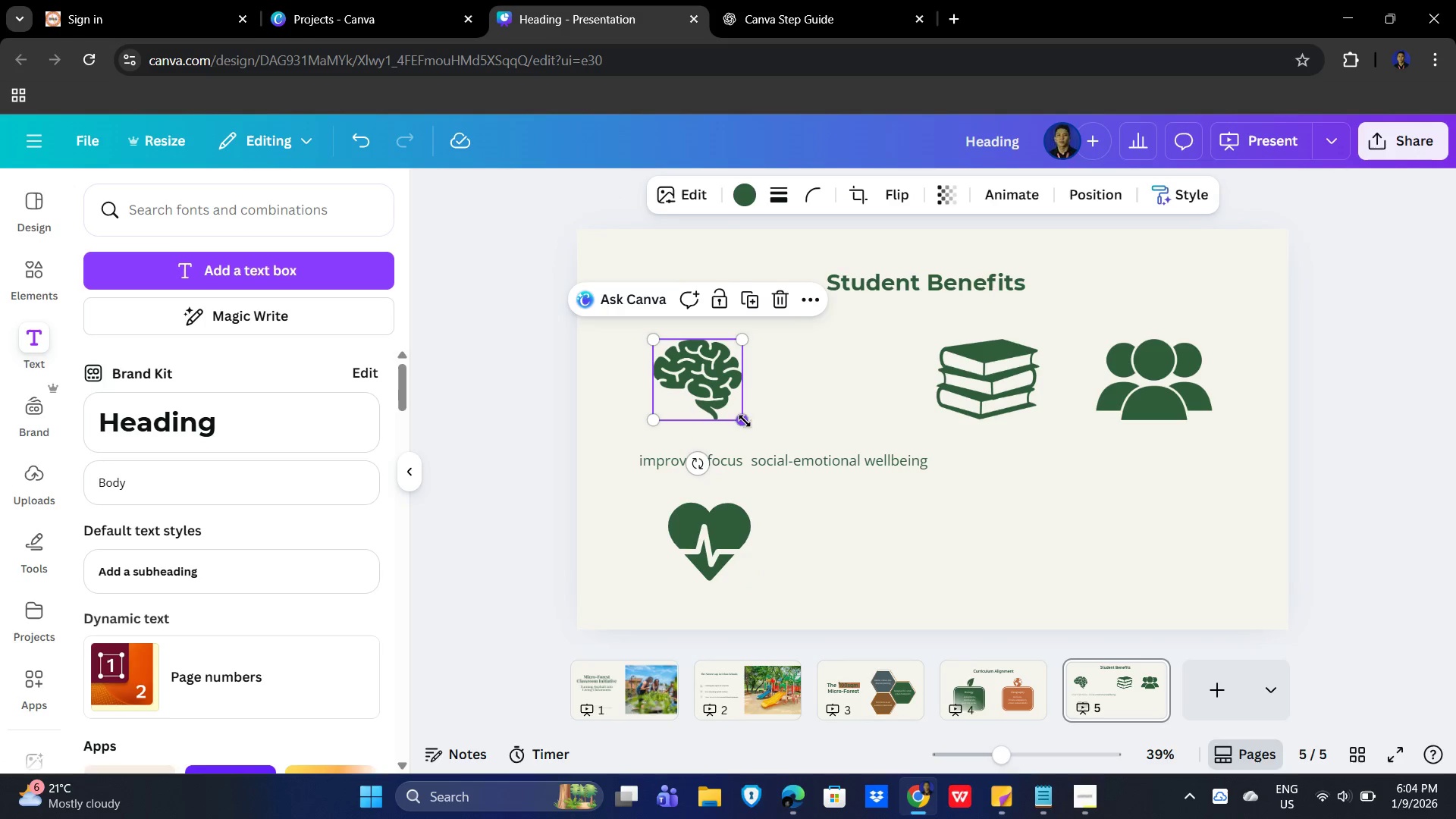 
left_click_drag(start_coordinate=[745, 421], to_coordinate=[720, 395])
 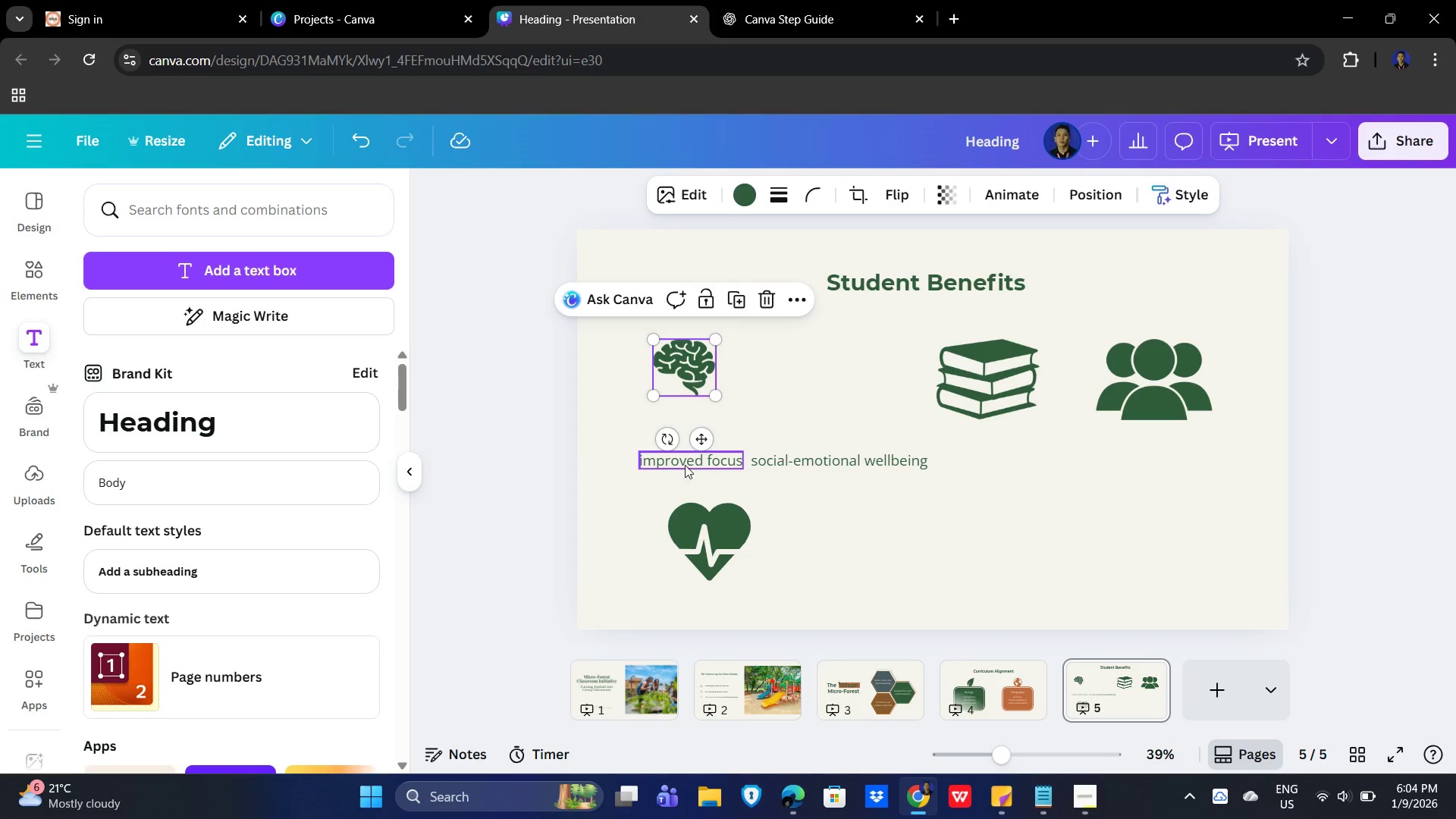 
left_click_drag(start_coordinate=[680, 463], to_coordinate=[858, 370])
 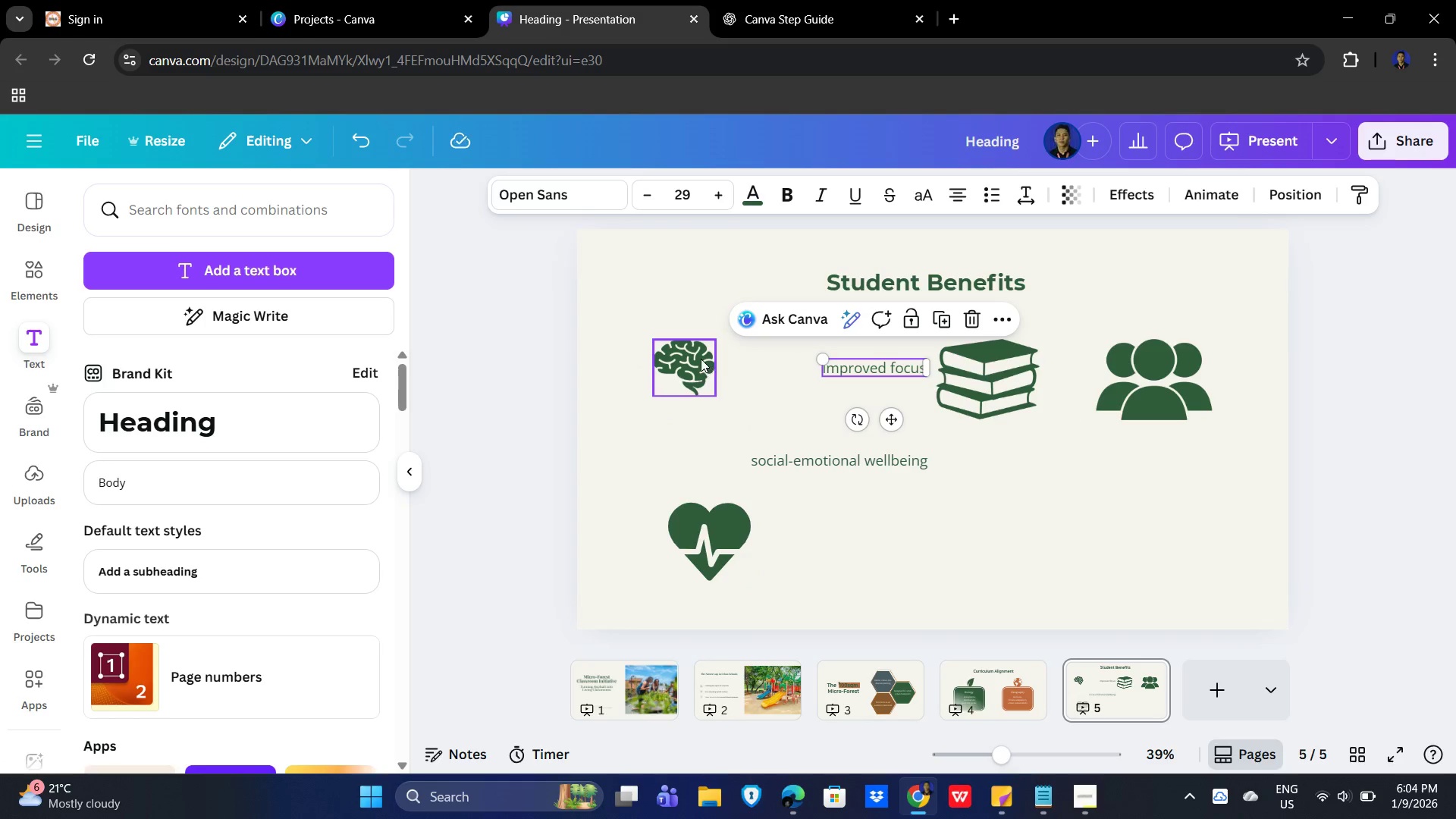 
left_click_drag(start_coordinate=[700, 359], to_coordinate=[757, 361])
 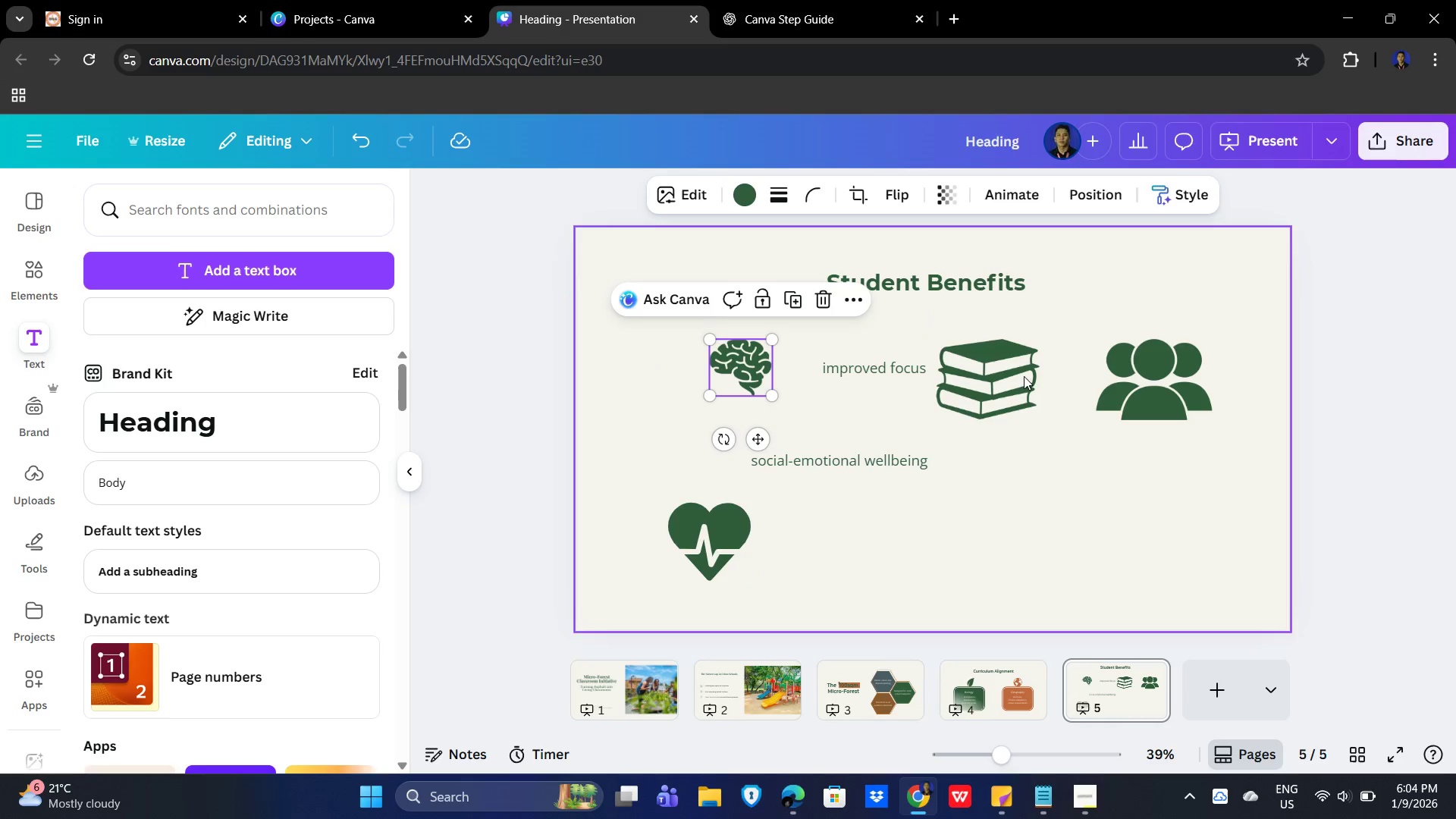 
left_click([1008, 378])
 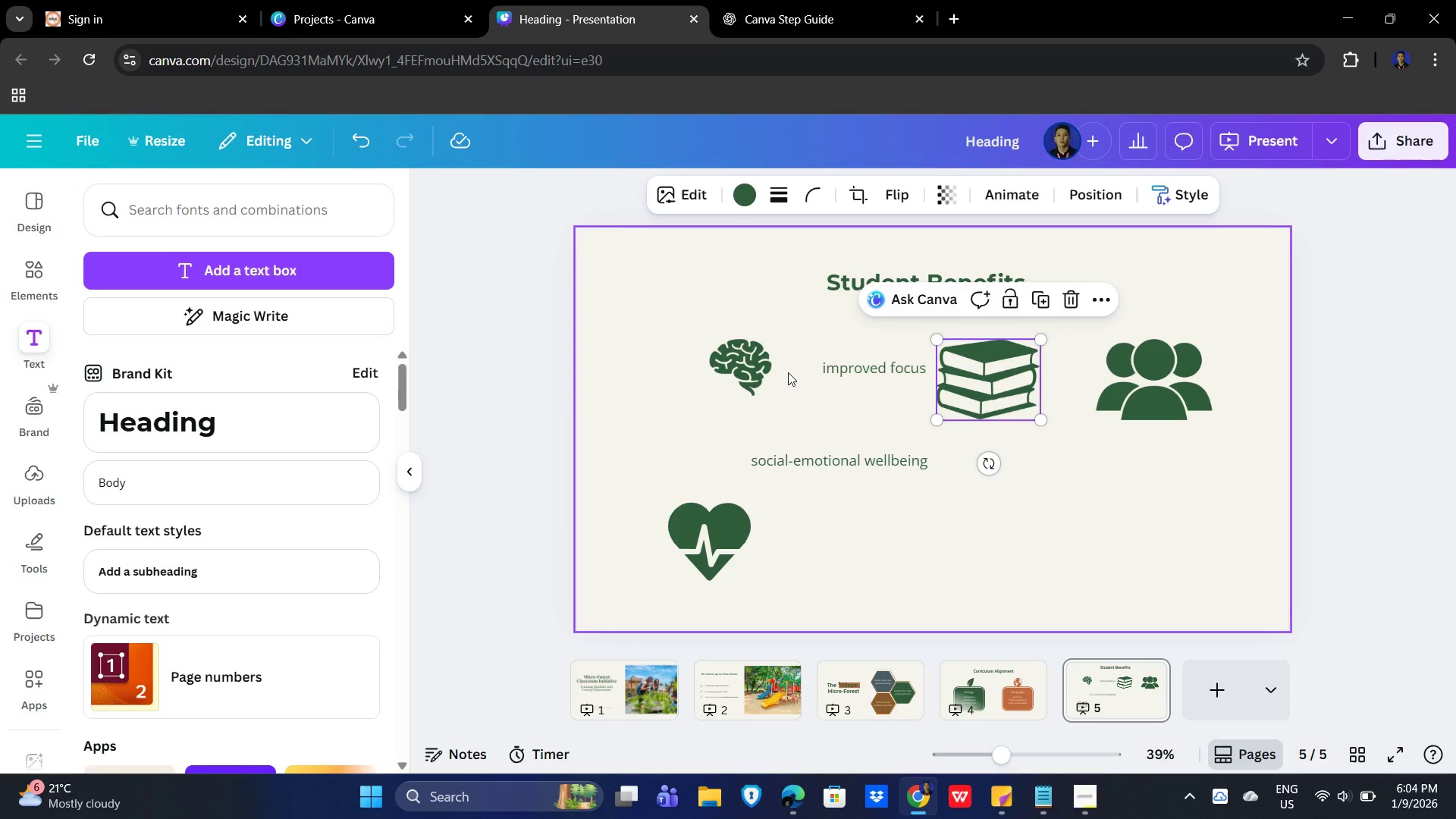 
left_click_drag(start_coordinate=[733, 366], to_coordinate=[685, 366])
 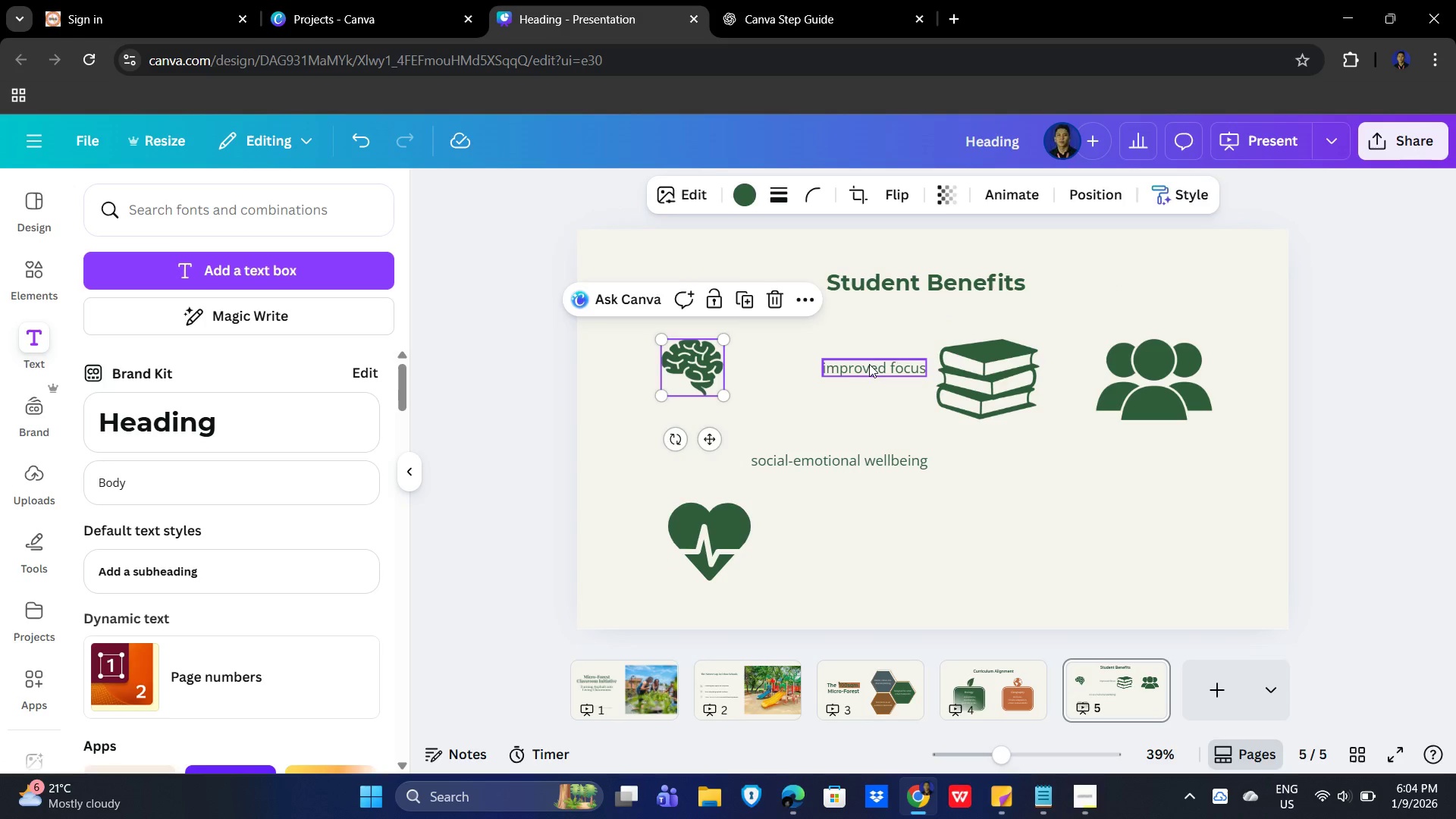 
left_click_drag(start_coordinate=[869, 364], to_coordinate=[805, 369])
 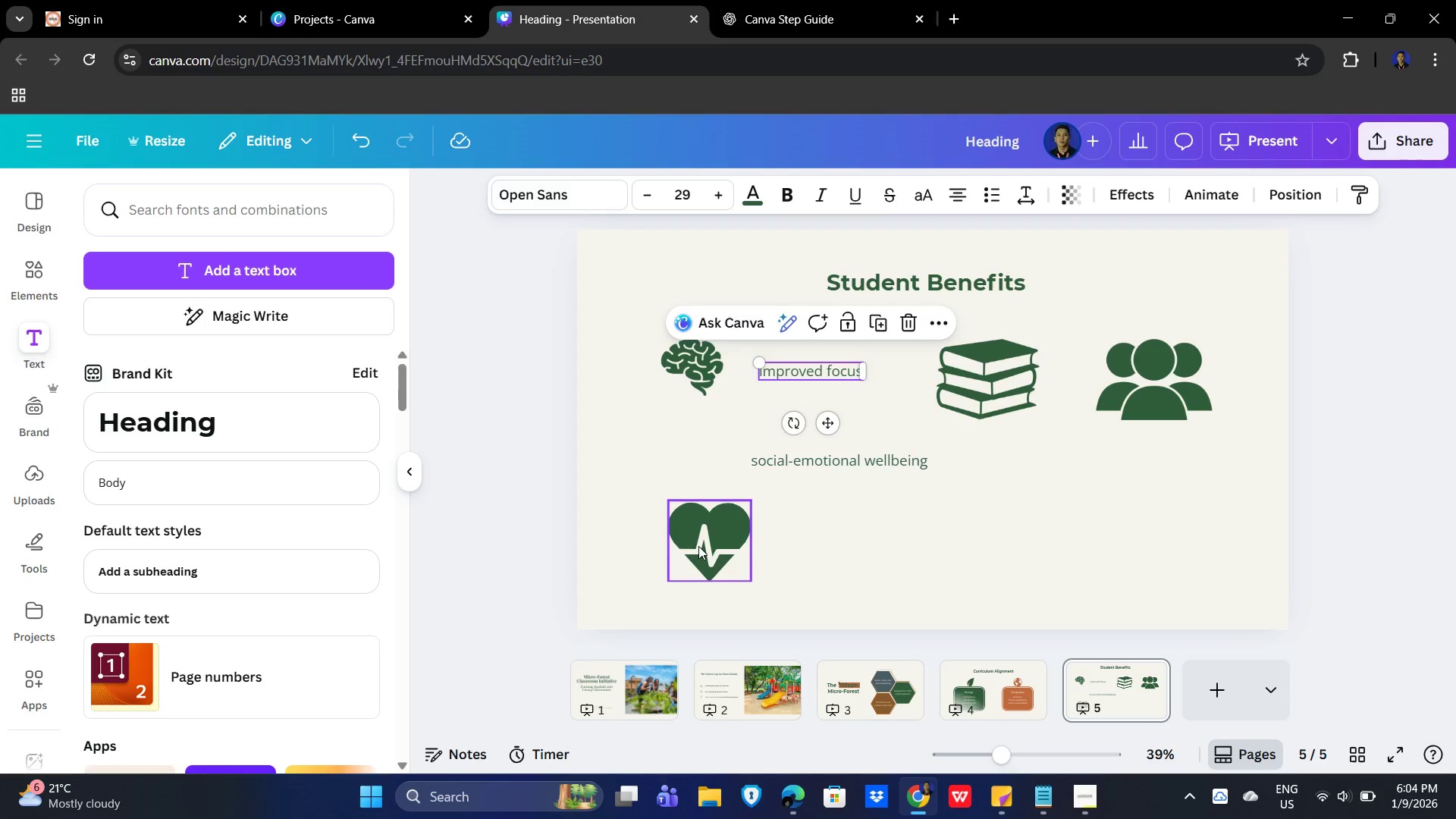 
left_click_drag(start_coordinate=[698, 547], to_coordinate=[689, 509])
 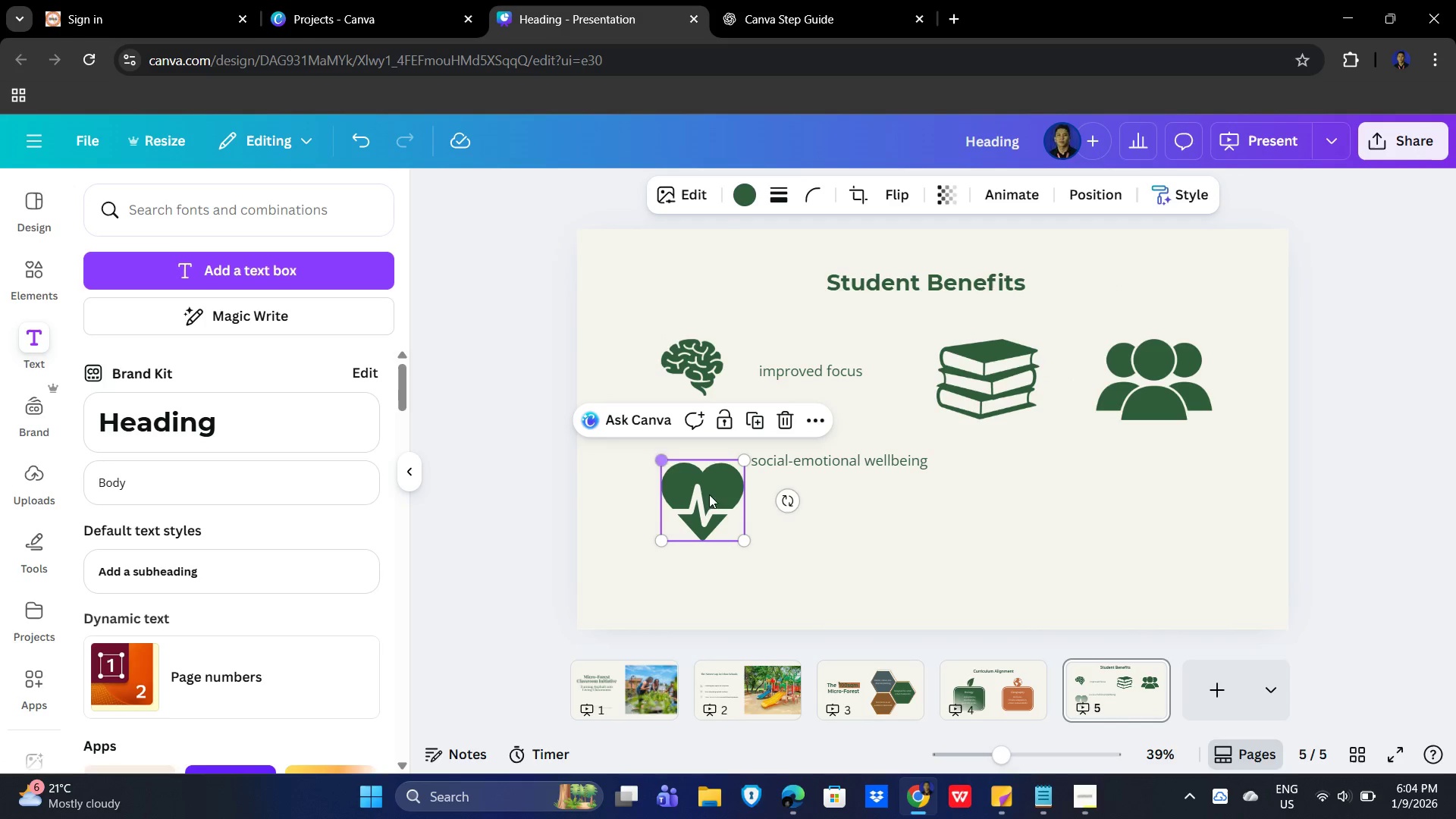 
left_click_drag(start_coordinate=[748, 538], to_coordinate=[730, 519])
 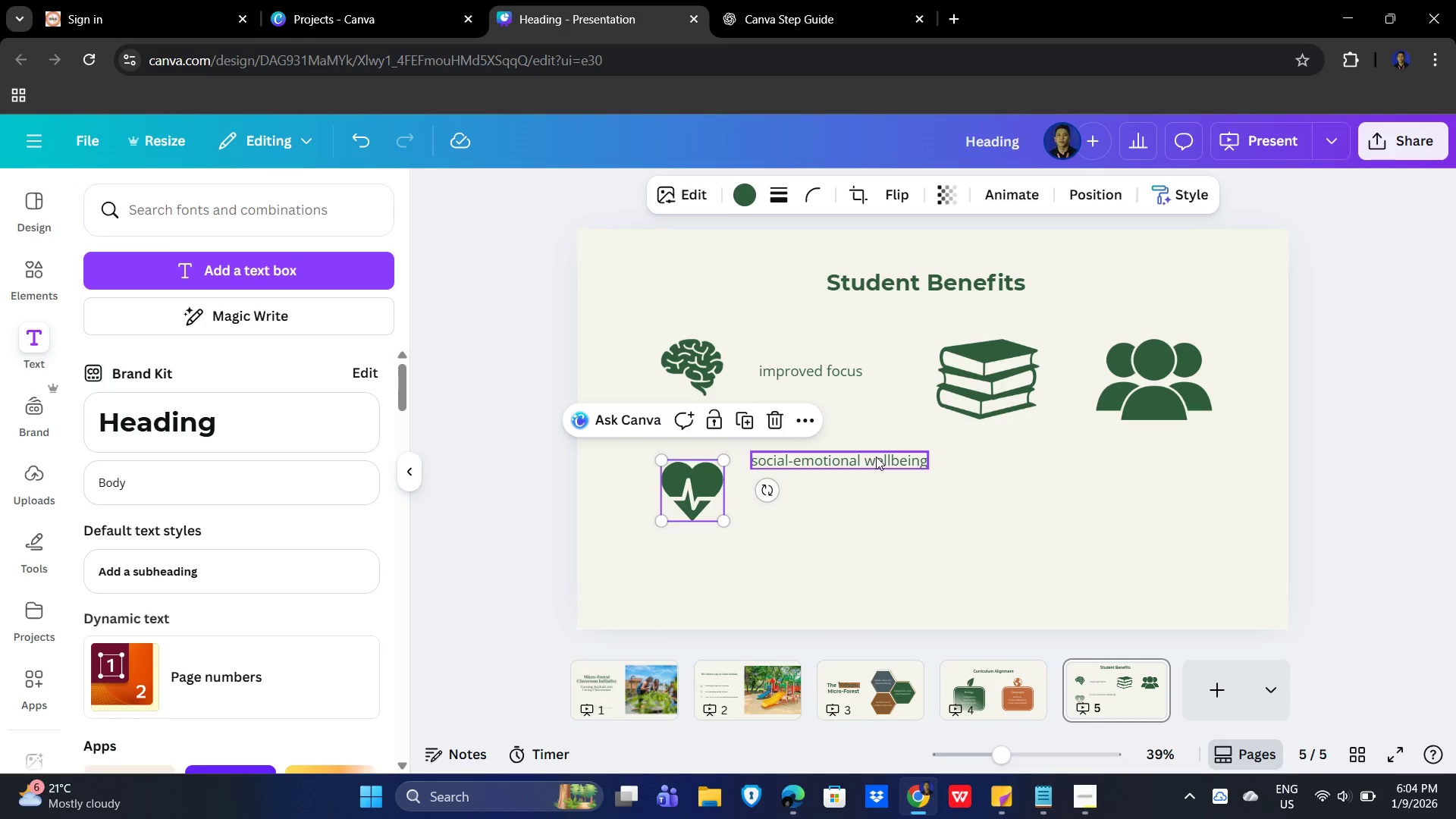 
left_click([876, 457])
 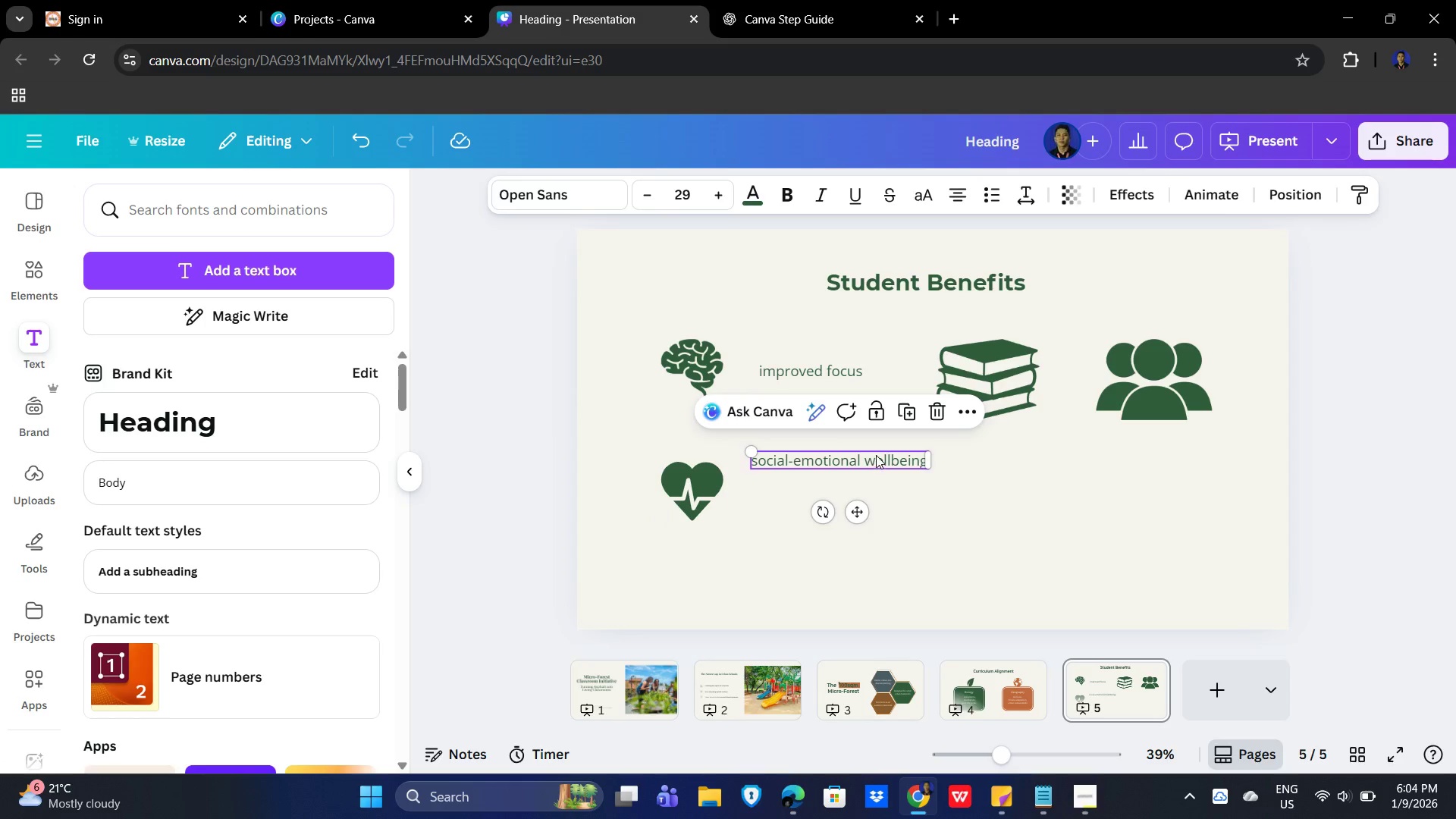 
left_click_drag(start_coordinate=[876, 455], to_coordinate=[876, 488])
 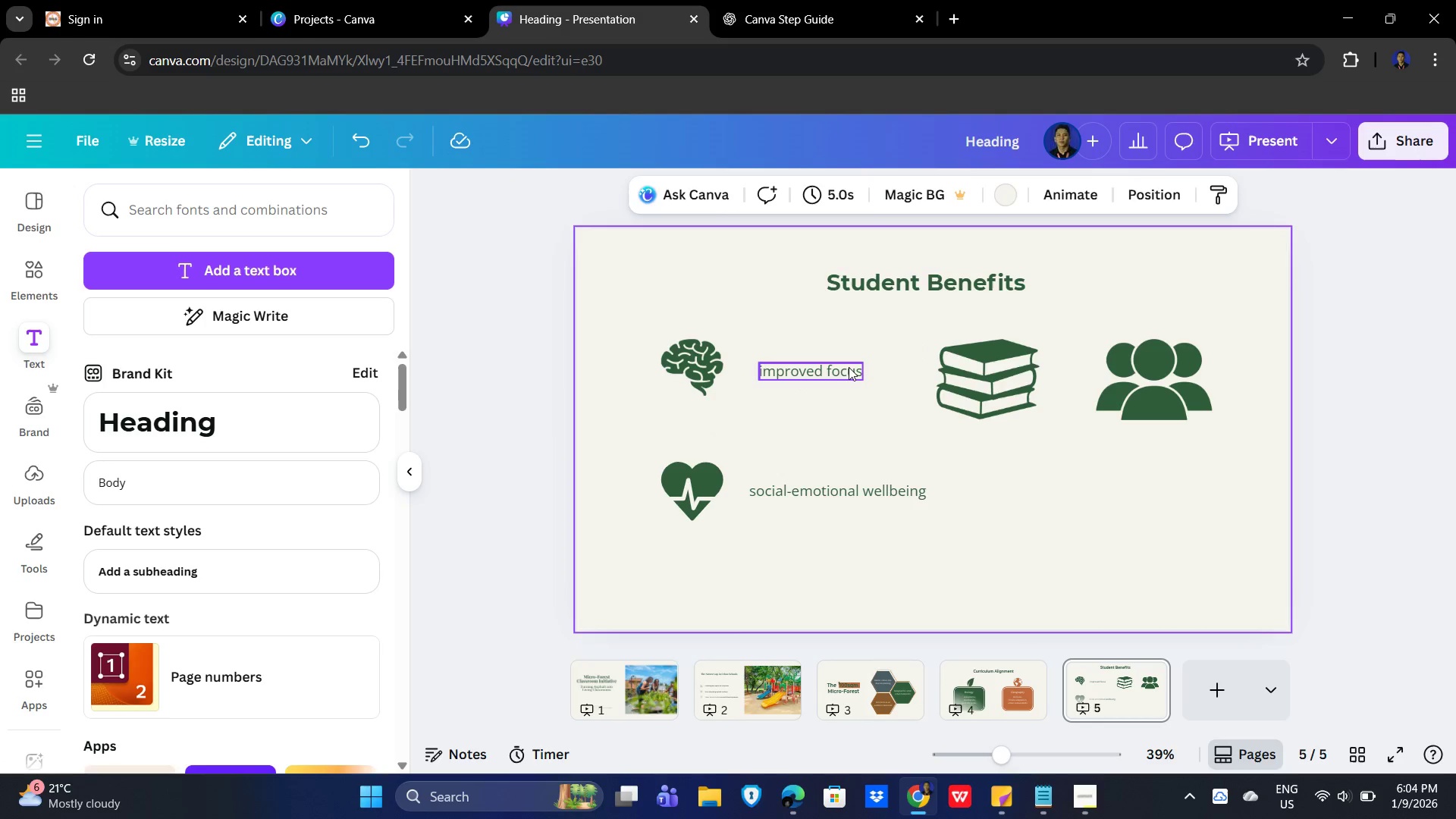 
left_click([847, 367])
 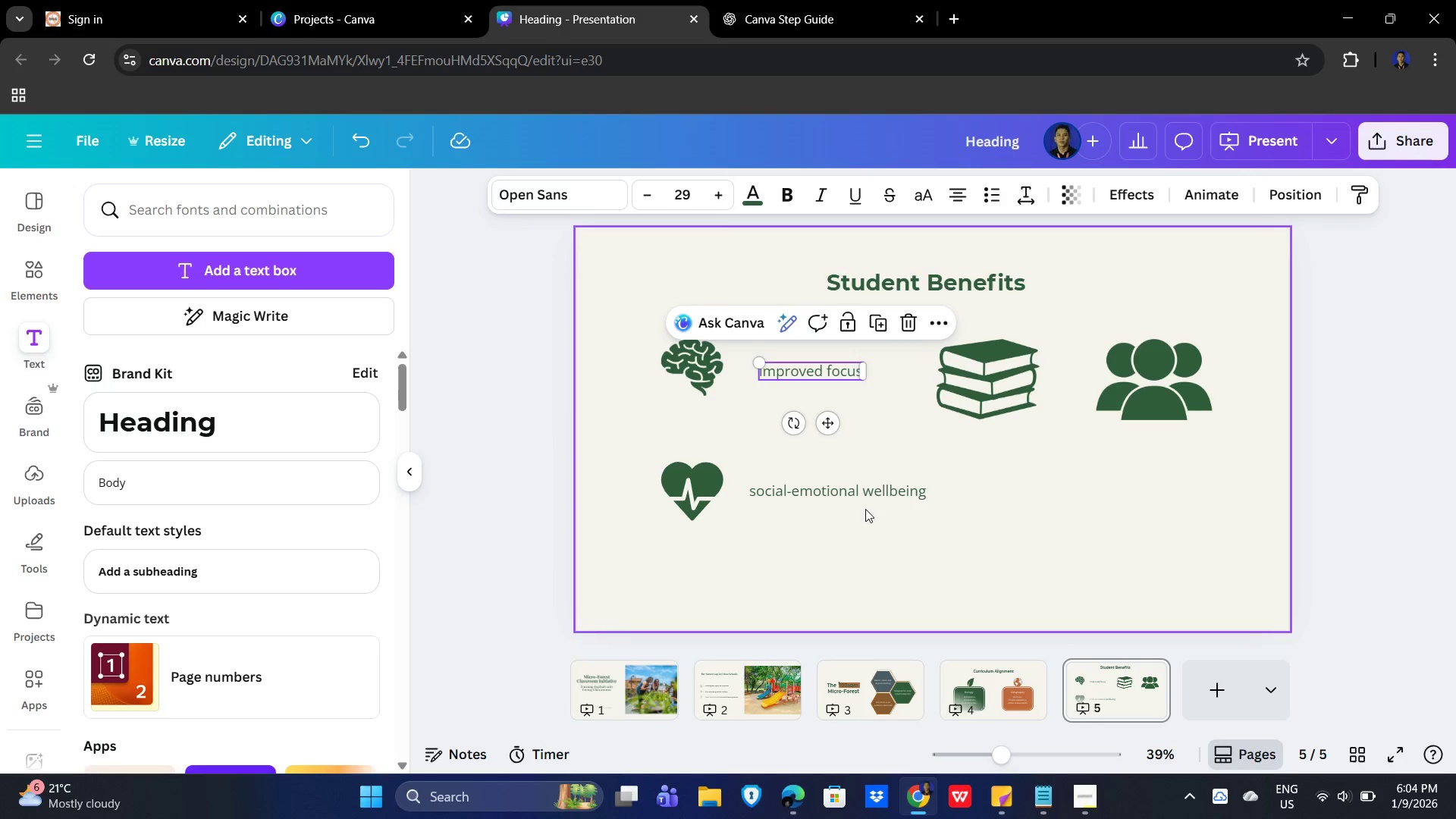 
left_click([854, 494])
 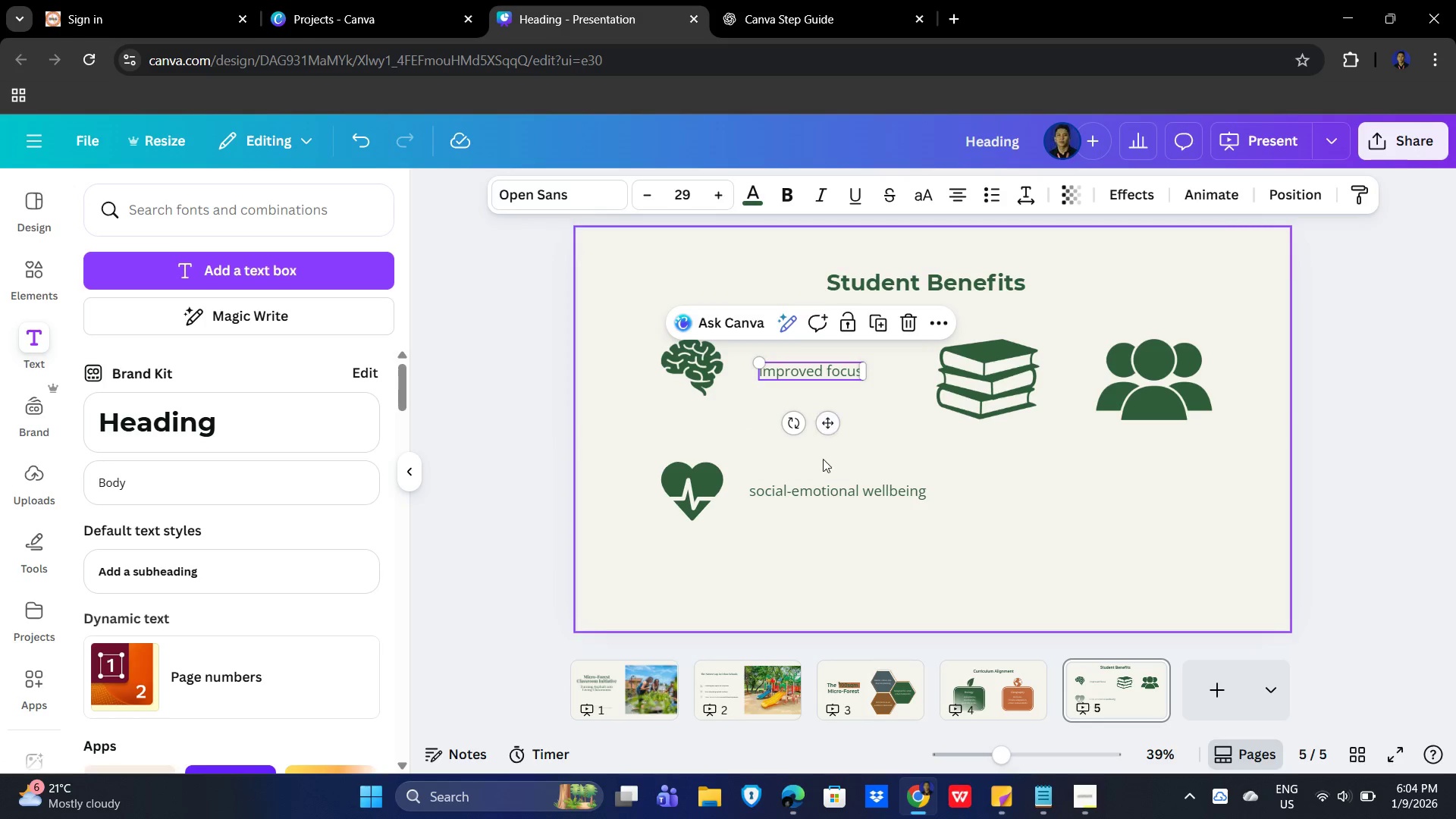 
left_click([1040, 473])
 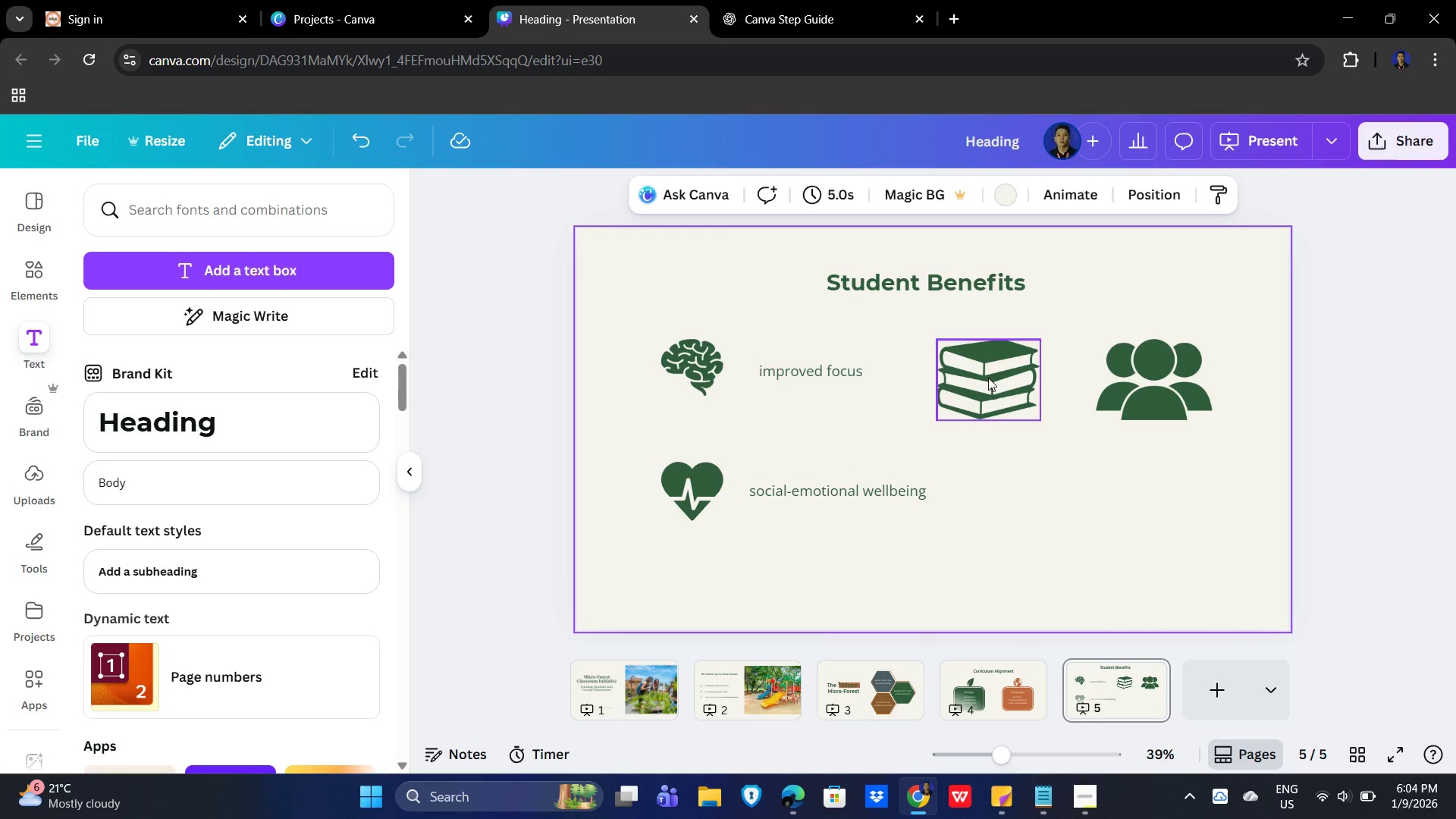 
left_click([988, 373])
 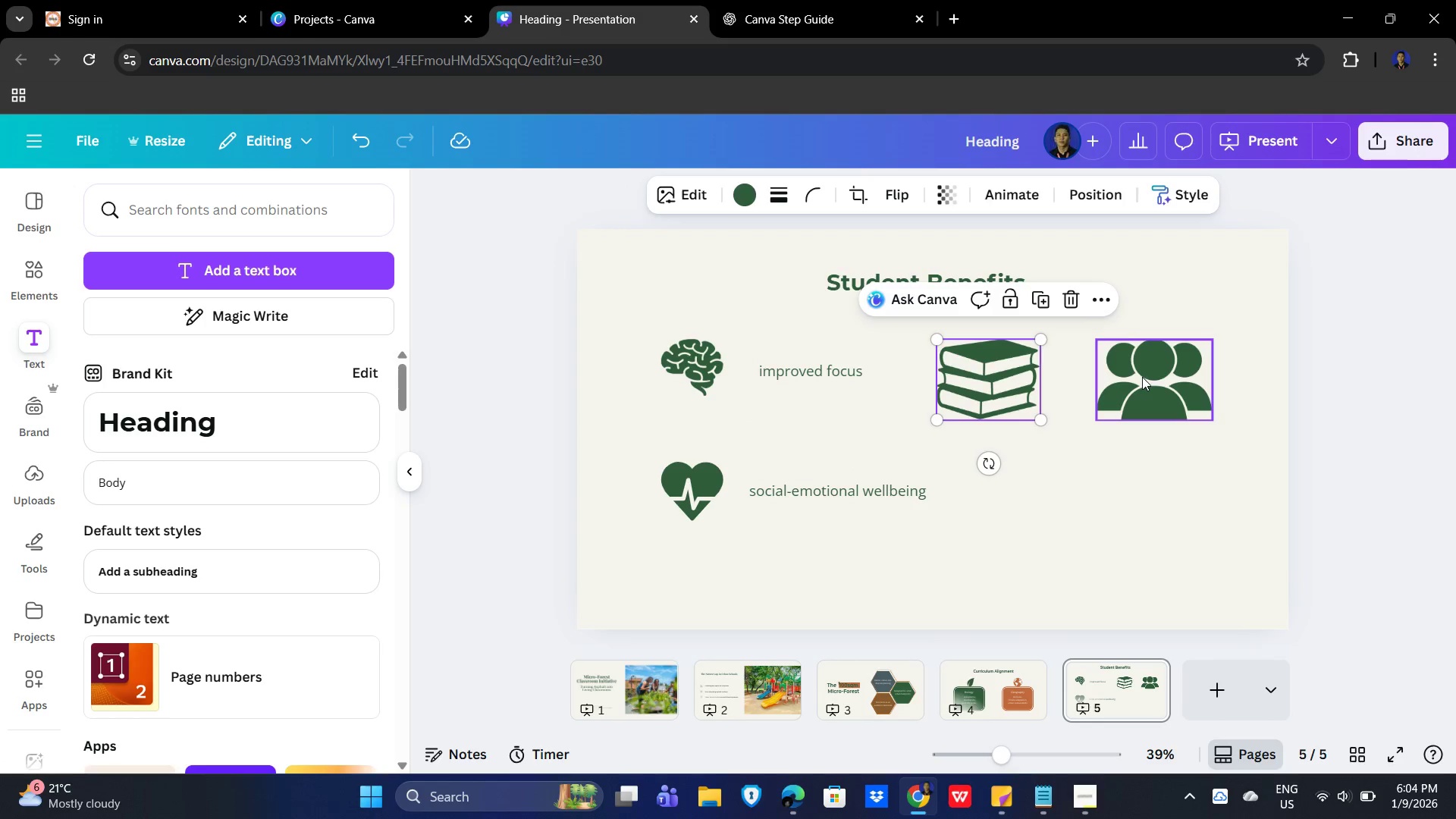 
left_click_drag(start_coordinate=[1142, 377], to_coordinate=[1146, 376])
 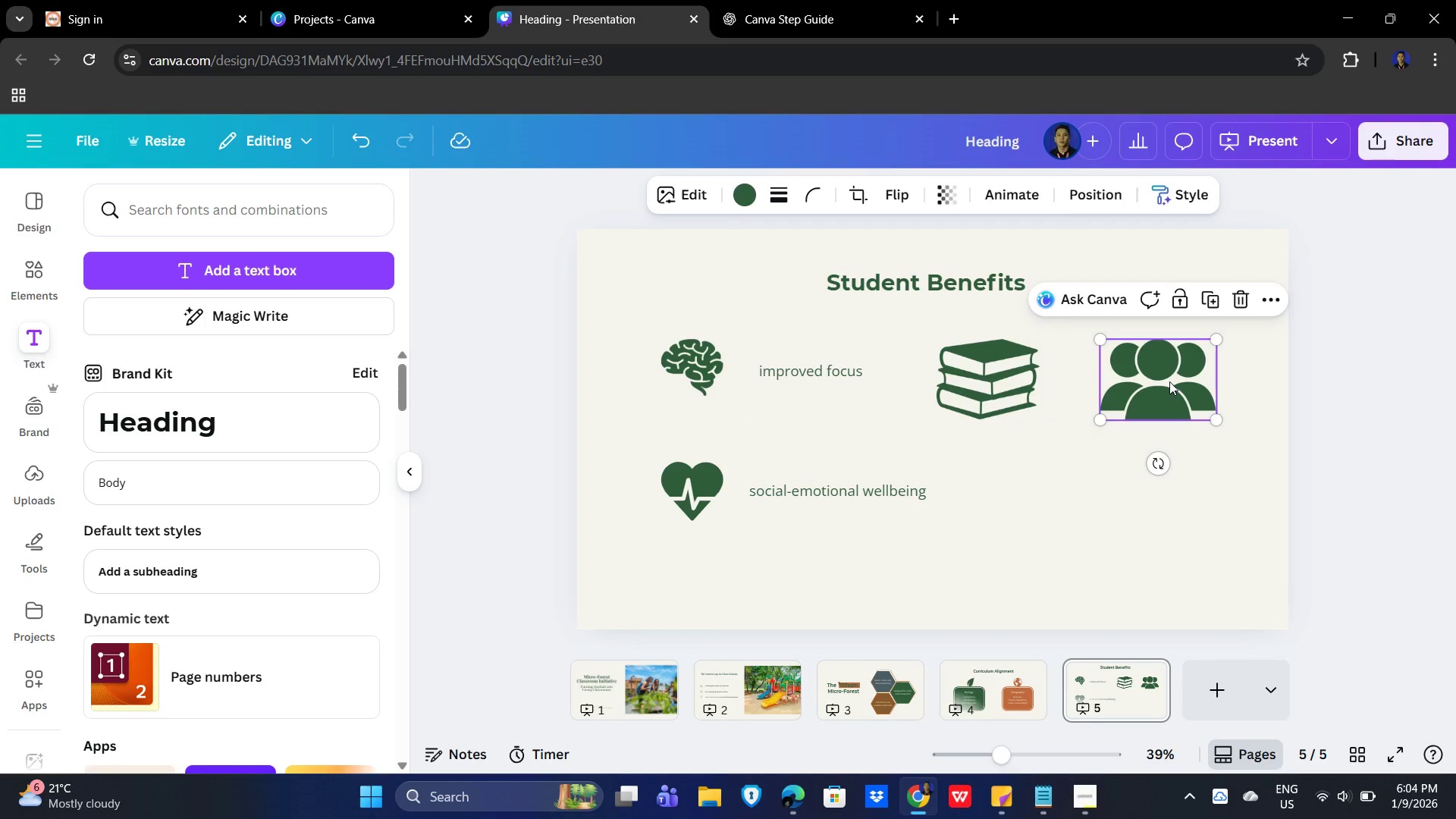 
left_click_drag(start_coordinate=[1169, 381], to_coordinate=[1107, 491])
 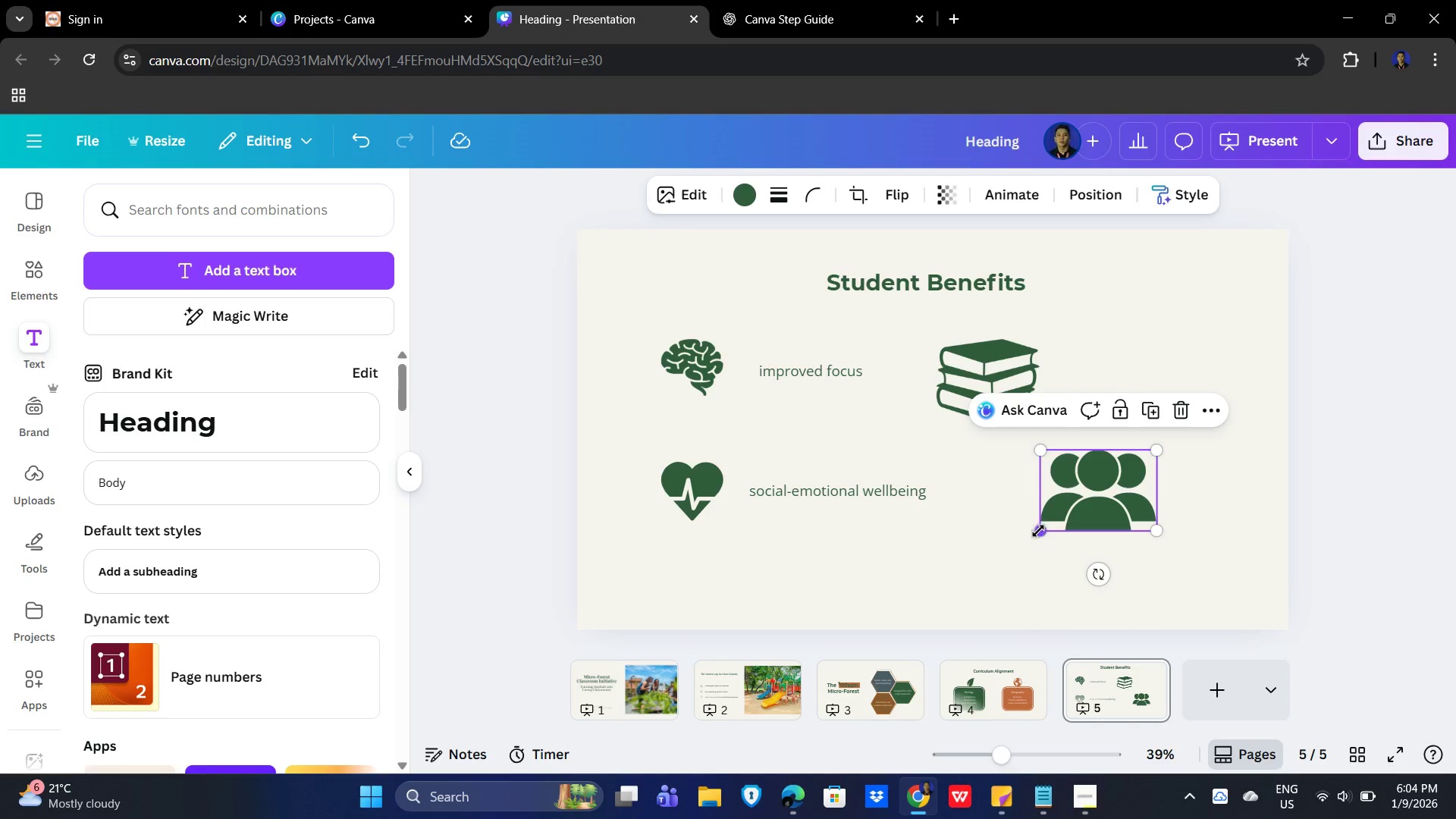 
left_click_drag(start_coordinate=[1037, 531], to_coordinate=[1054, 516])
 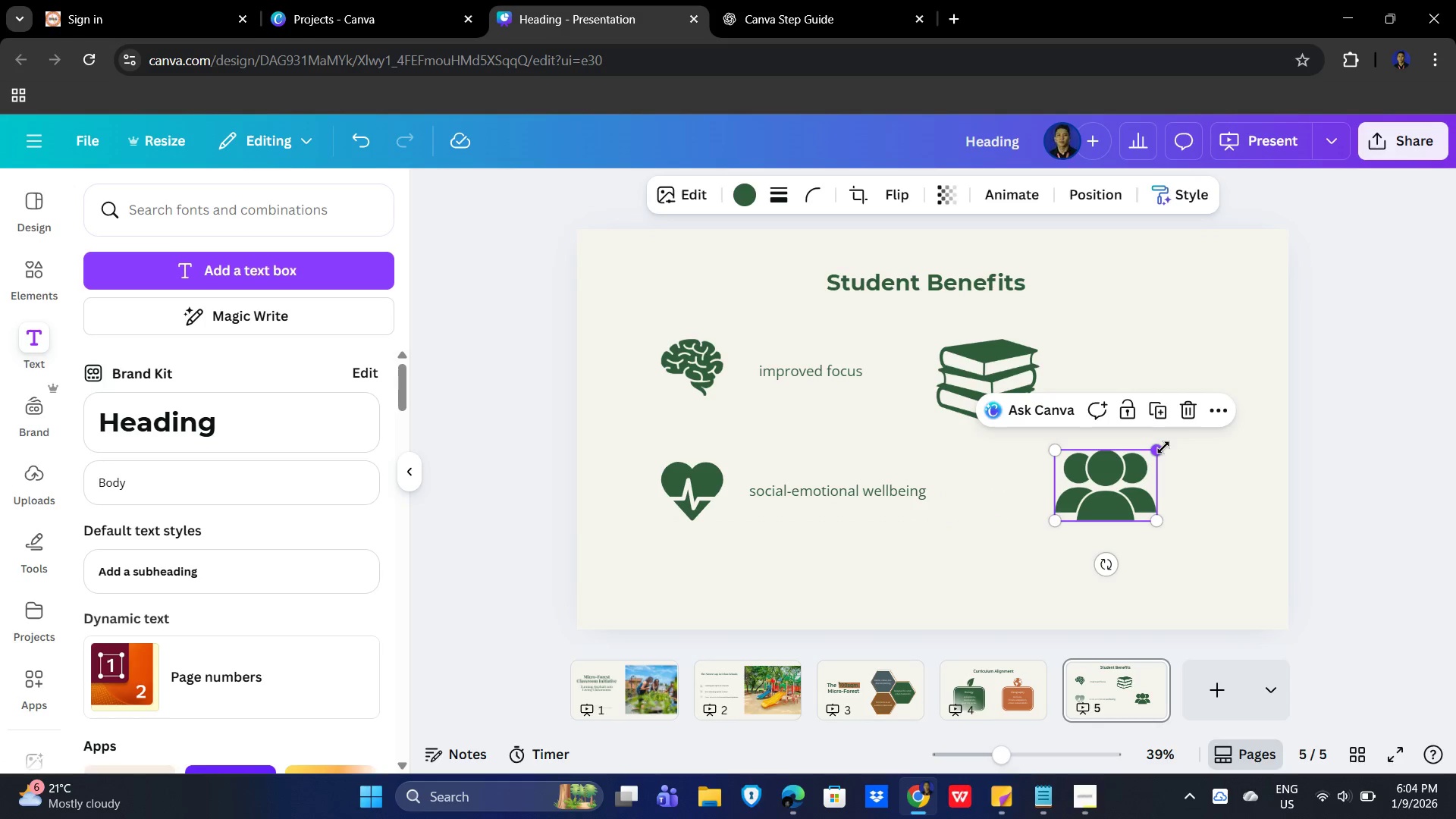 
left_click_drag(start_coordinate=[1162, 448], to_coordinate=[1148, 460])
 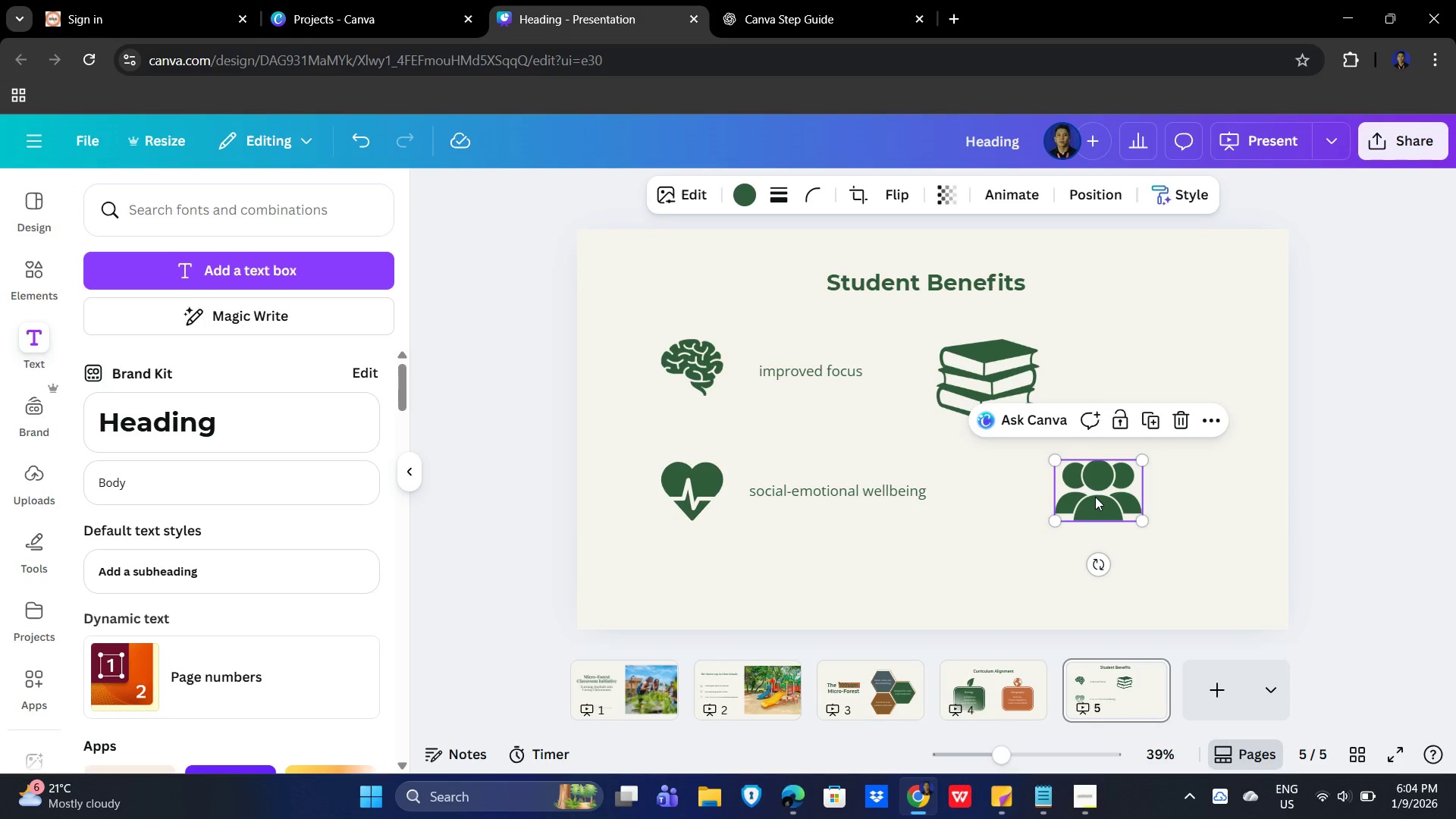 
left_click_drag(start_coordinate=[1095, 497], to_coordinate=[1040, 498])
 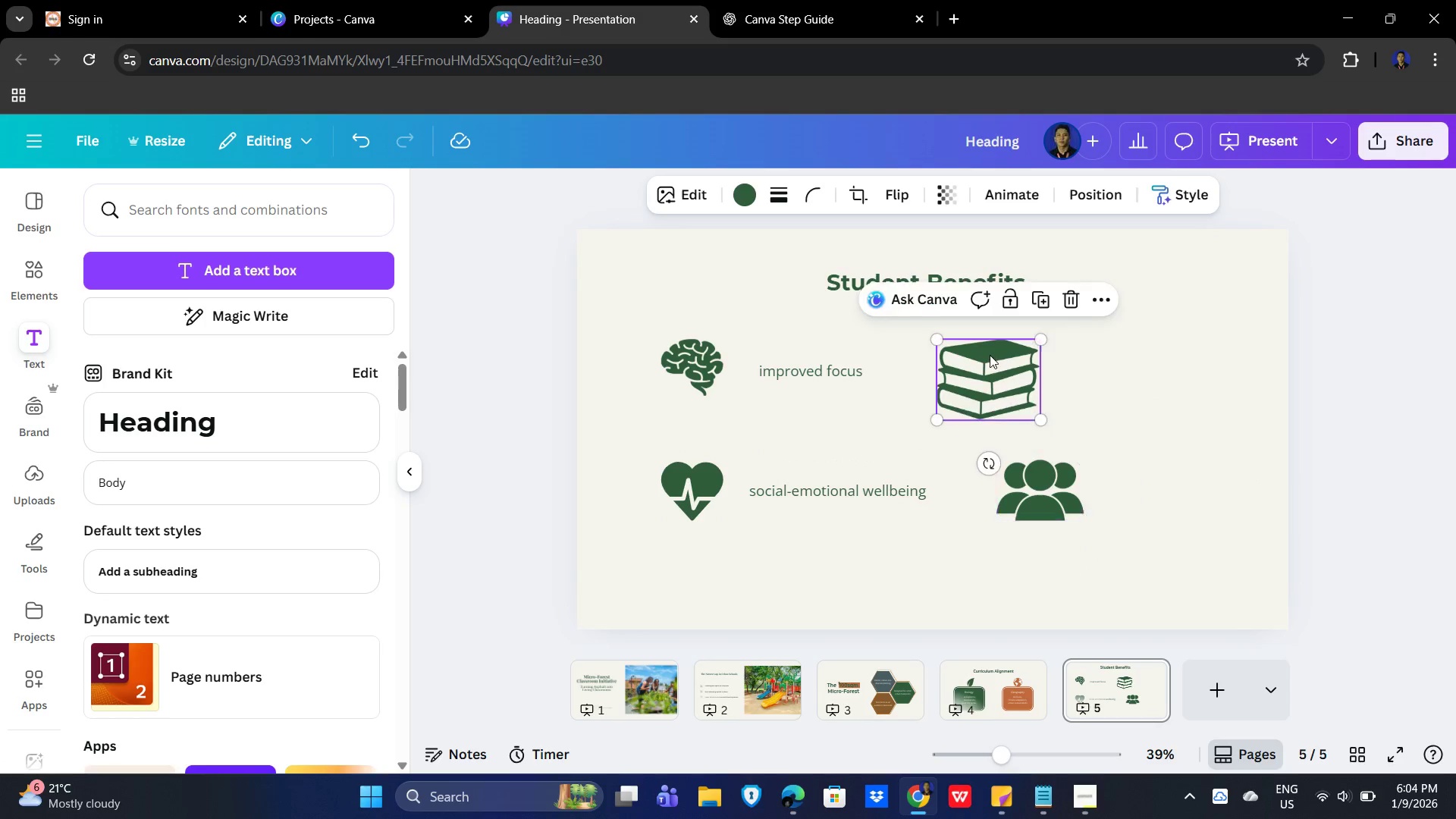 
left_click_drag(start_coordinate=[990, 355], to_coordinate=[1043, 359])
 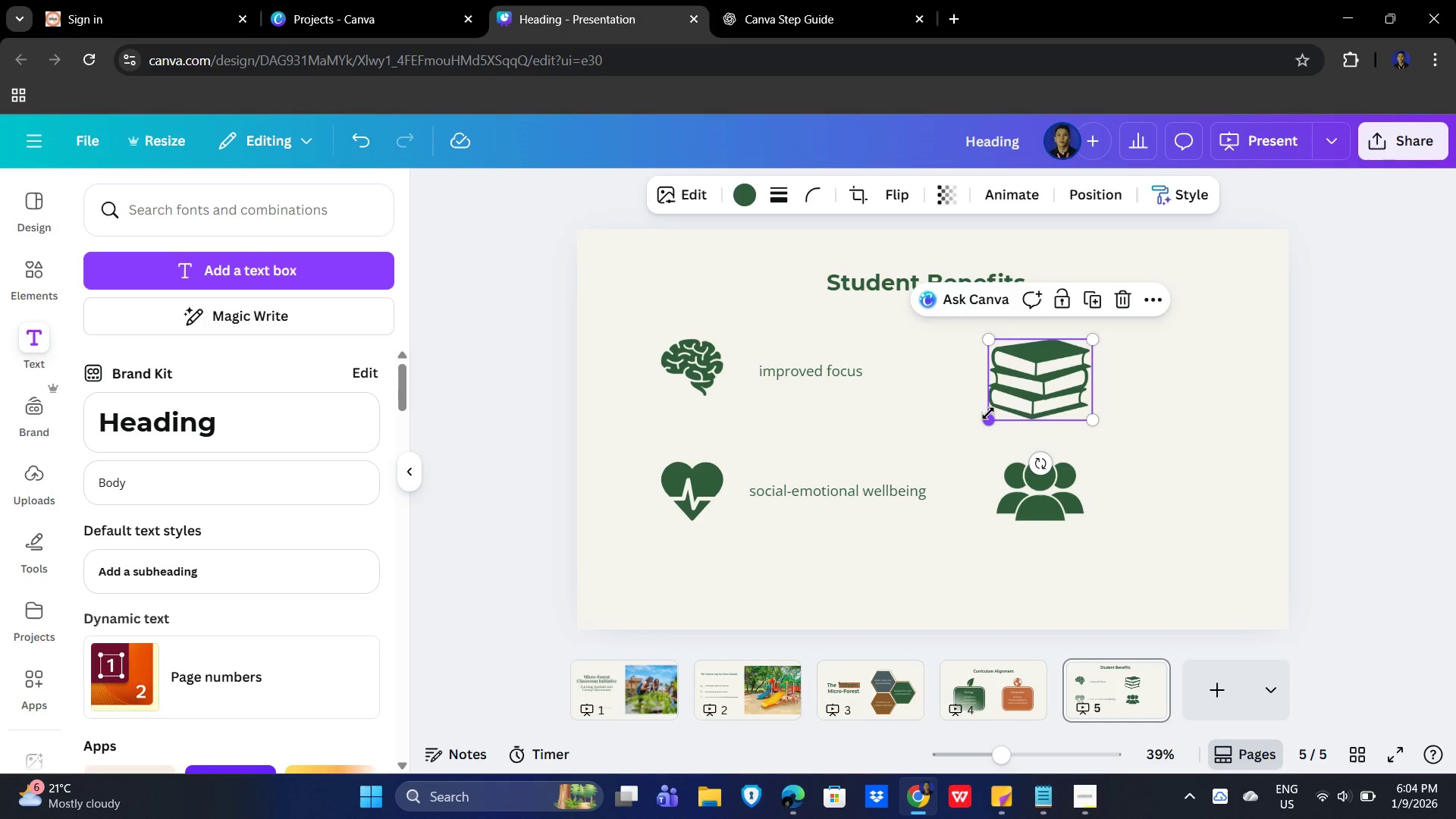 
left_click_drag(start_coordinate=[988, 413], to_coordinate=[1022, 397])
 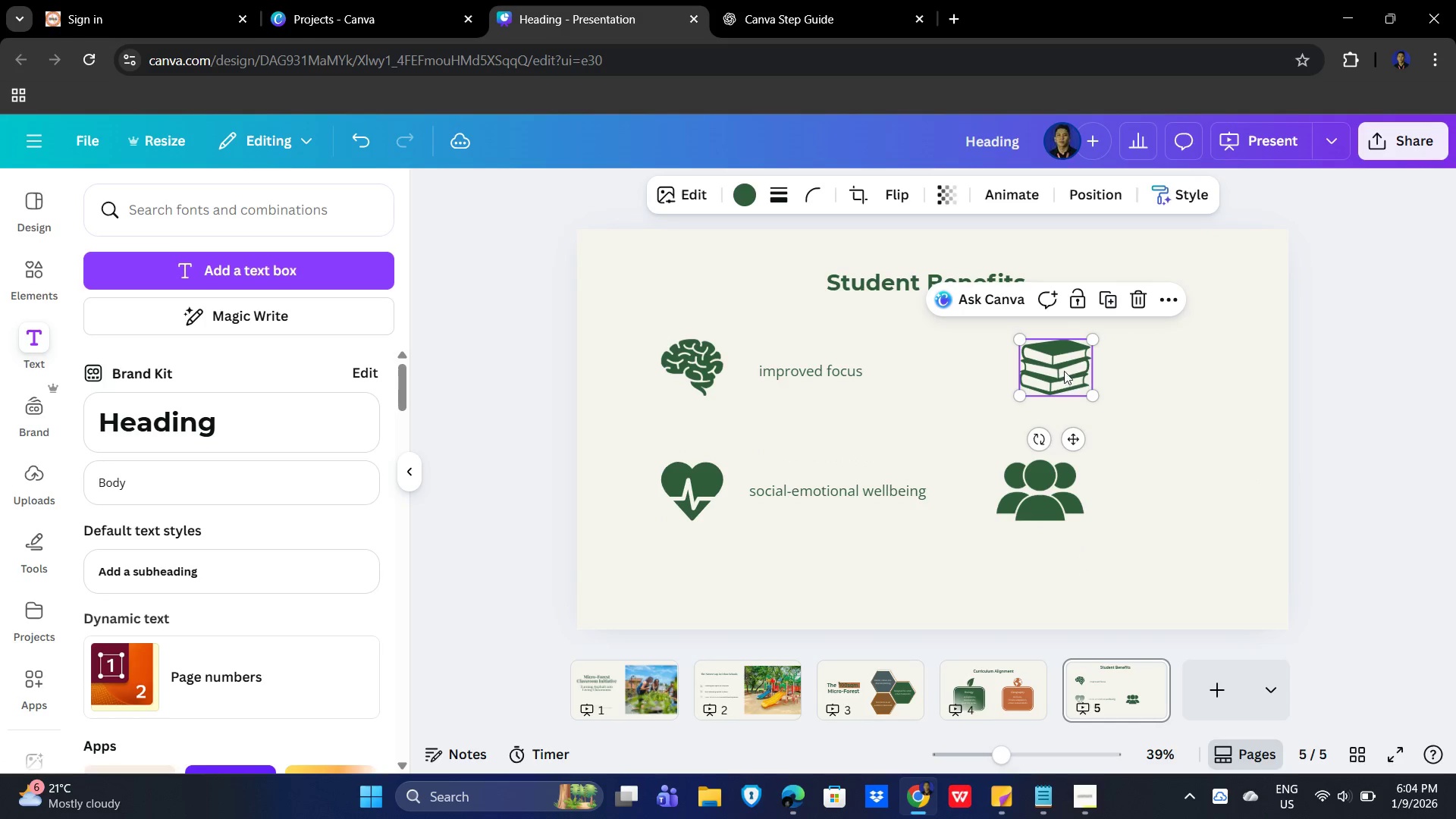 
left_click_drag(start_coordinate=[1064, 369], to_coordinate=[1043, 367])
 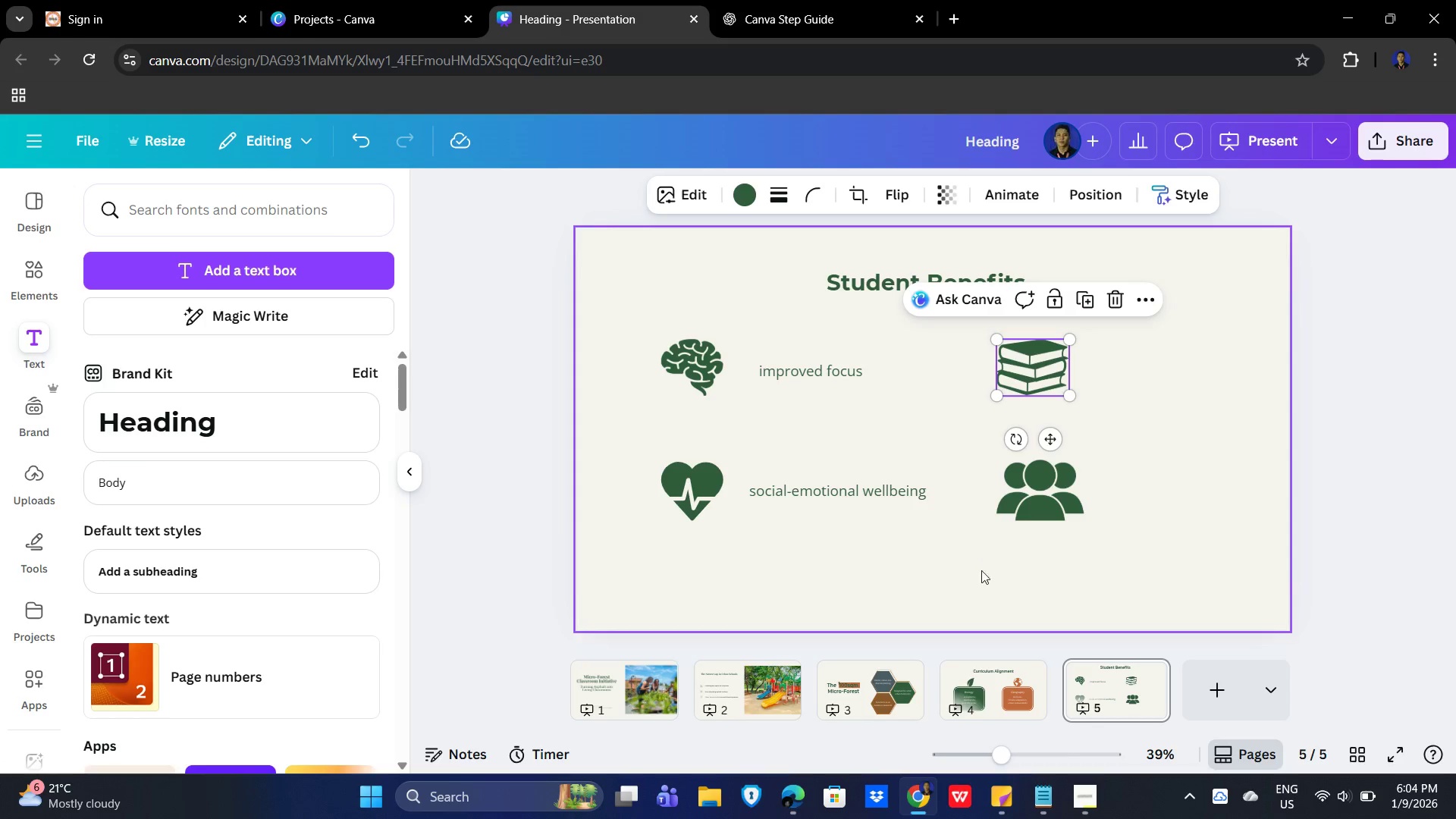 
left_click([970, 575])
 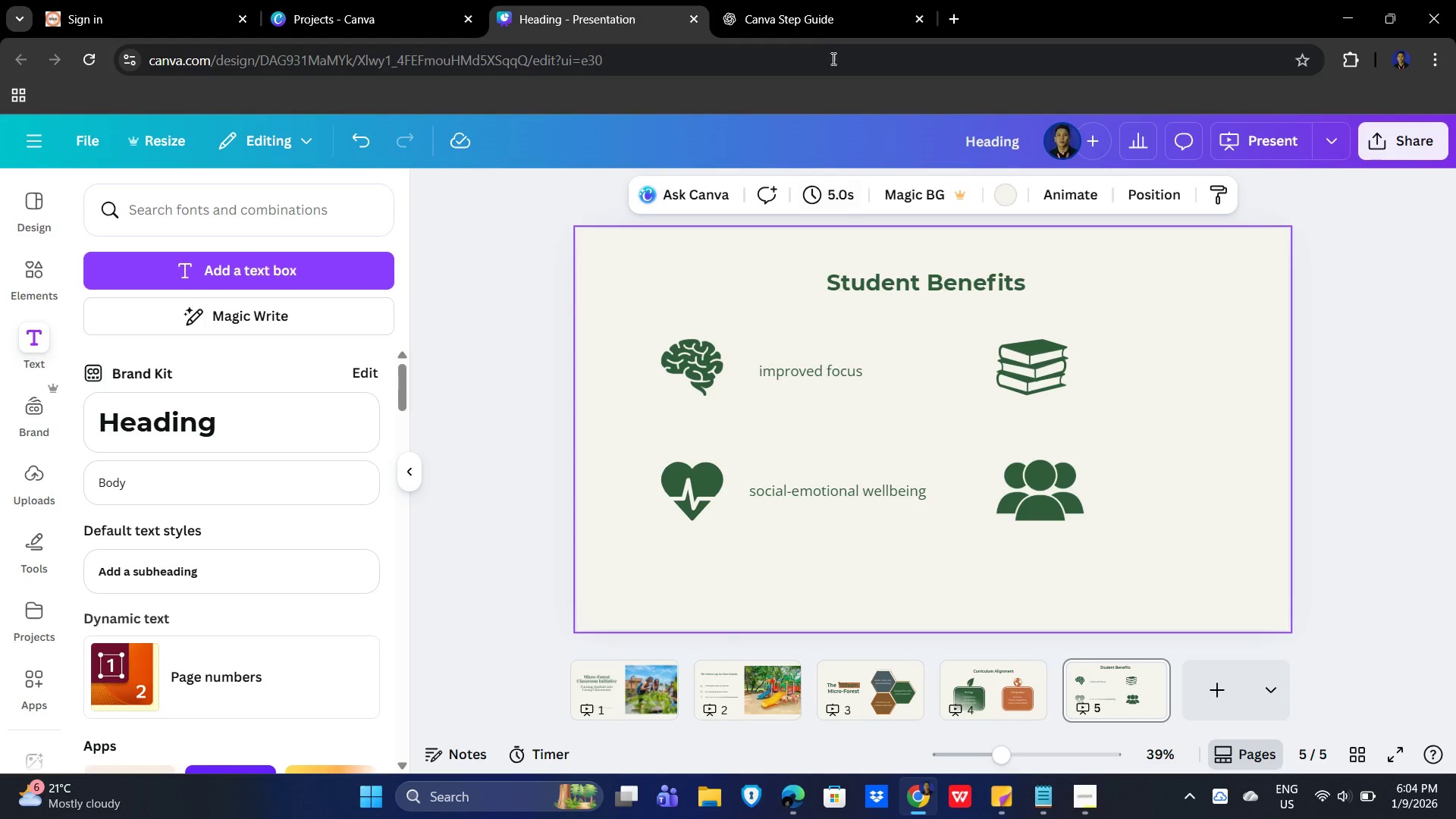 
left_click([811, 1])
 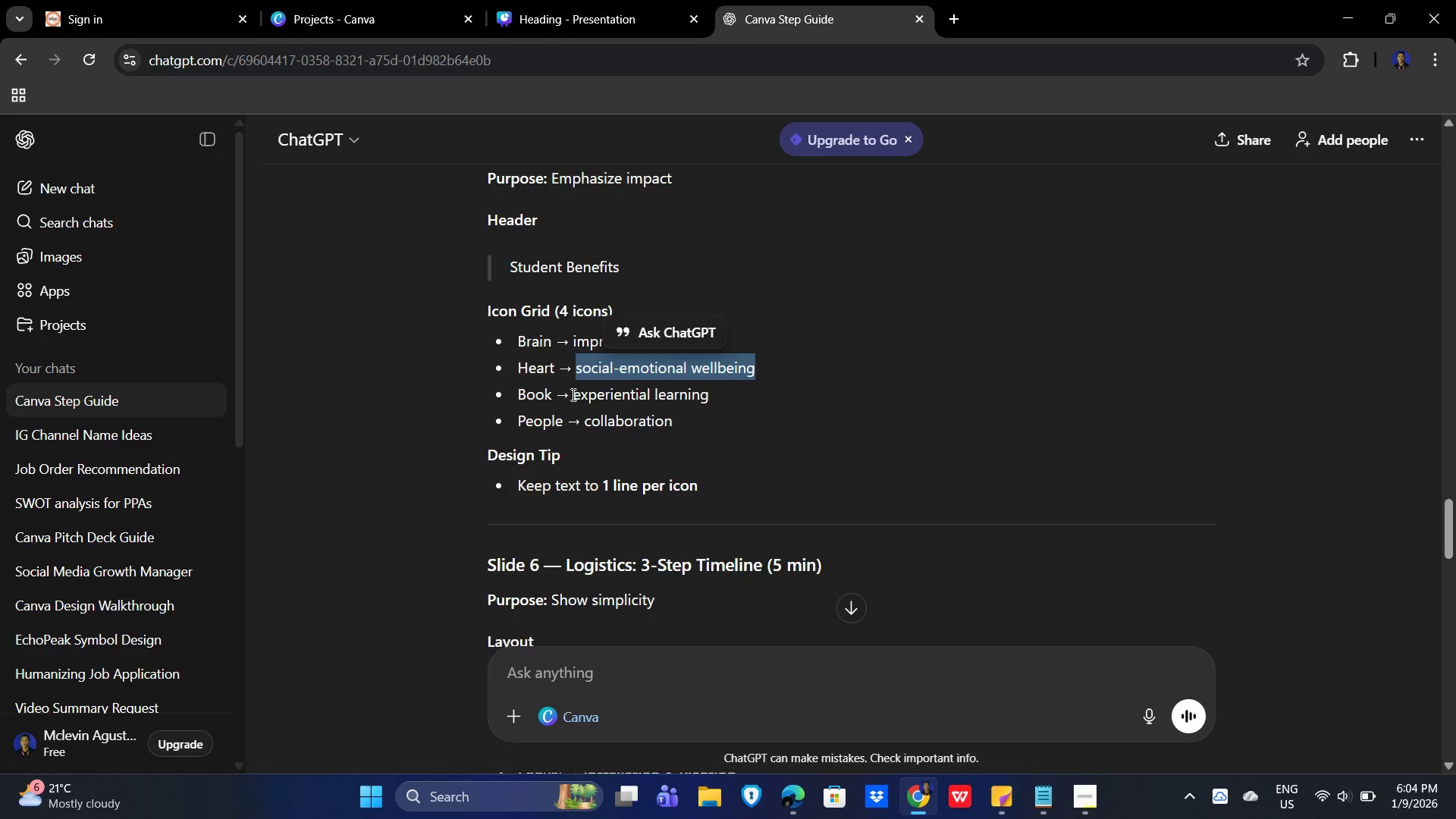 
left_click_drag(start_coordinate=[575, 394], to_coordinate=[764, 395])
 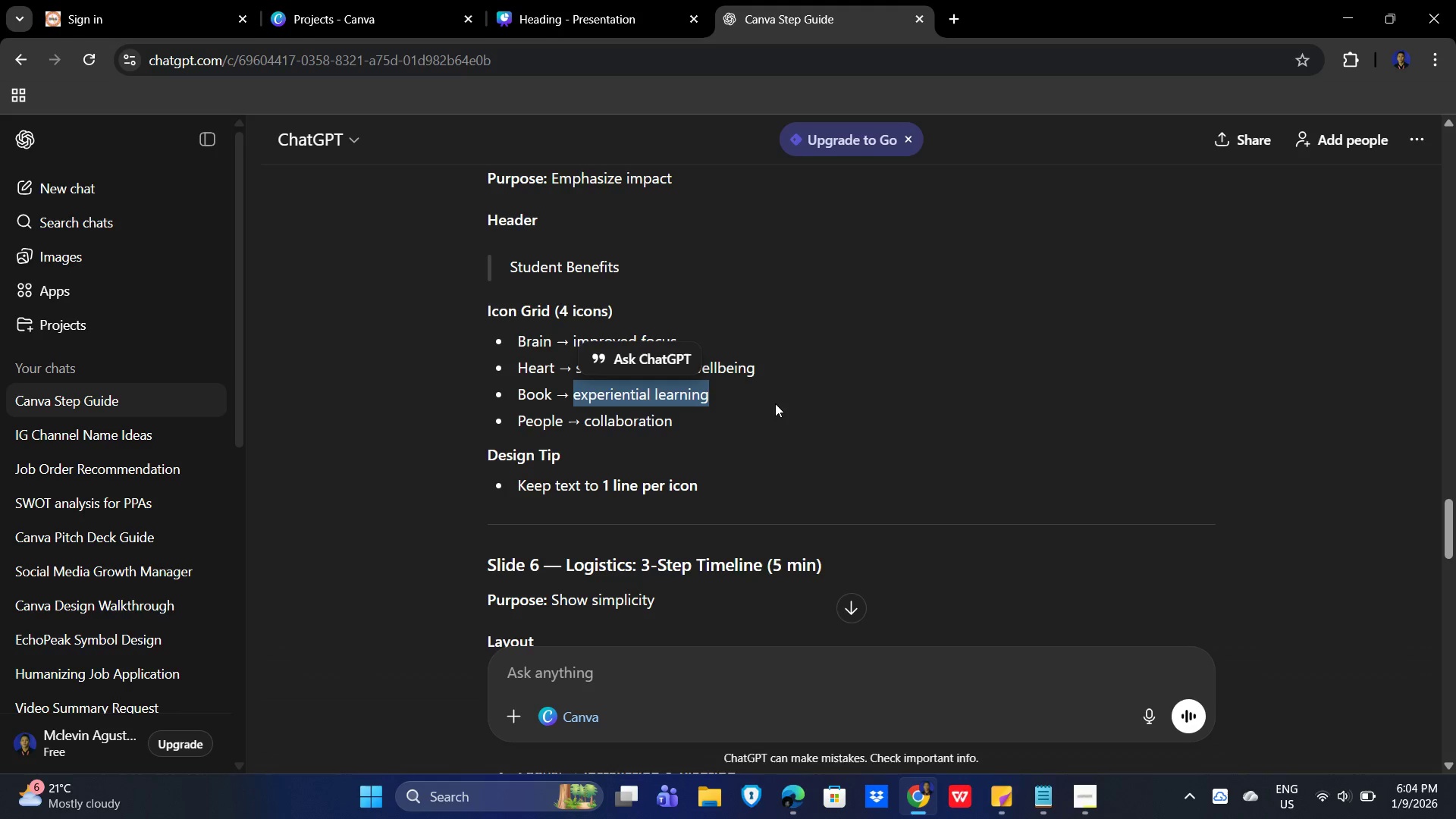 
key(Control+C)
 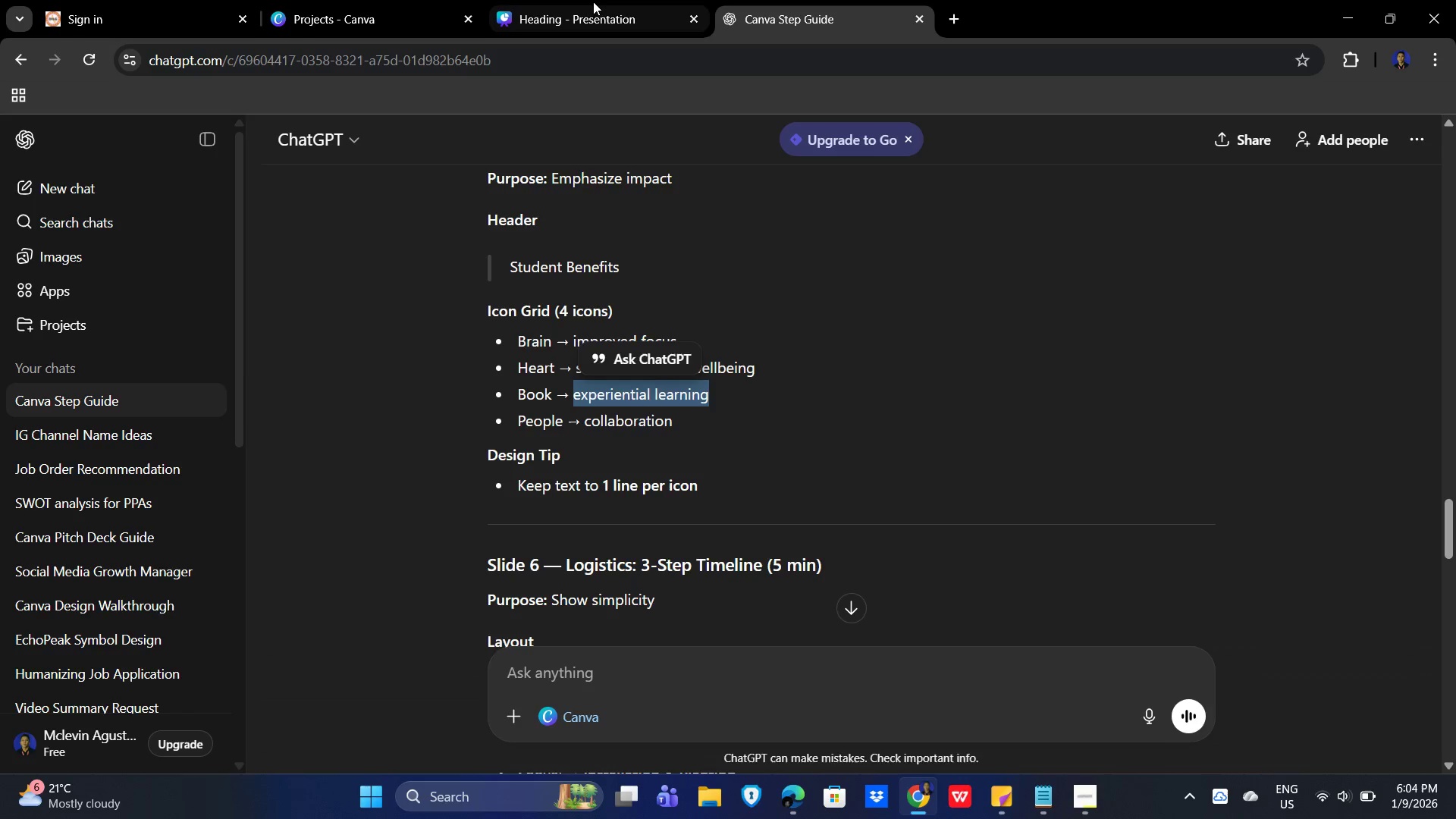 
left_click([593, 0])
 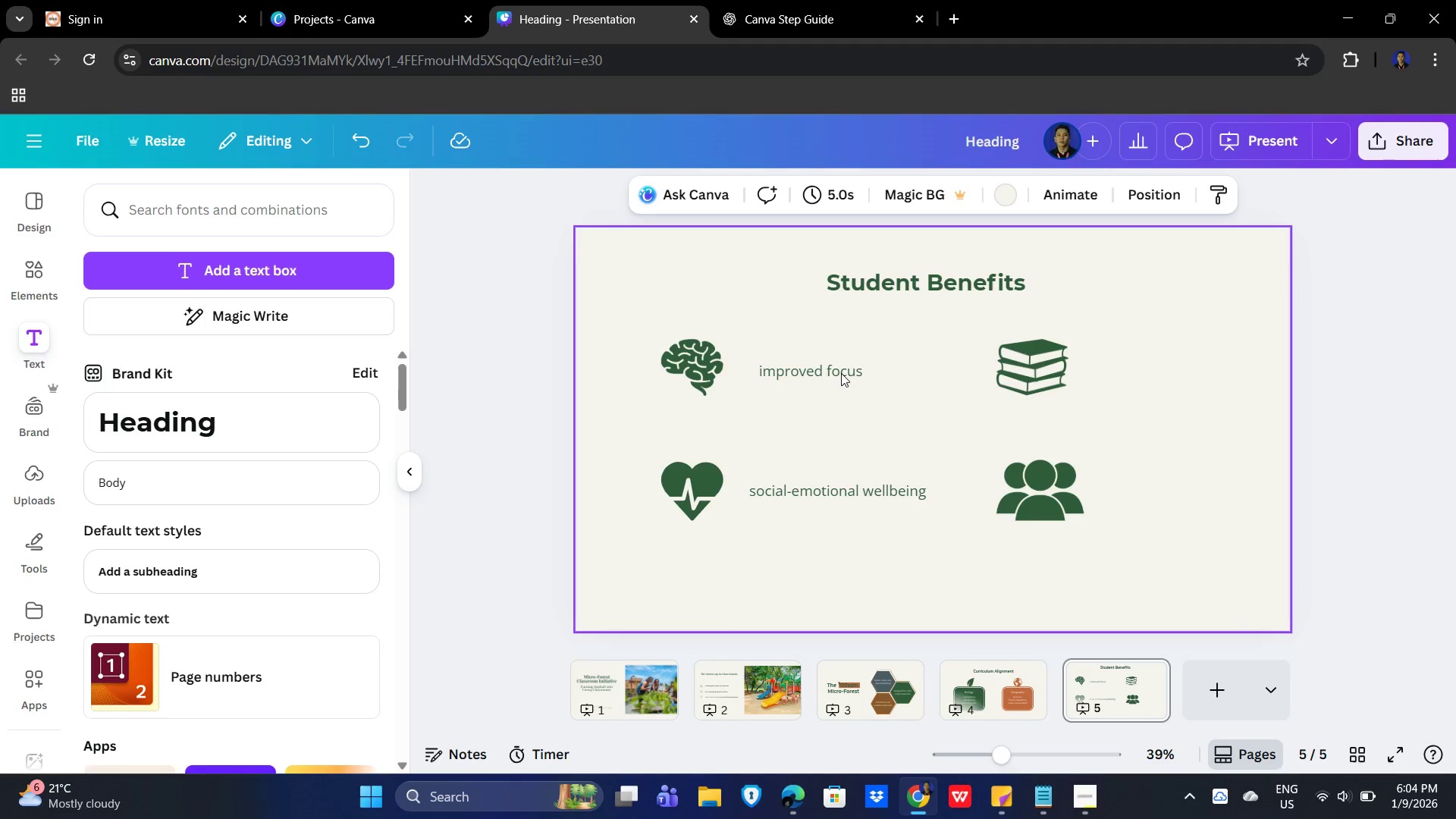 
left_click([783, 371])
 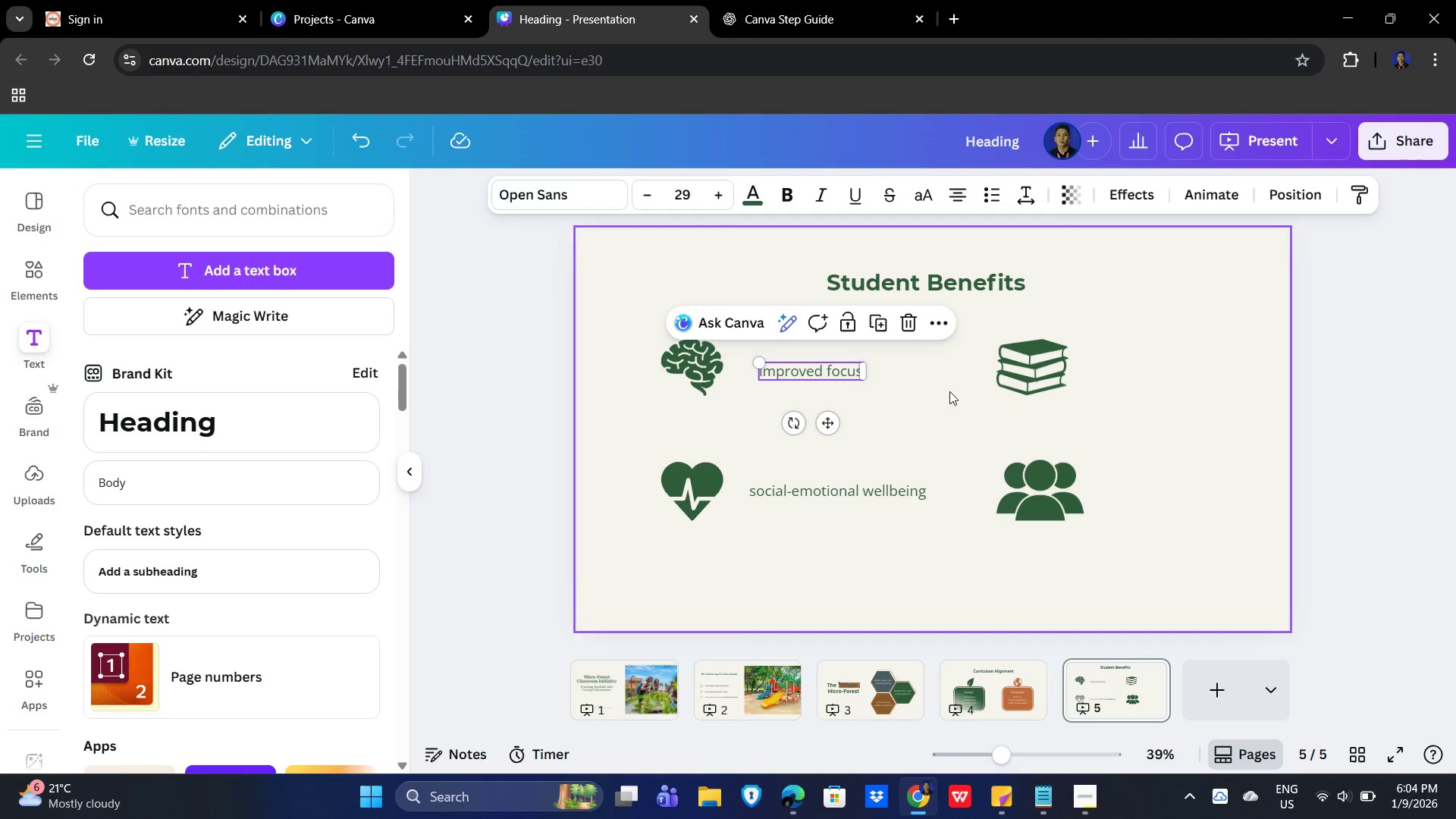 
key(Control+C)
 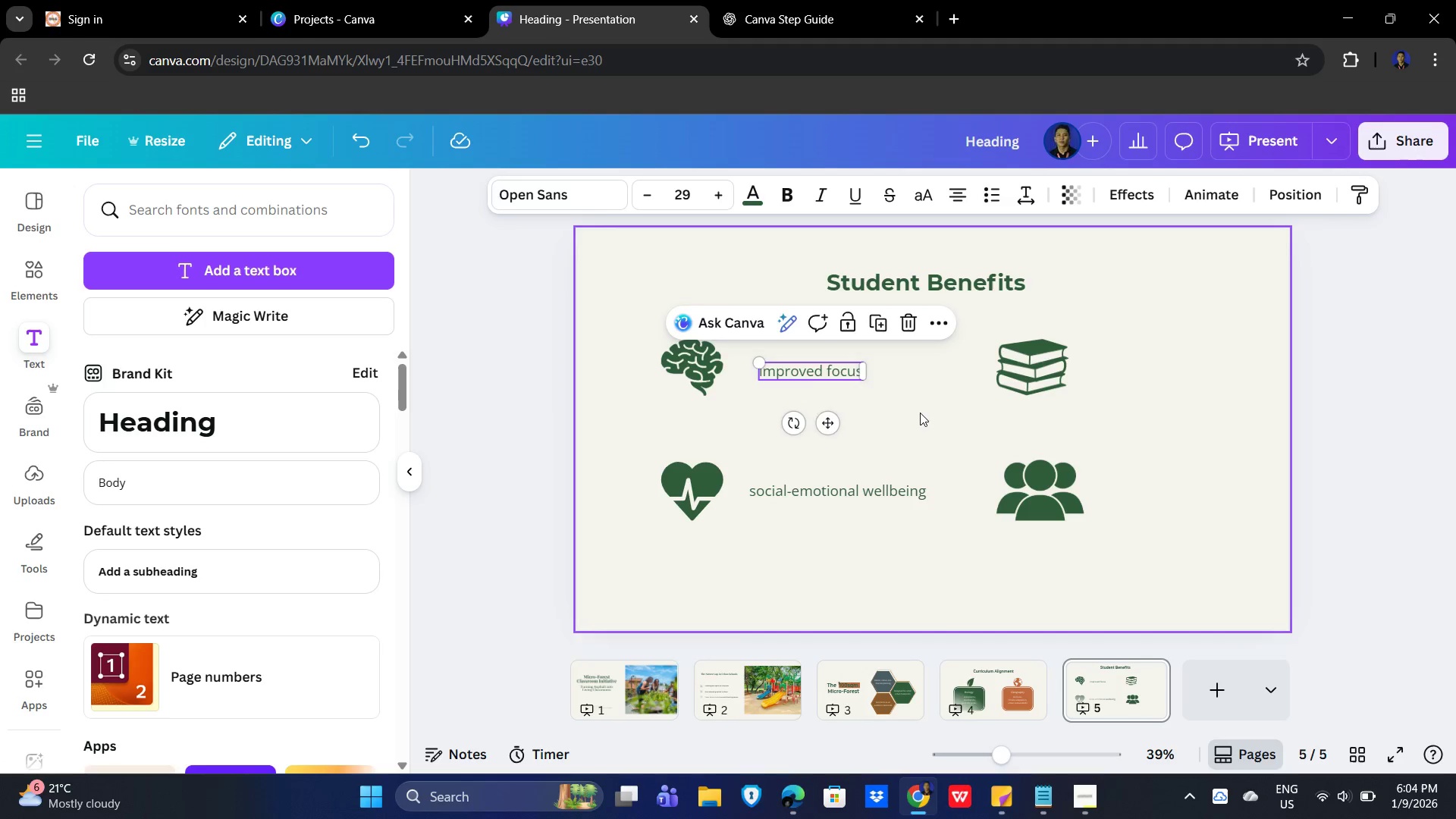 
key(Control+V)
 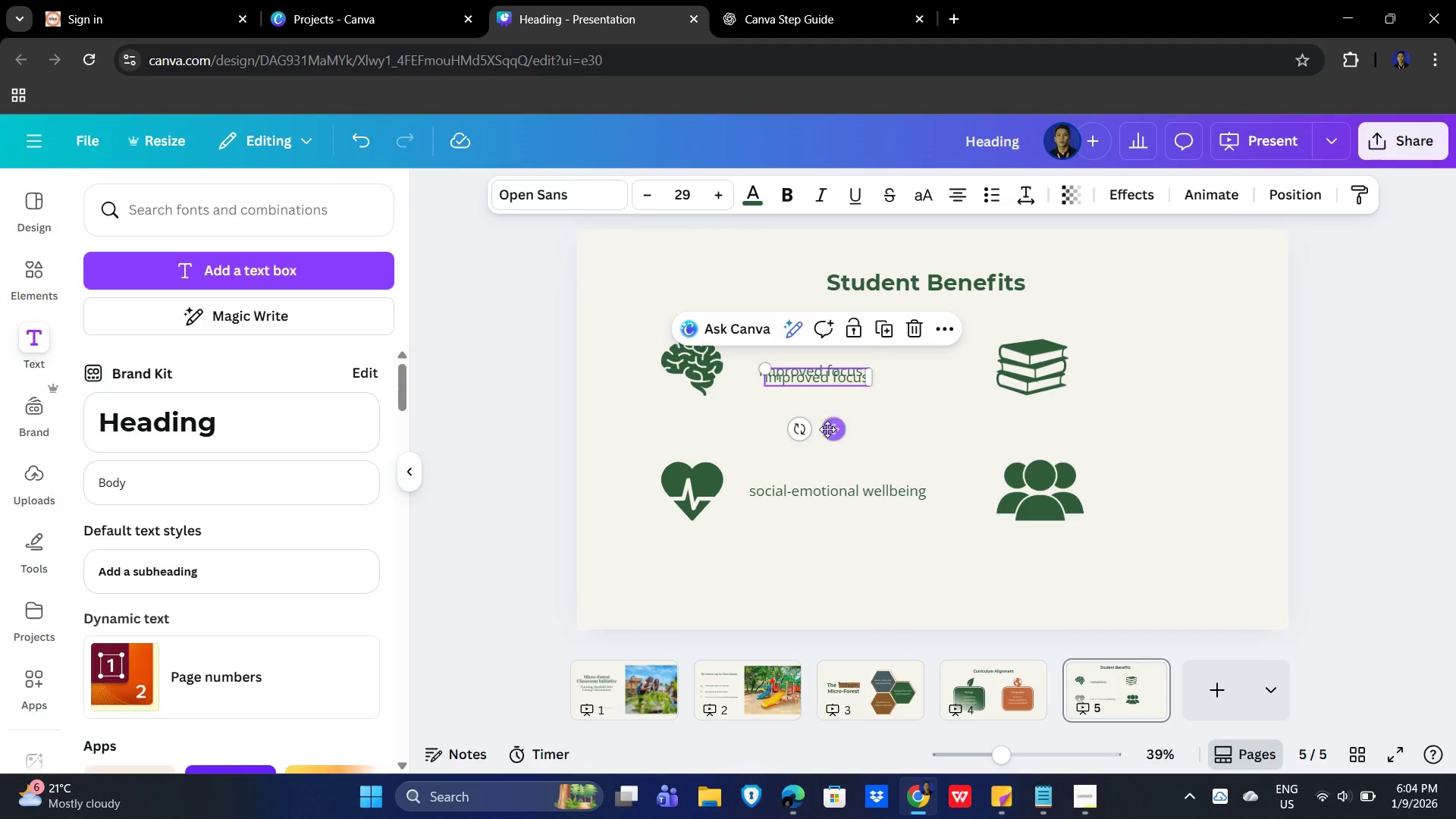 
left_click_drag(start_coordinate=[833, 424], to_coordinate=[1183, 414])
 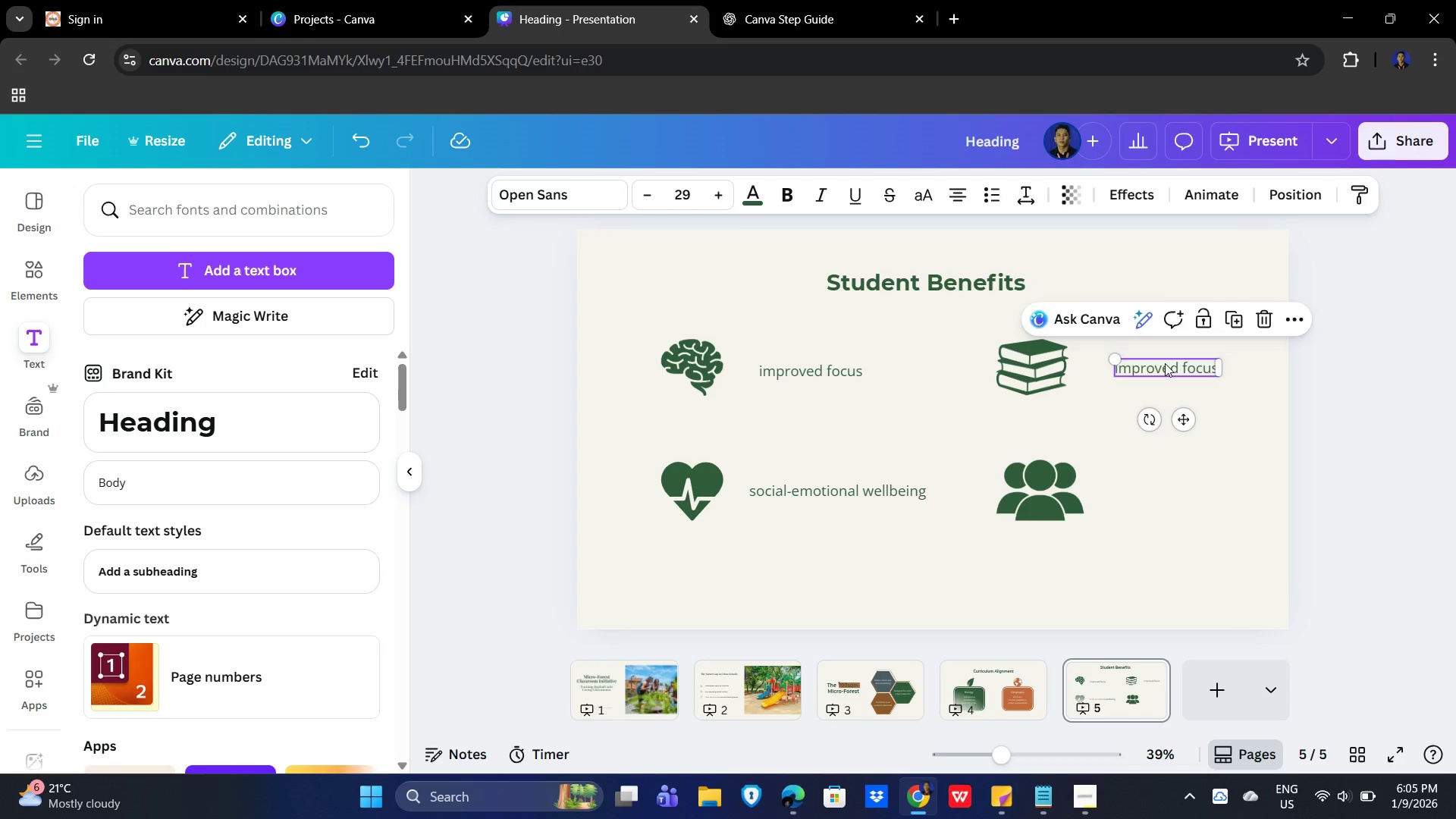 
double_click([1165, 363])
 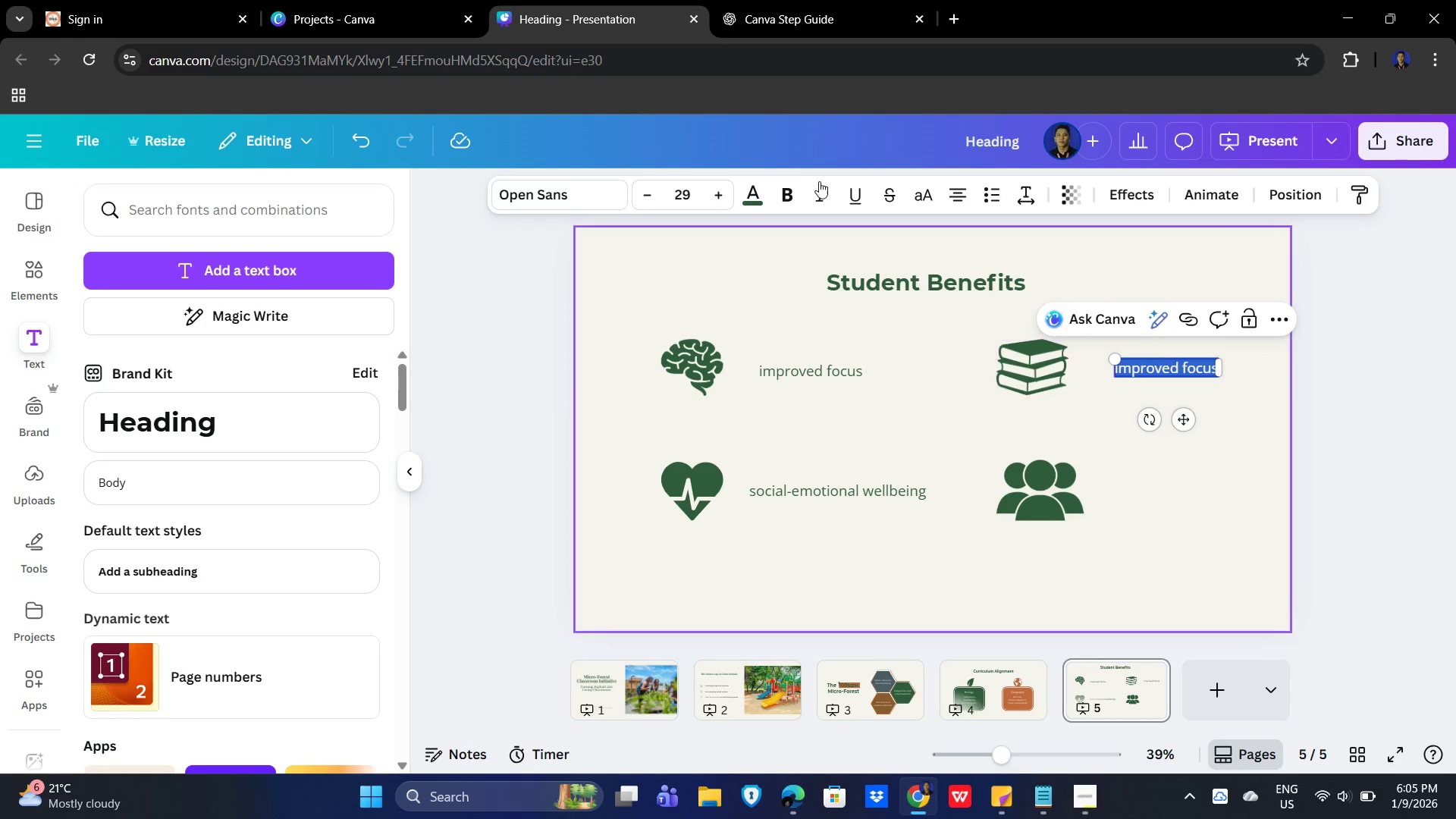 
left_click([883, 0])
 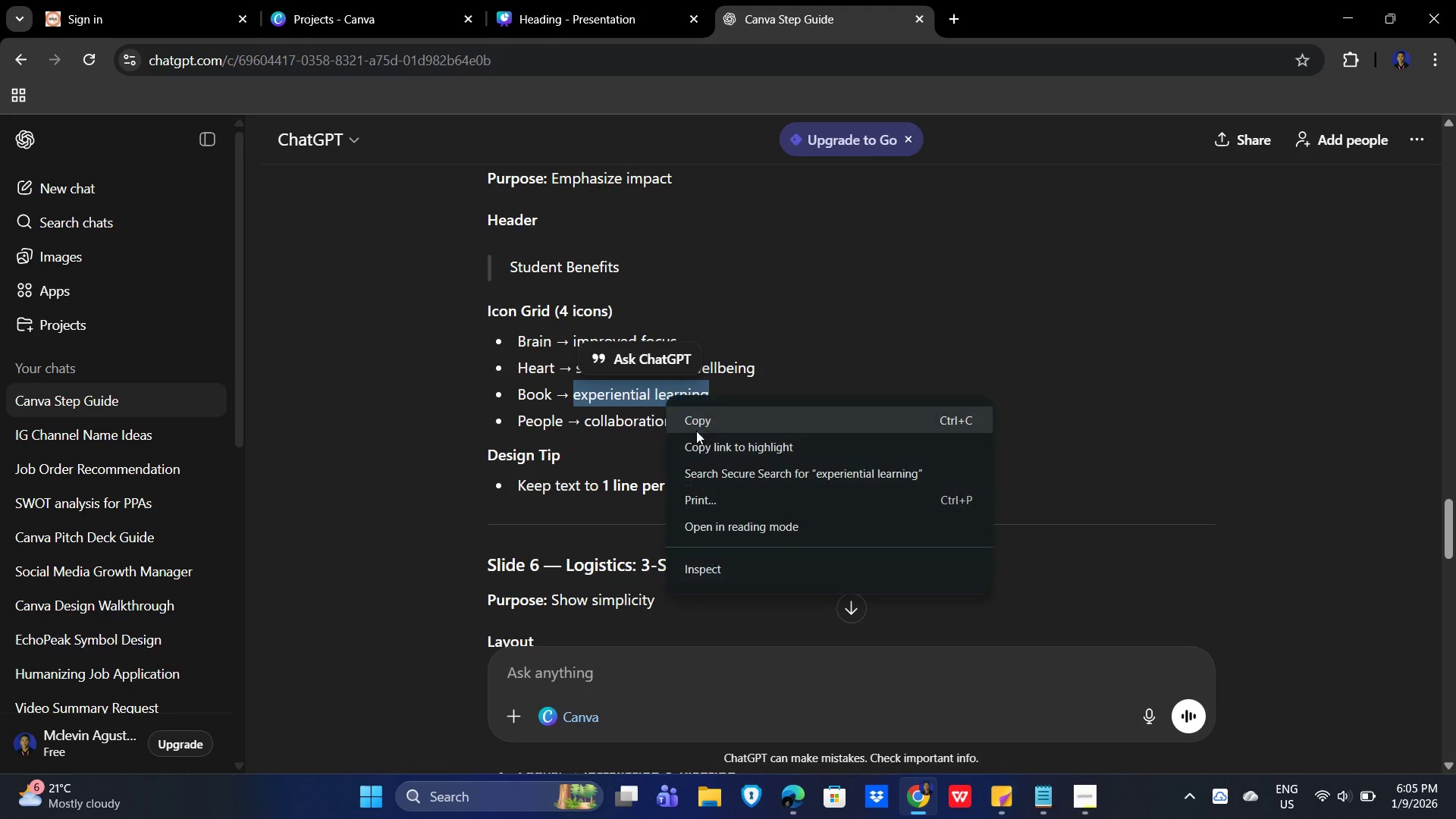 
left_click([724, 421])
 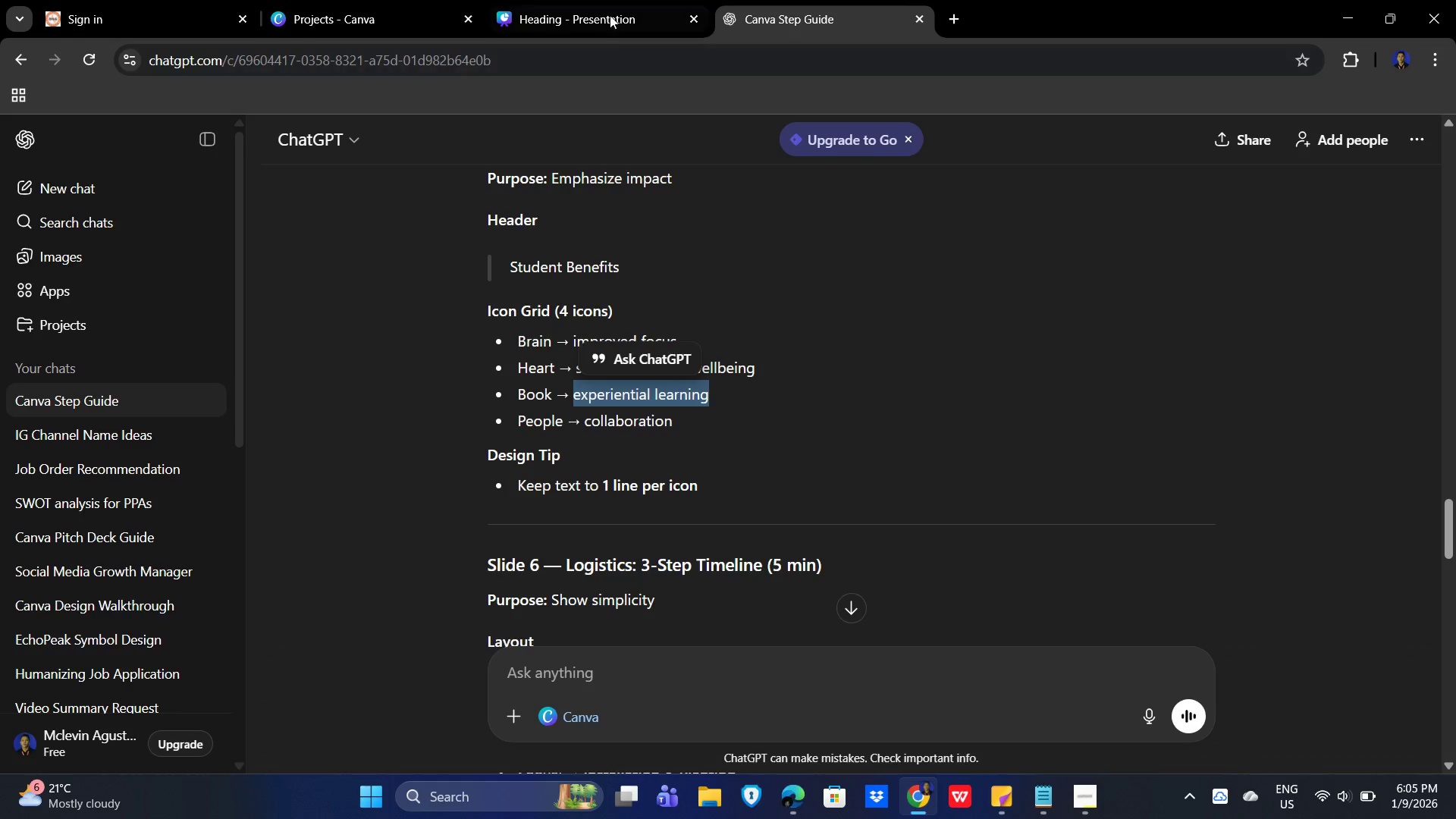 
left_click([592, 0])
 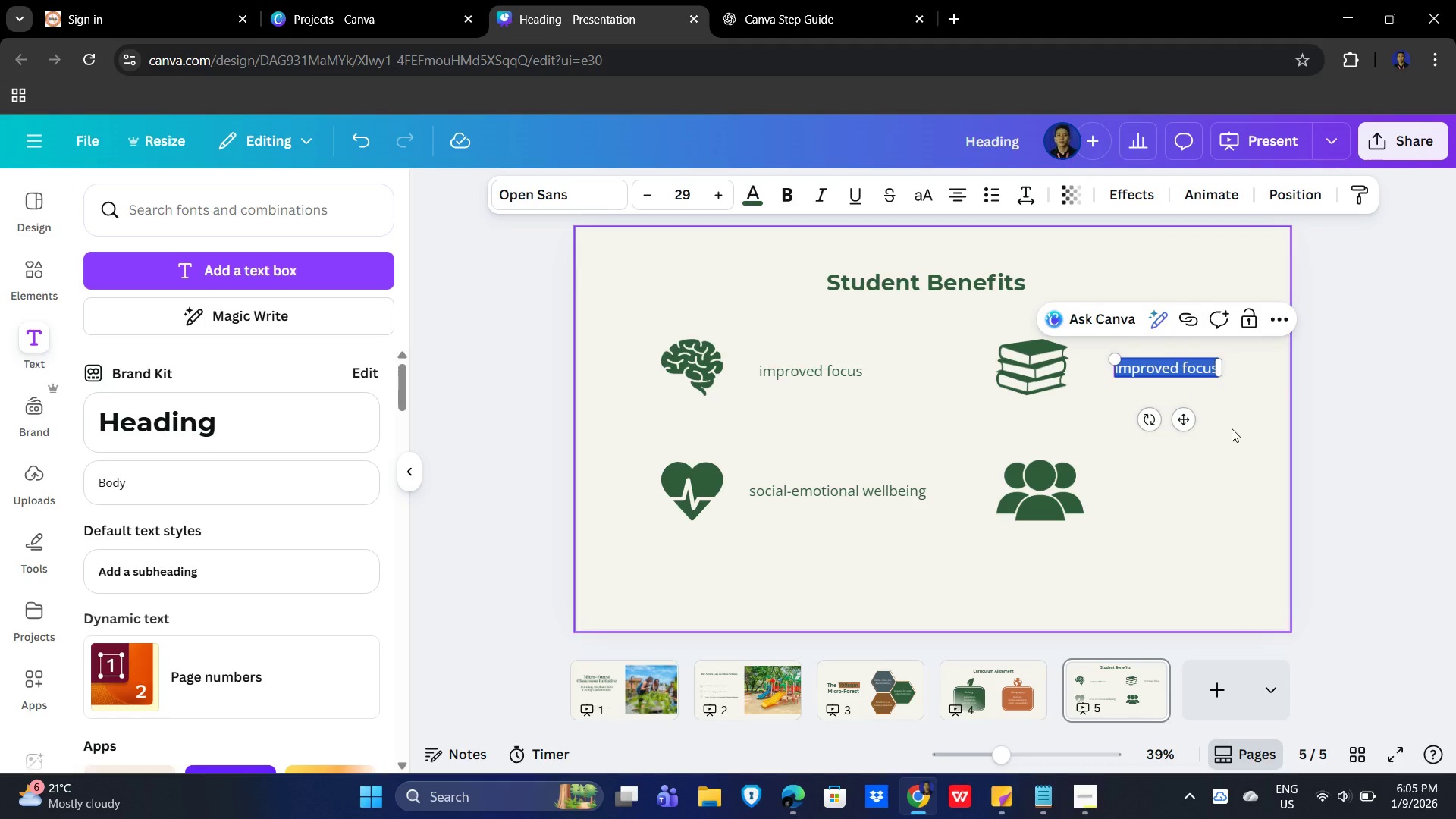 
key(Control+V)
 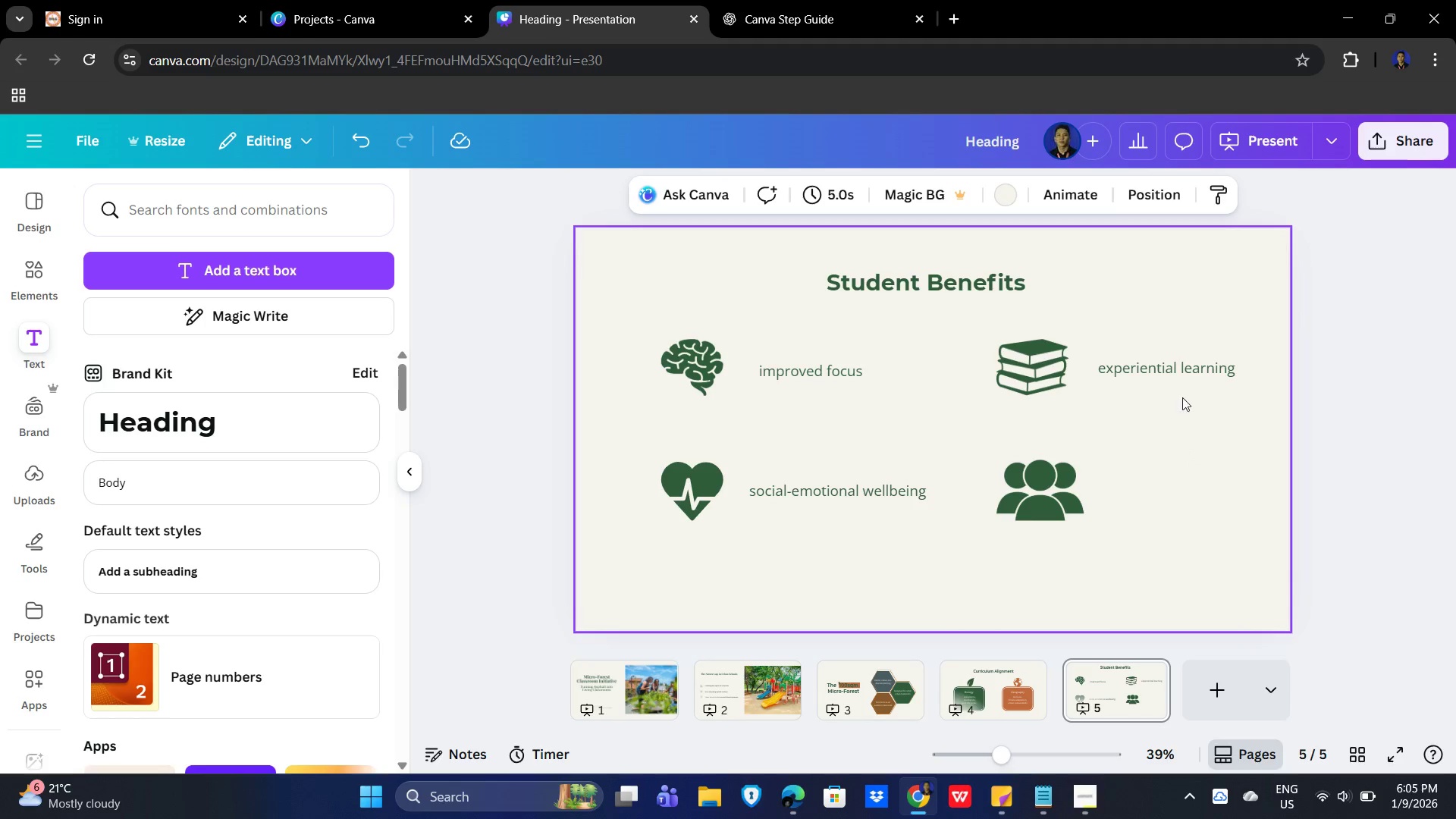 
left_click([1178, 380])
 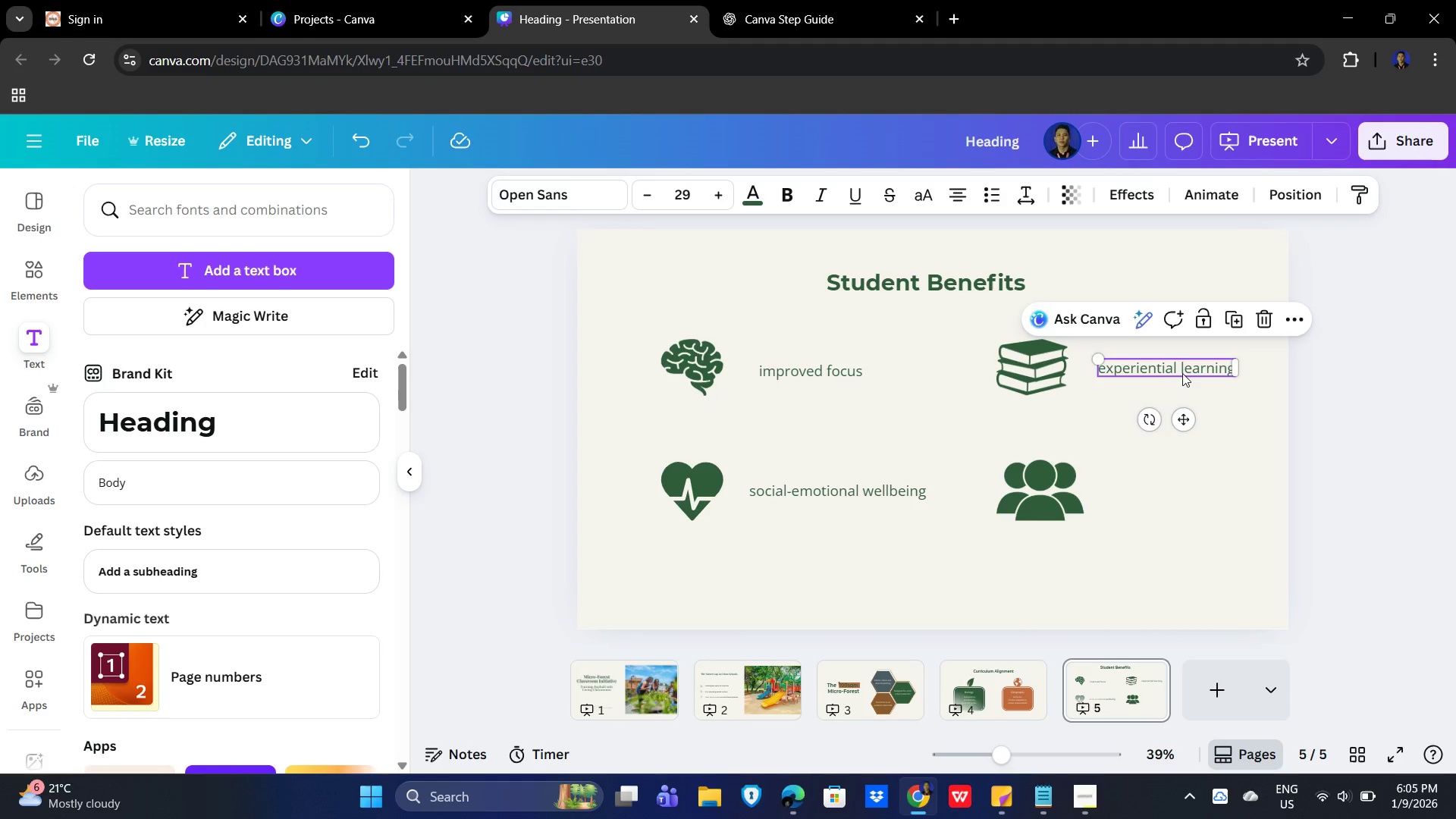 
key(Control+C)
 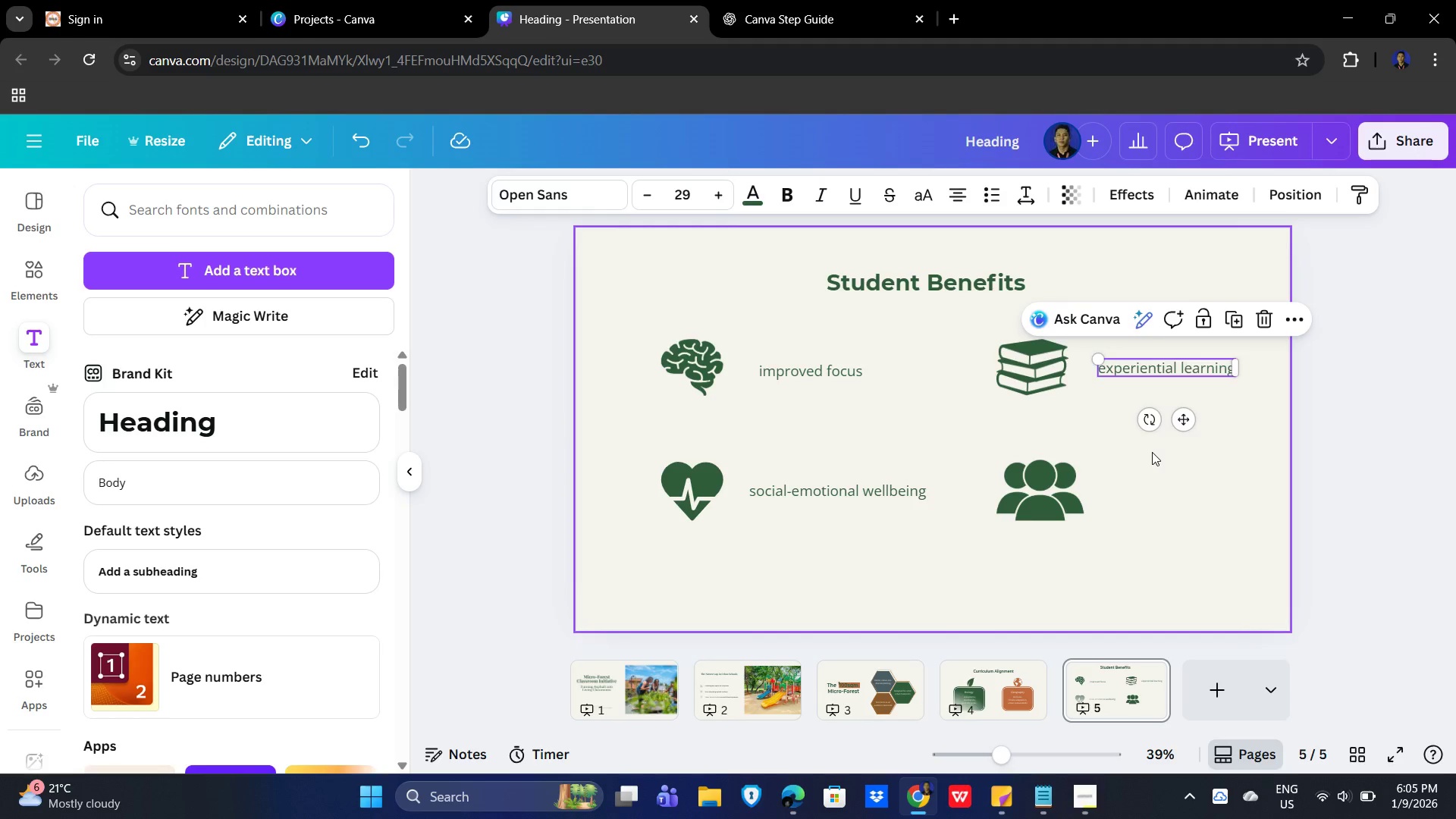 
key(Control+V)
 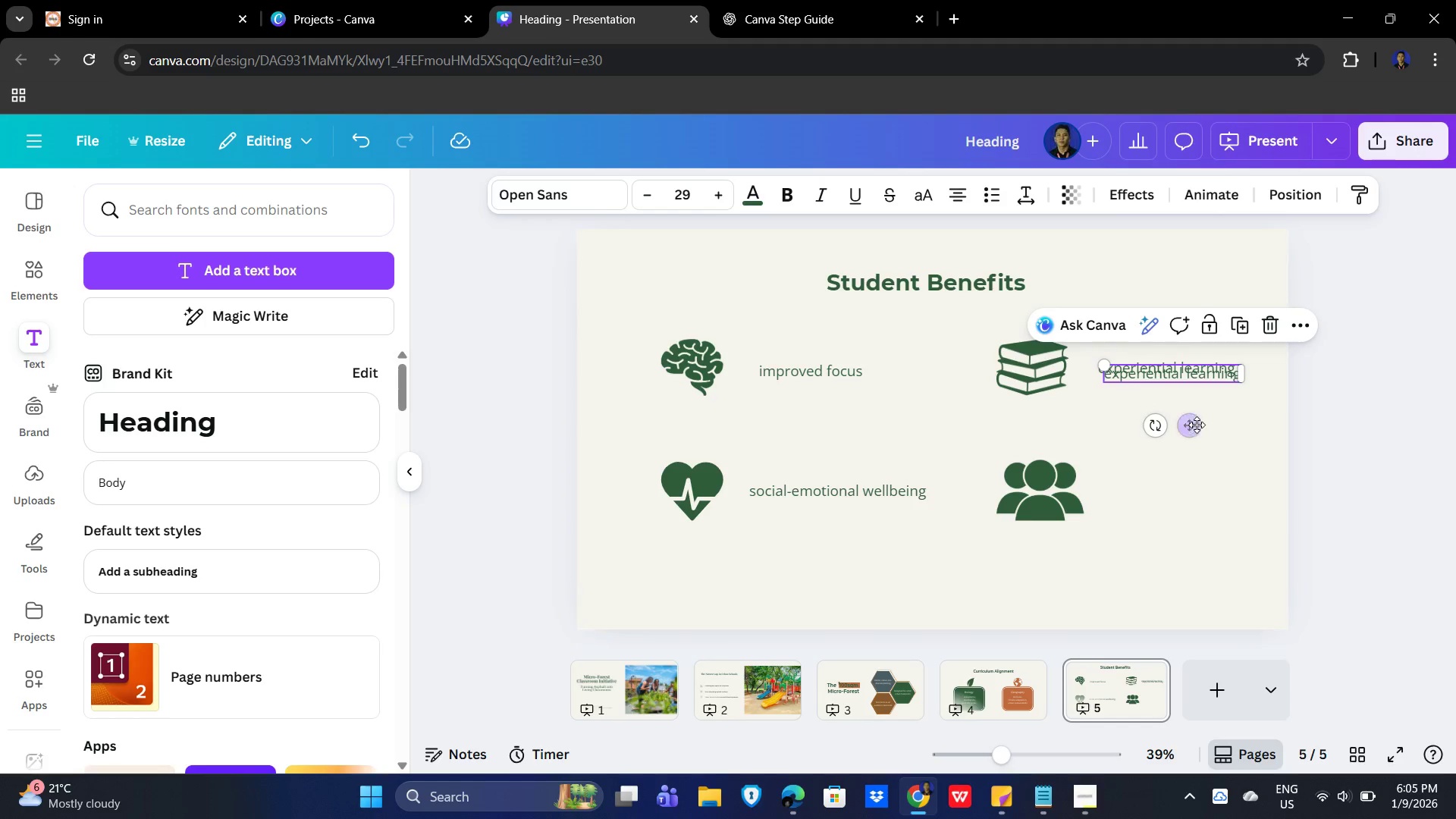 
left_click_drag(start_coordinate=[1194, 425], to_coordinate=[1184, 538])
 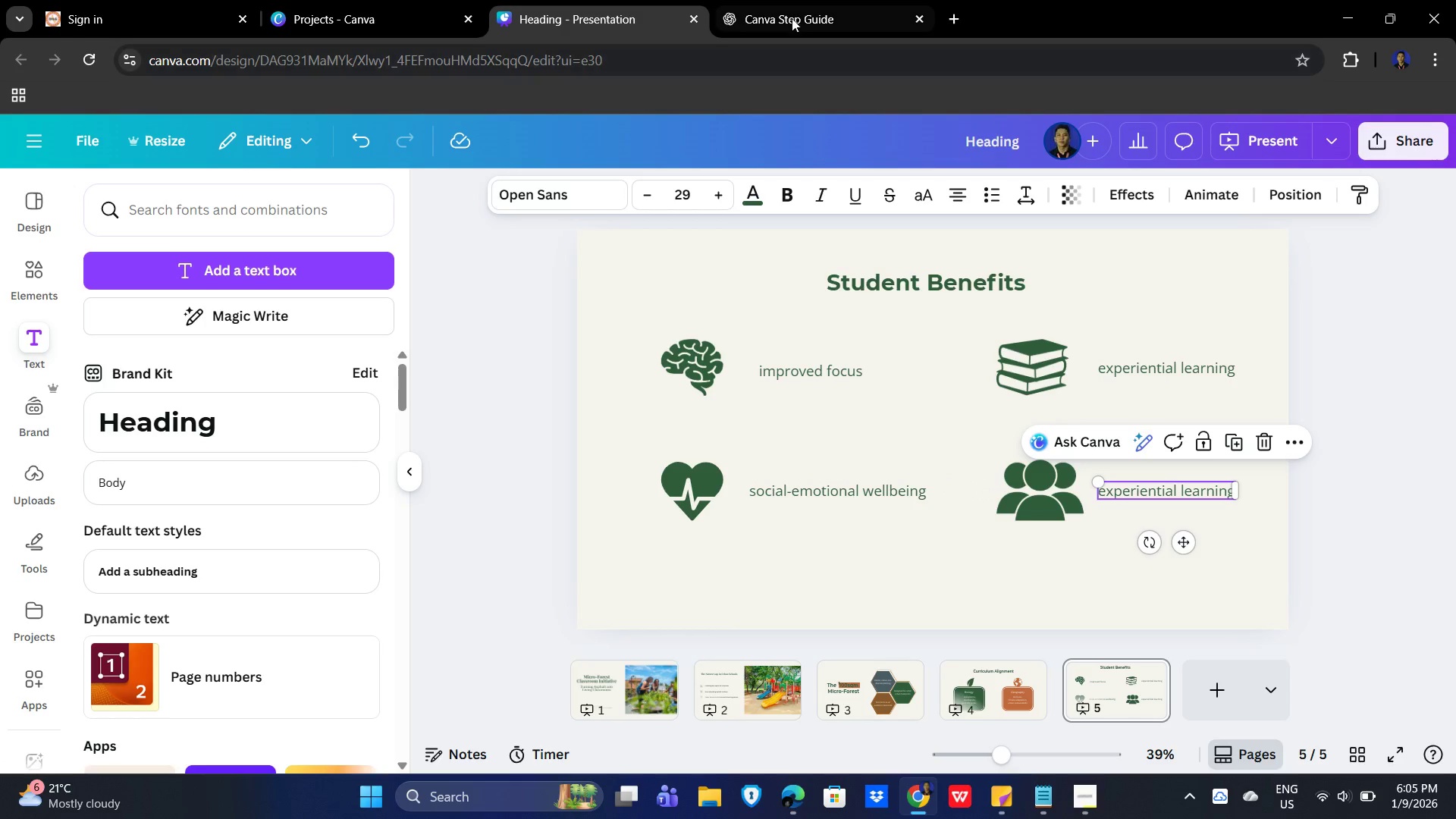 
left_click([788, 8])
 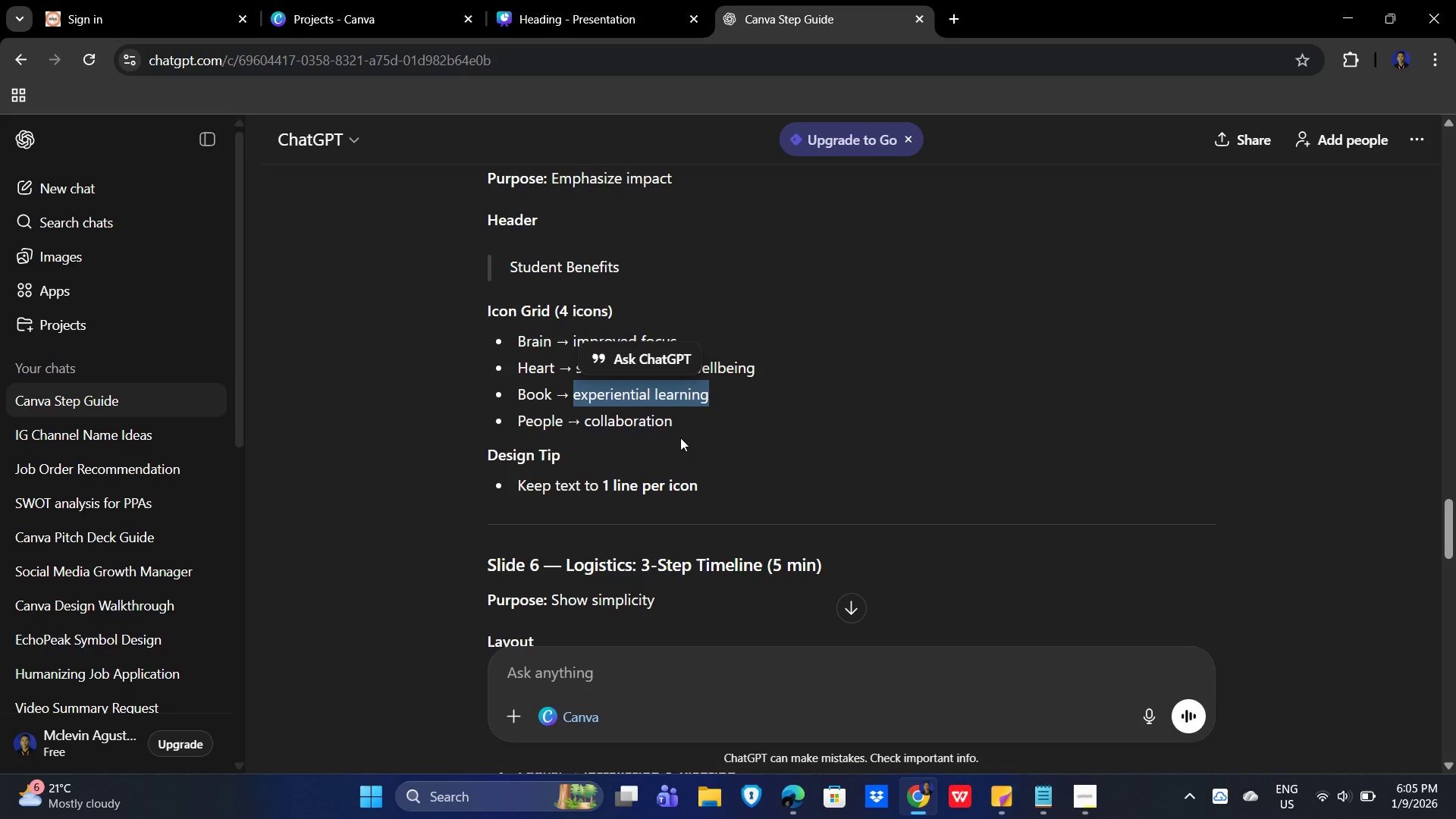 
left_click_drag(start_coordinate=[710, 417], to_coordinate=[587, 418])
 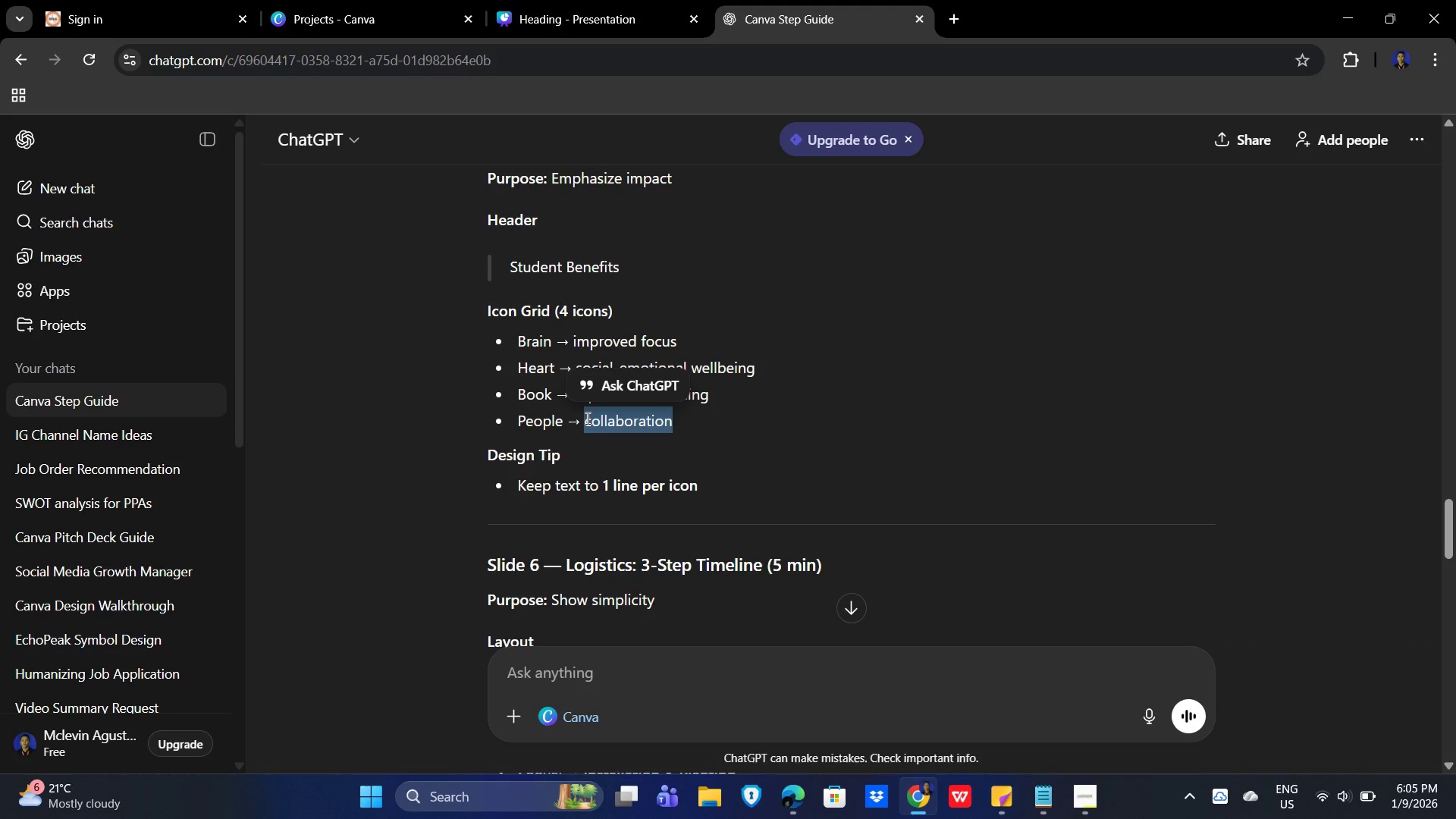 
key(Control+C)
 